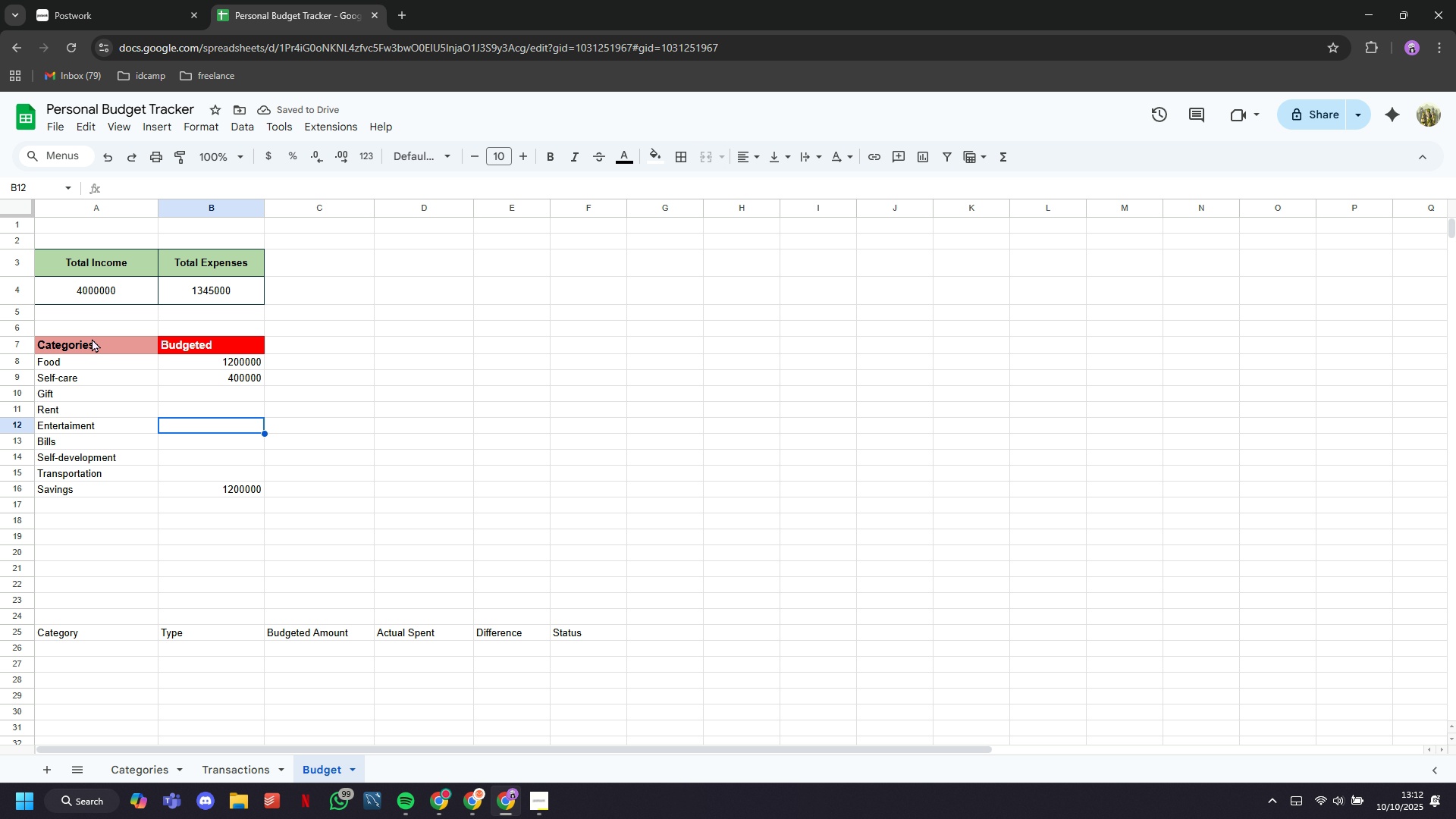 
key(ArrowDown)
 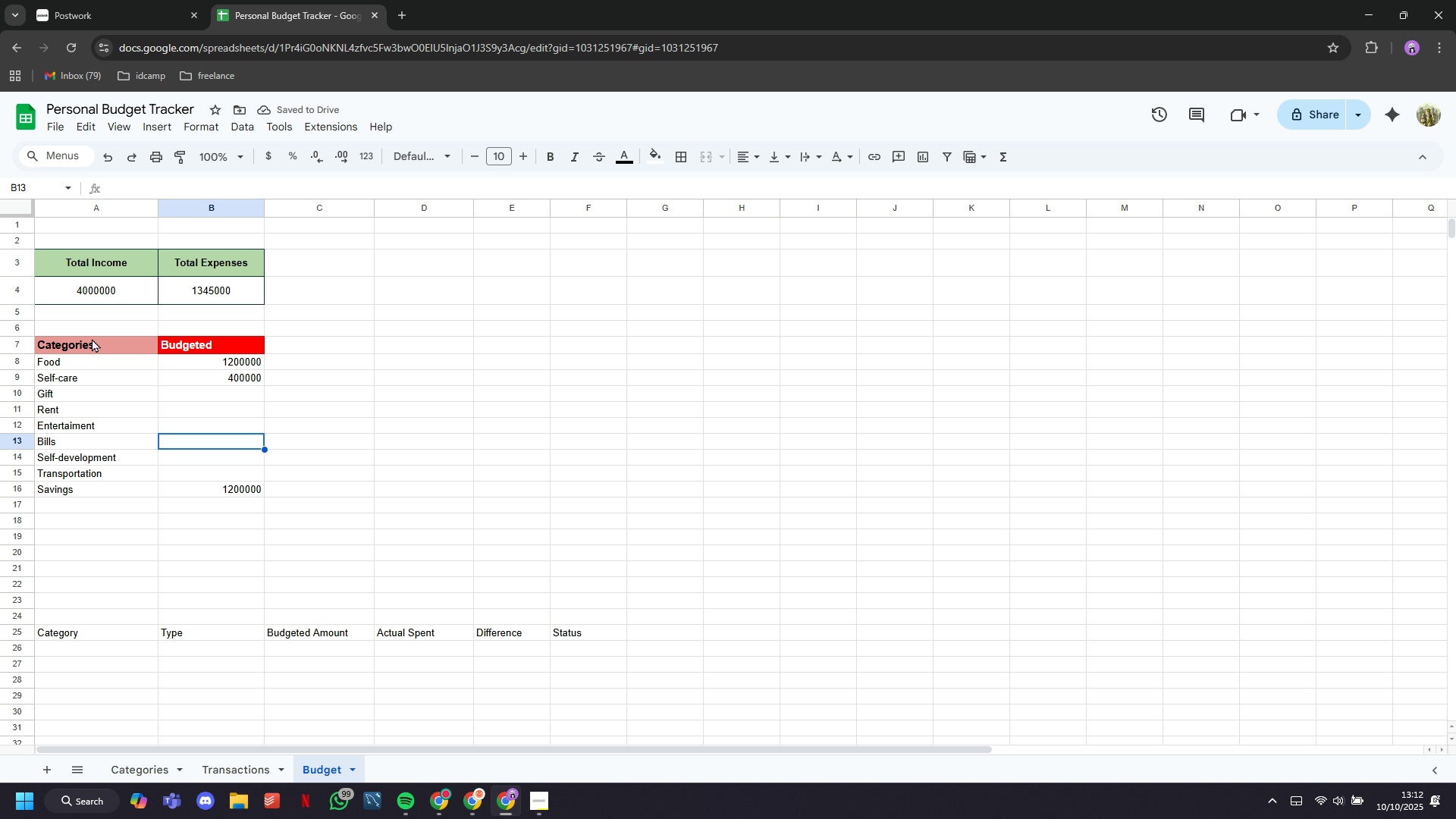 
key(ArrowDown)
 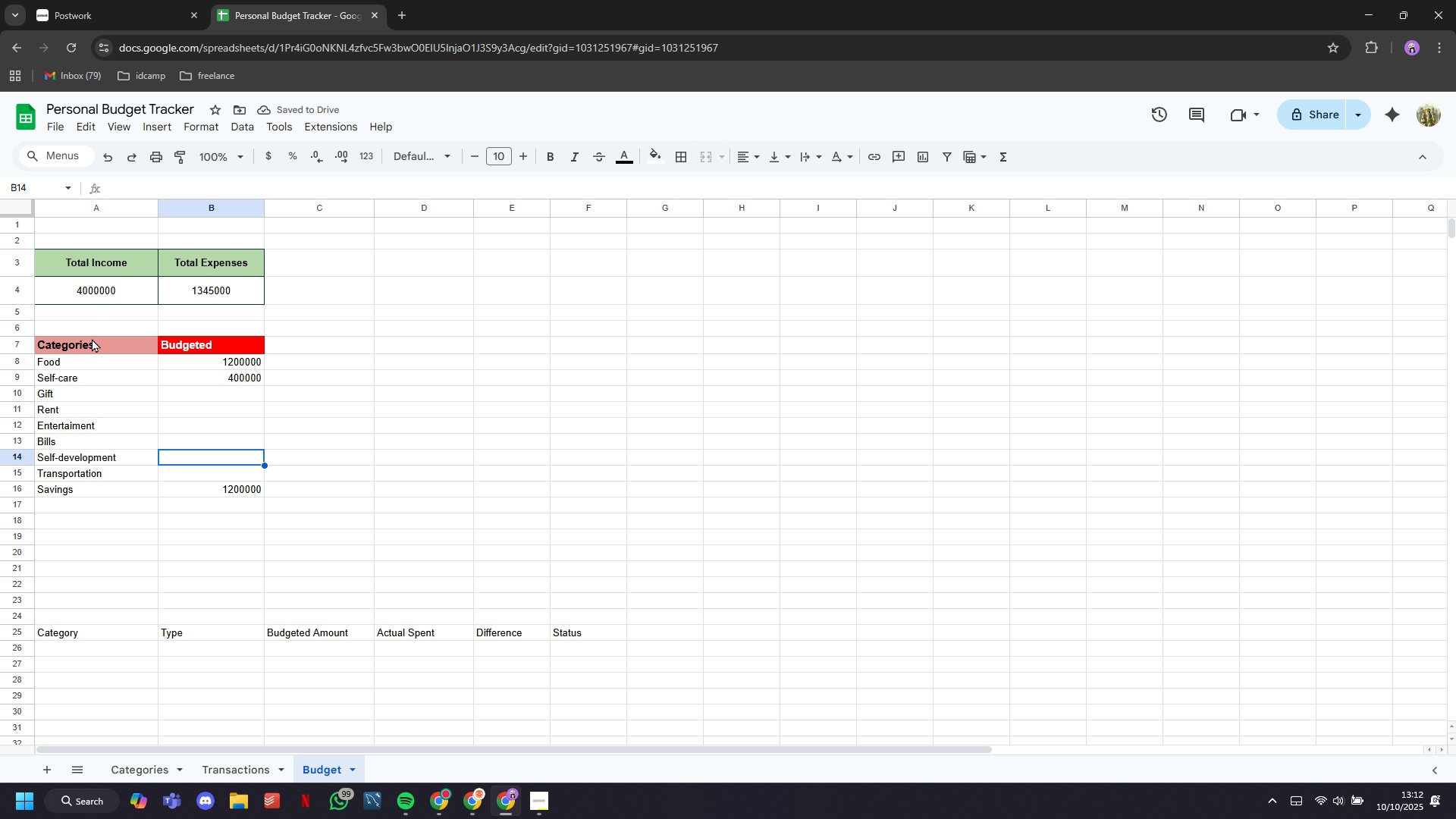 
key(ArrowDown)
 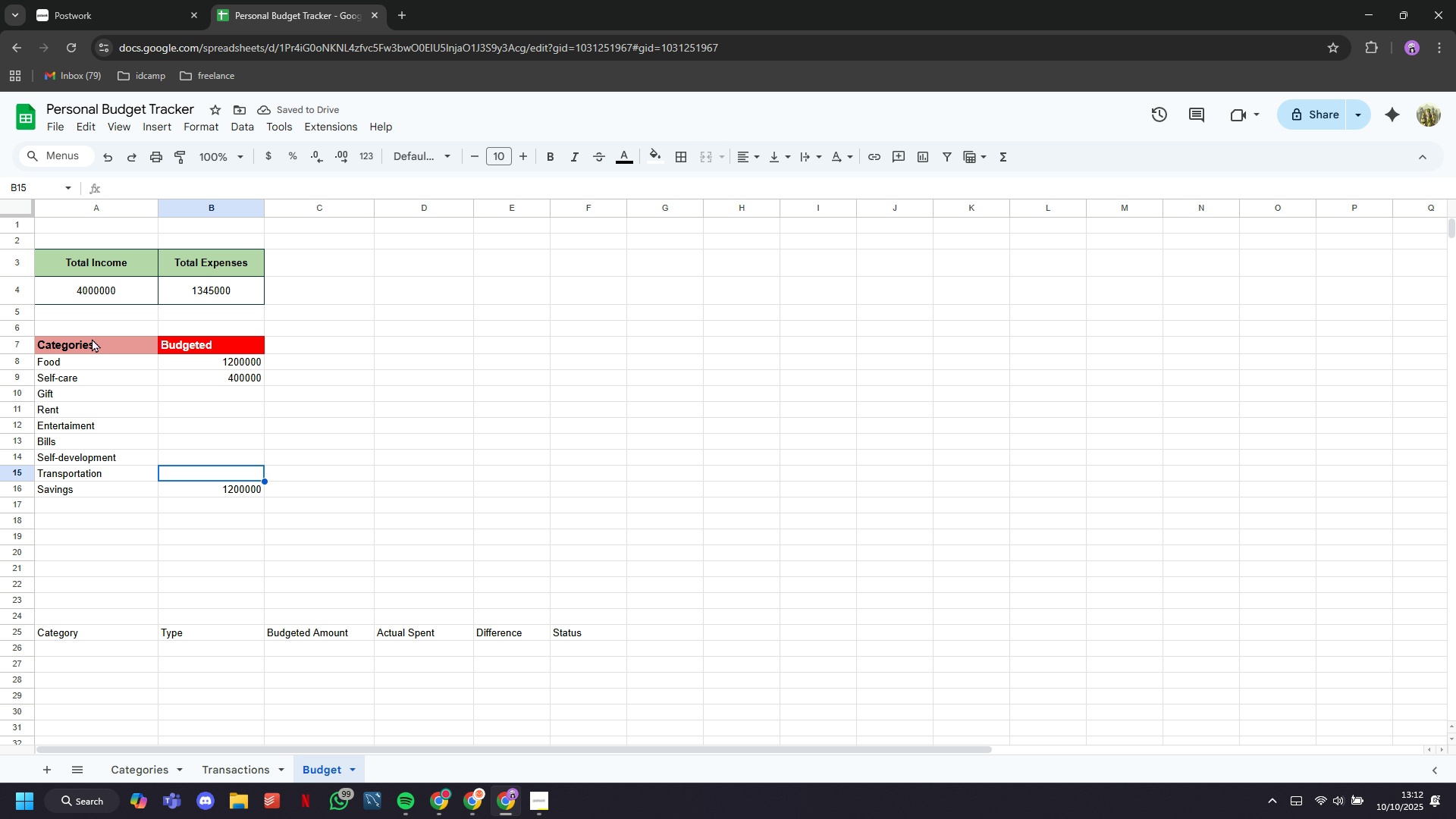 
key(ArrowDown)
 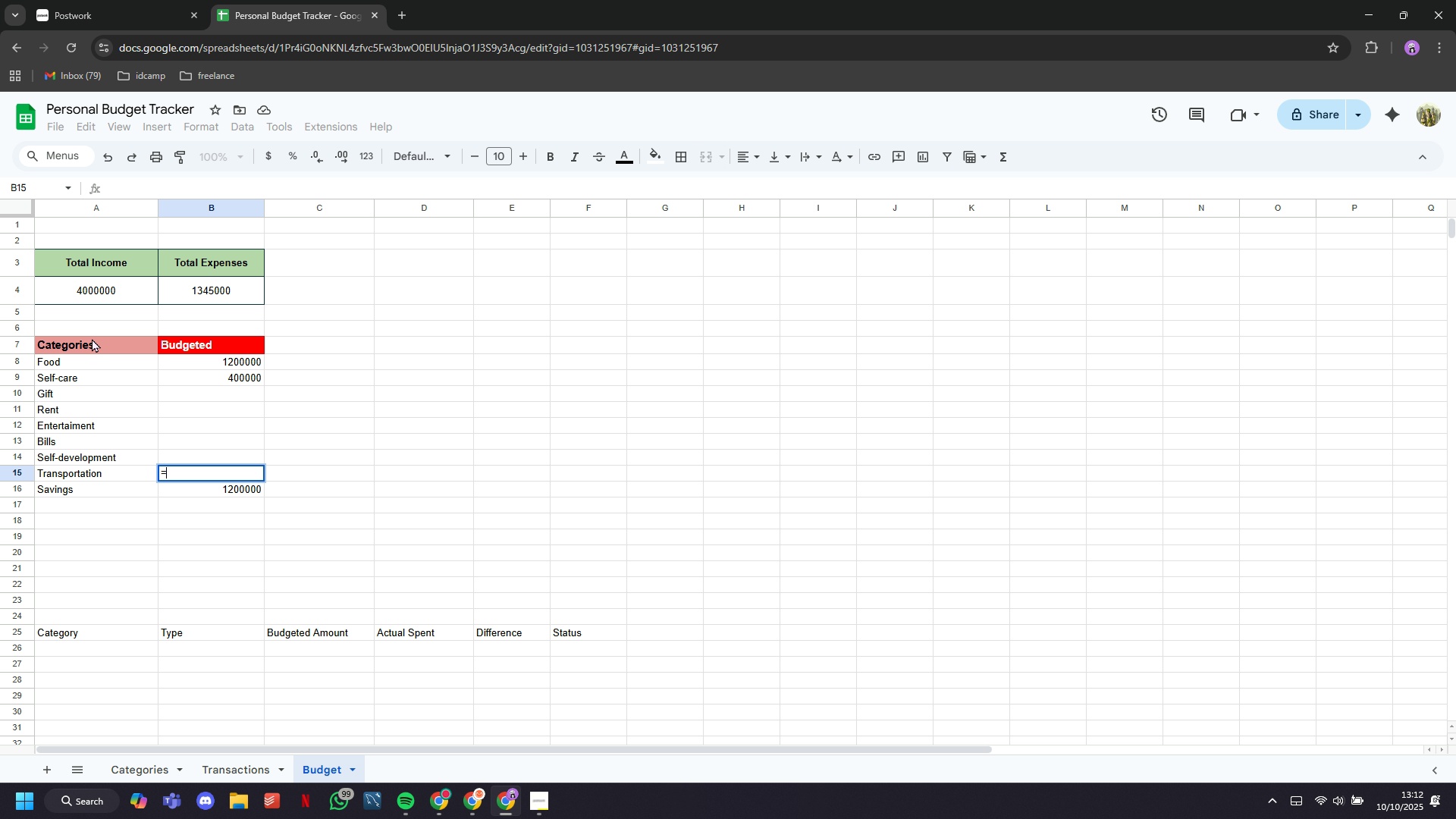 
type(=0.25*$A4)
 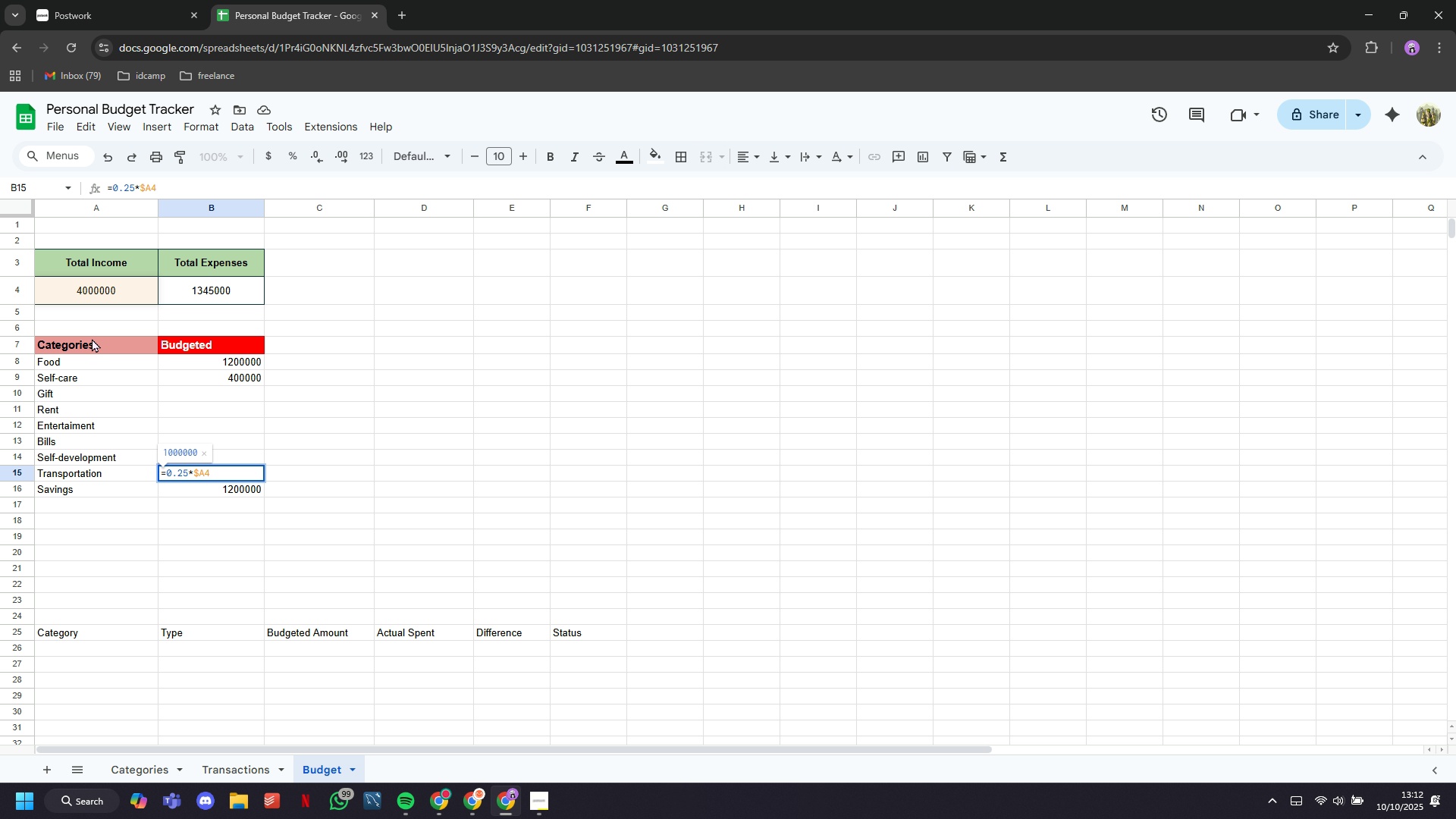 
key(Enter)
 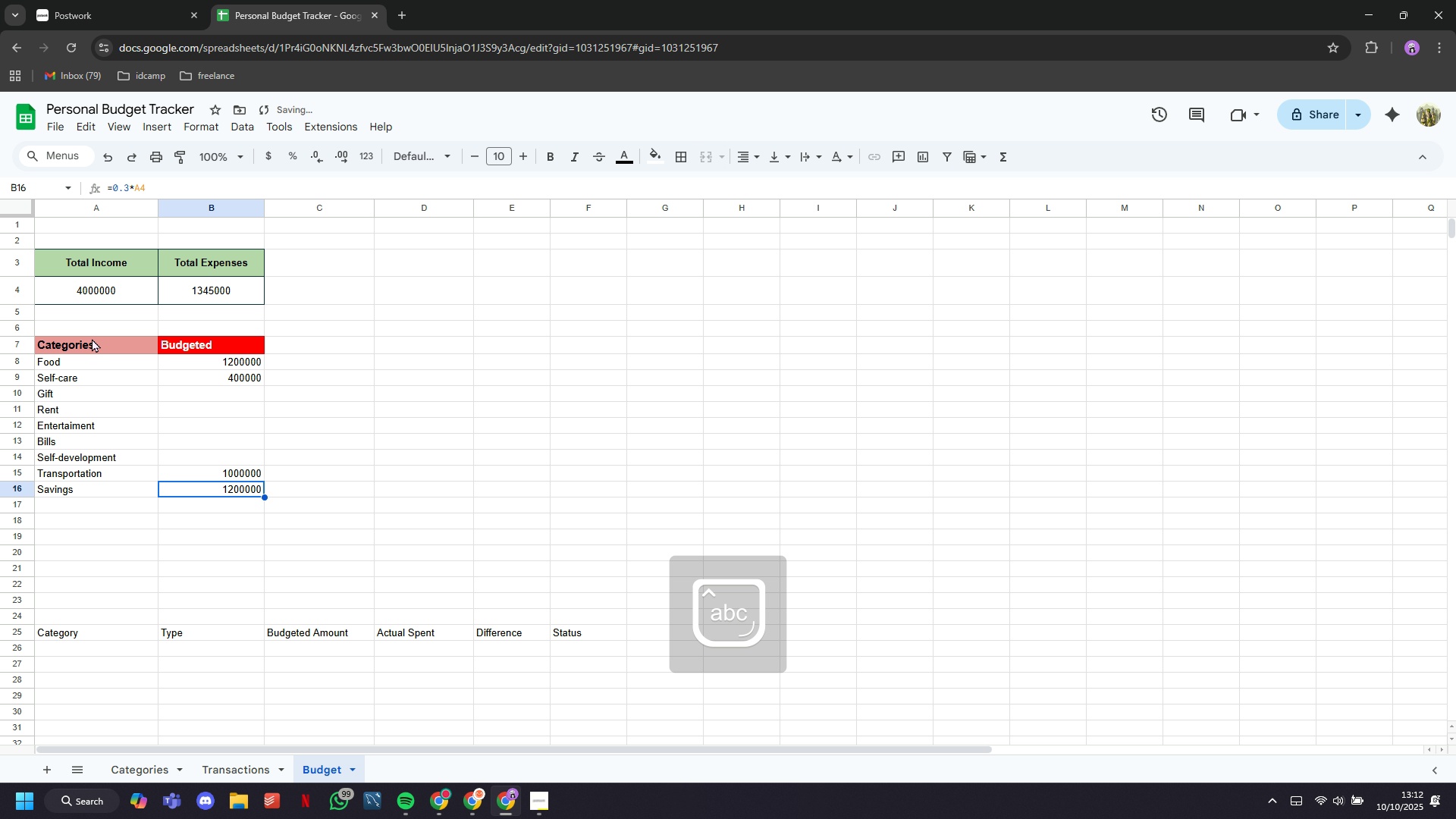 
key(CapsLock)
 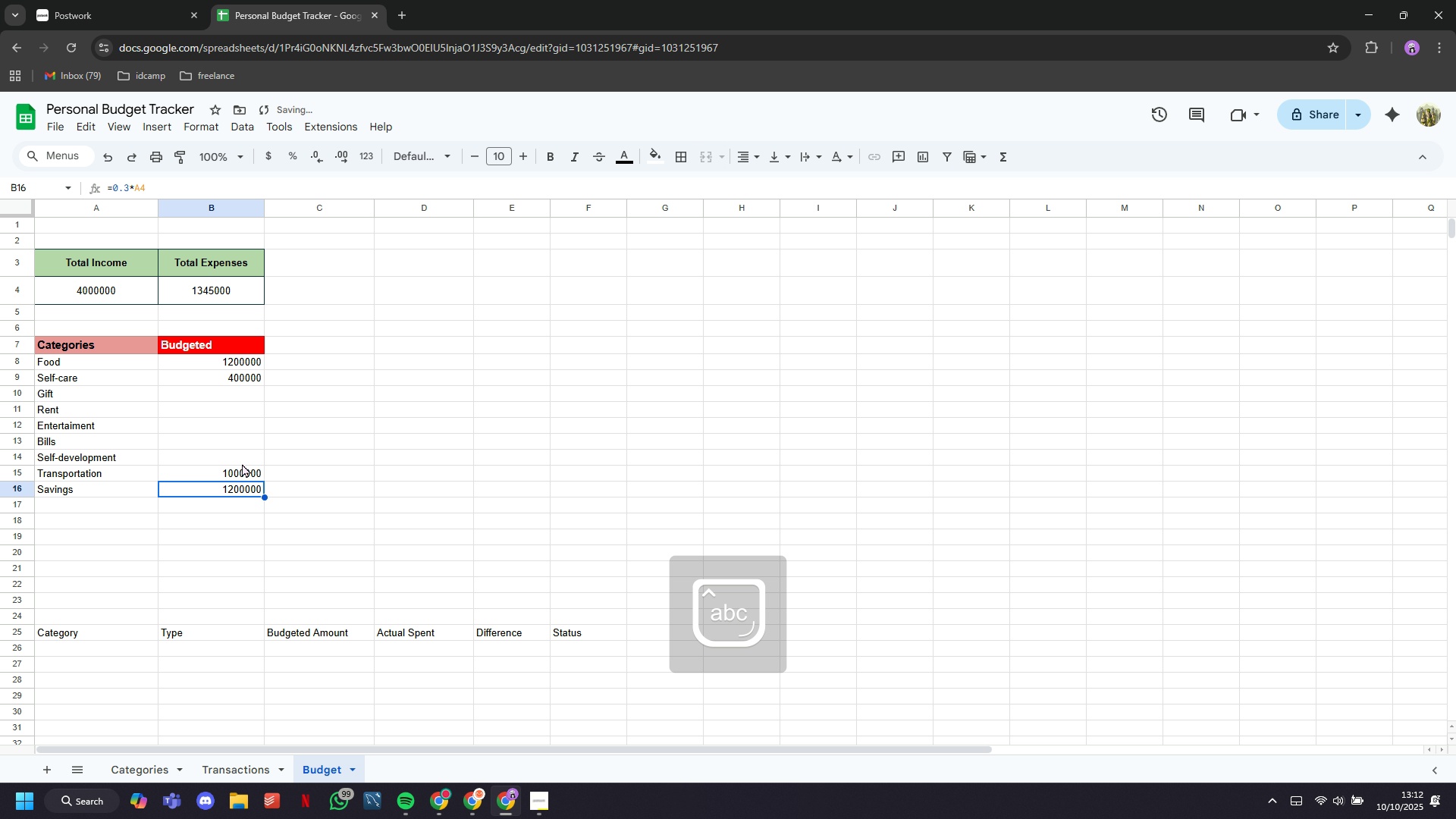 
left_click([243, 470])
 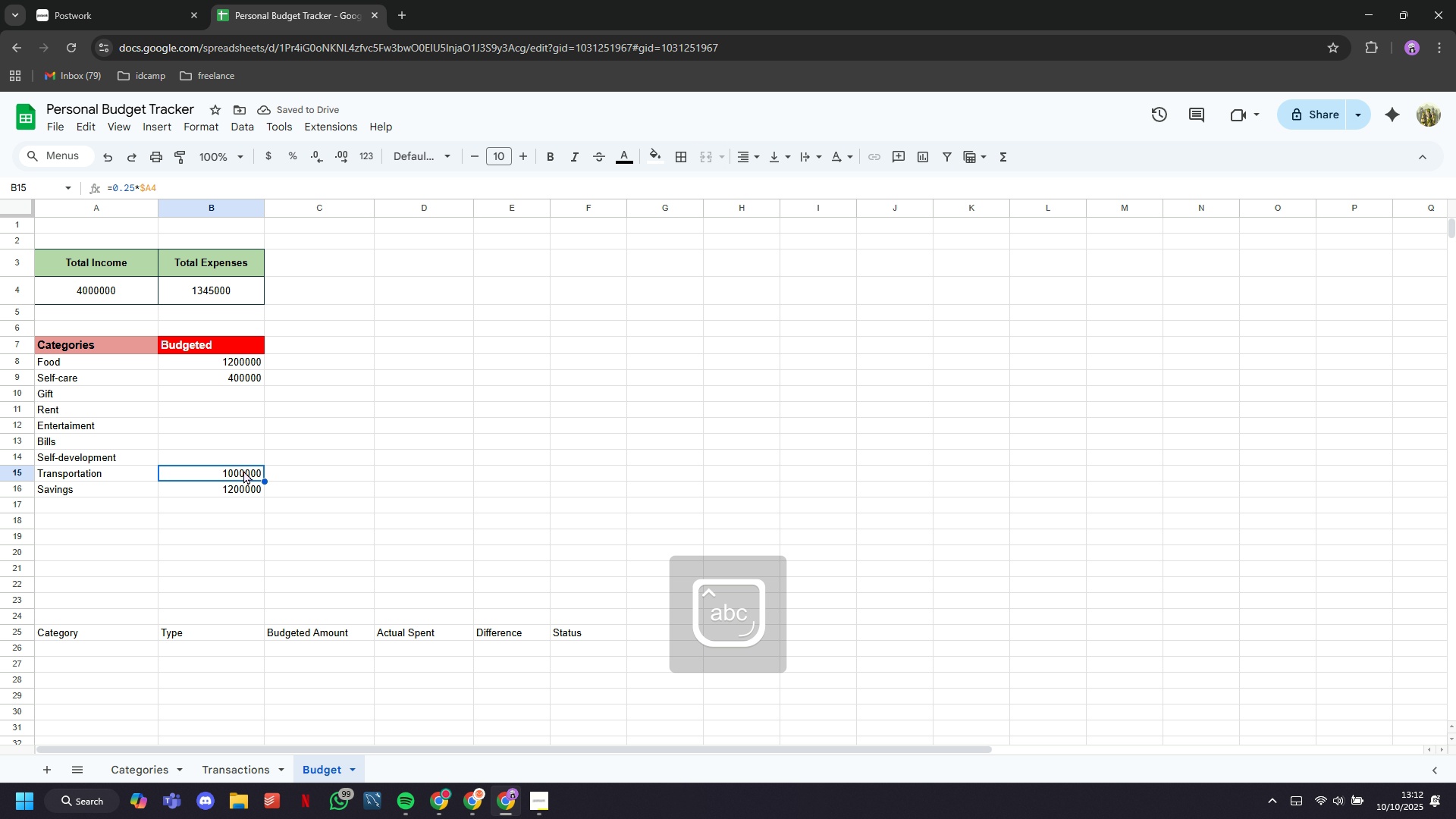 
double_click([243, 470])
 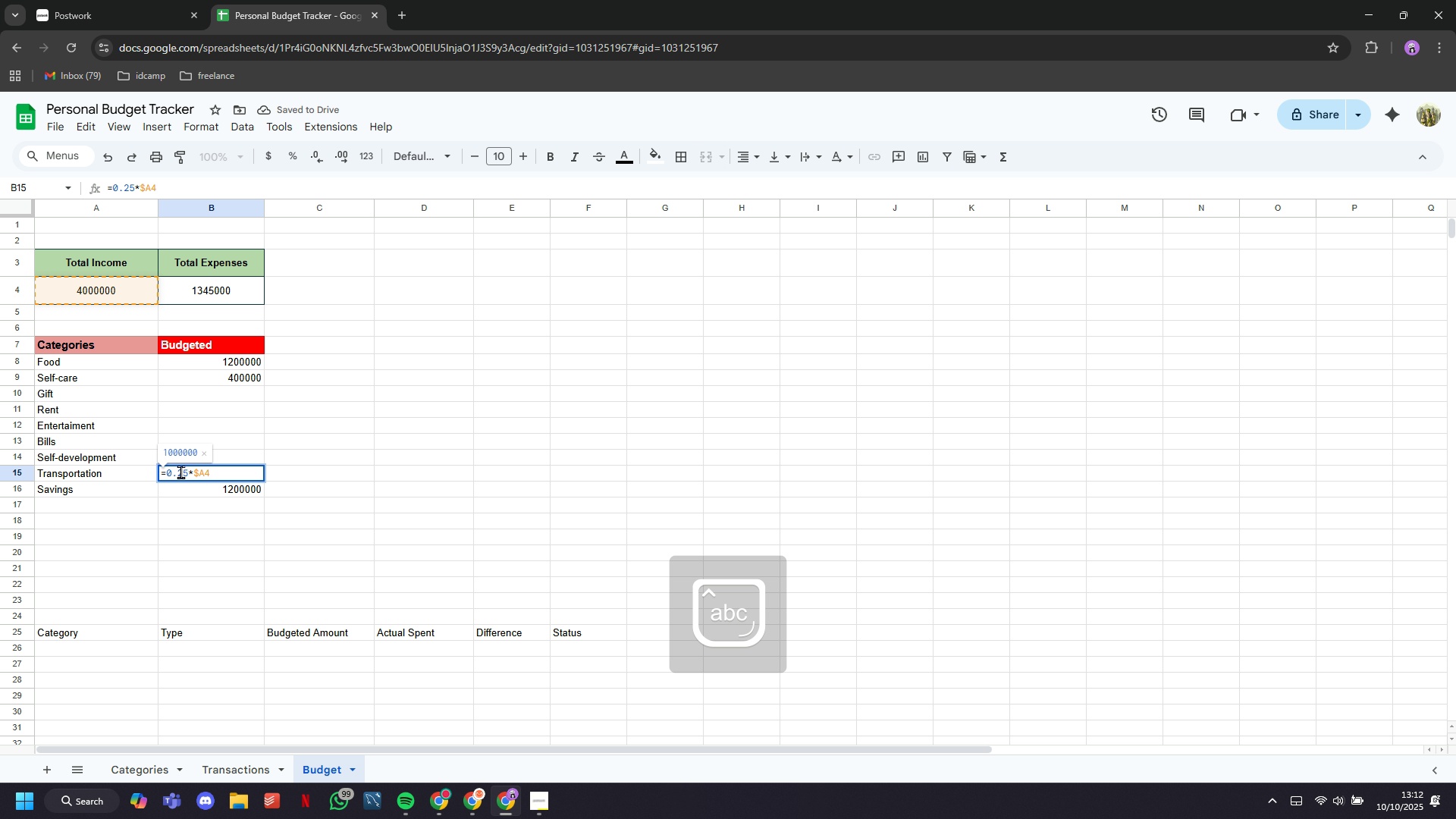 
left_click([180, 472])
 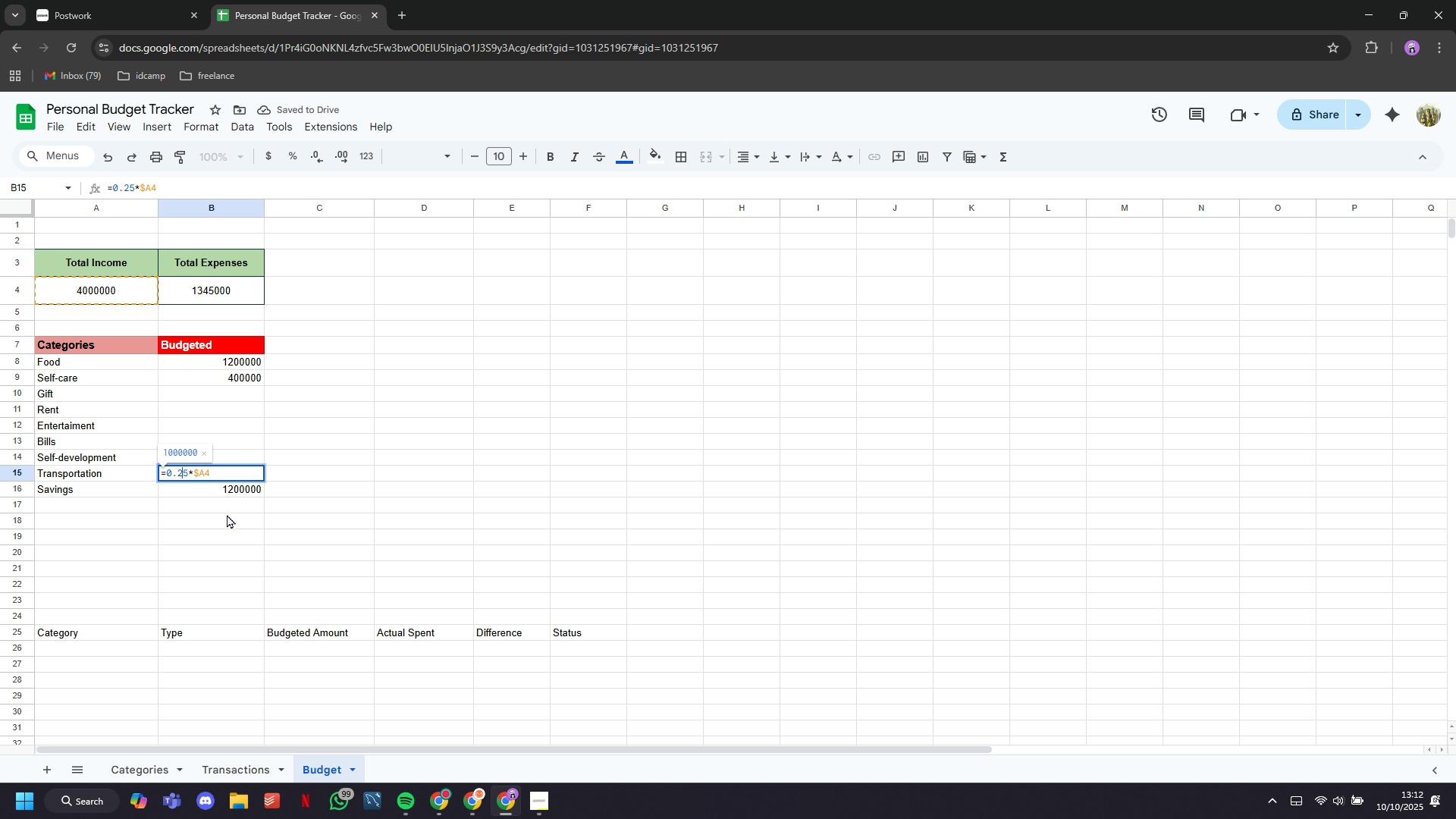 
key(ArrowLeft)
 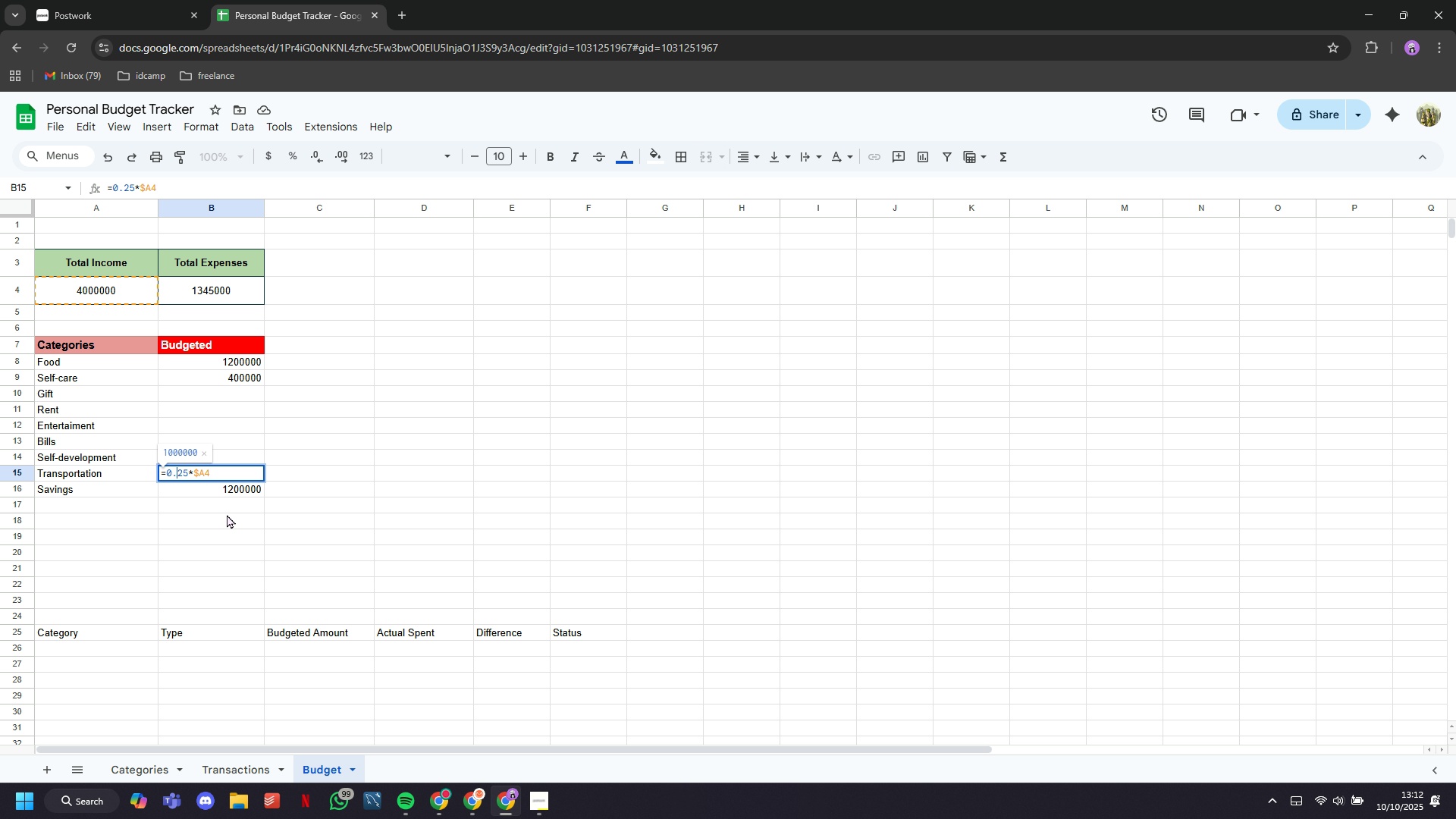 
key(0)
 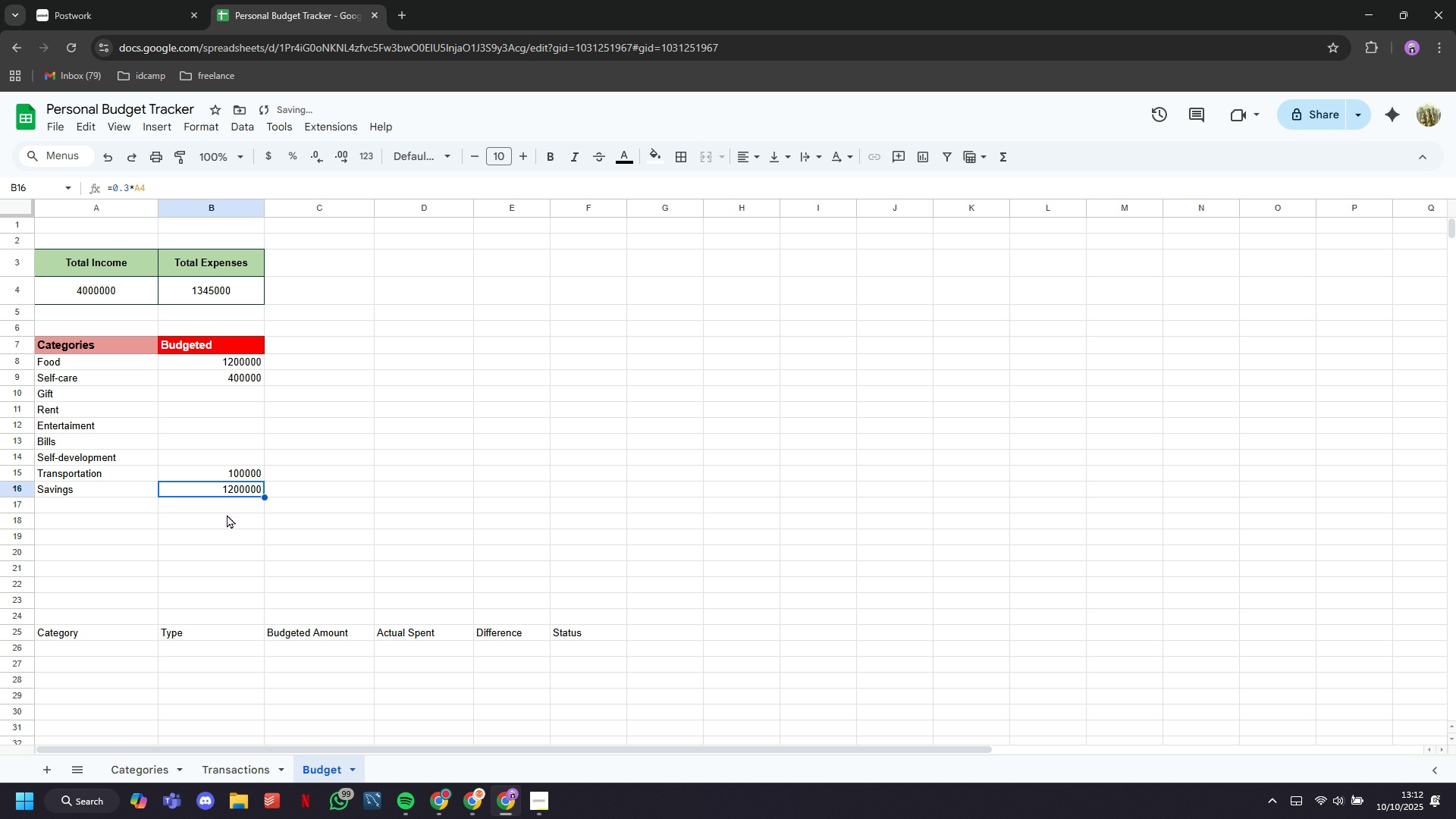 
key(Enter)
 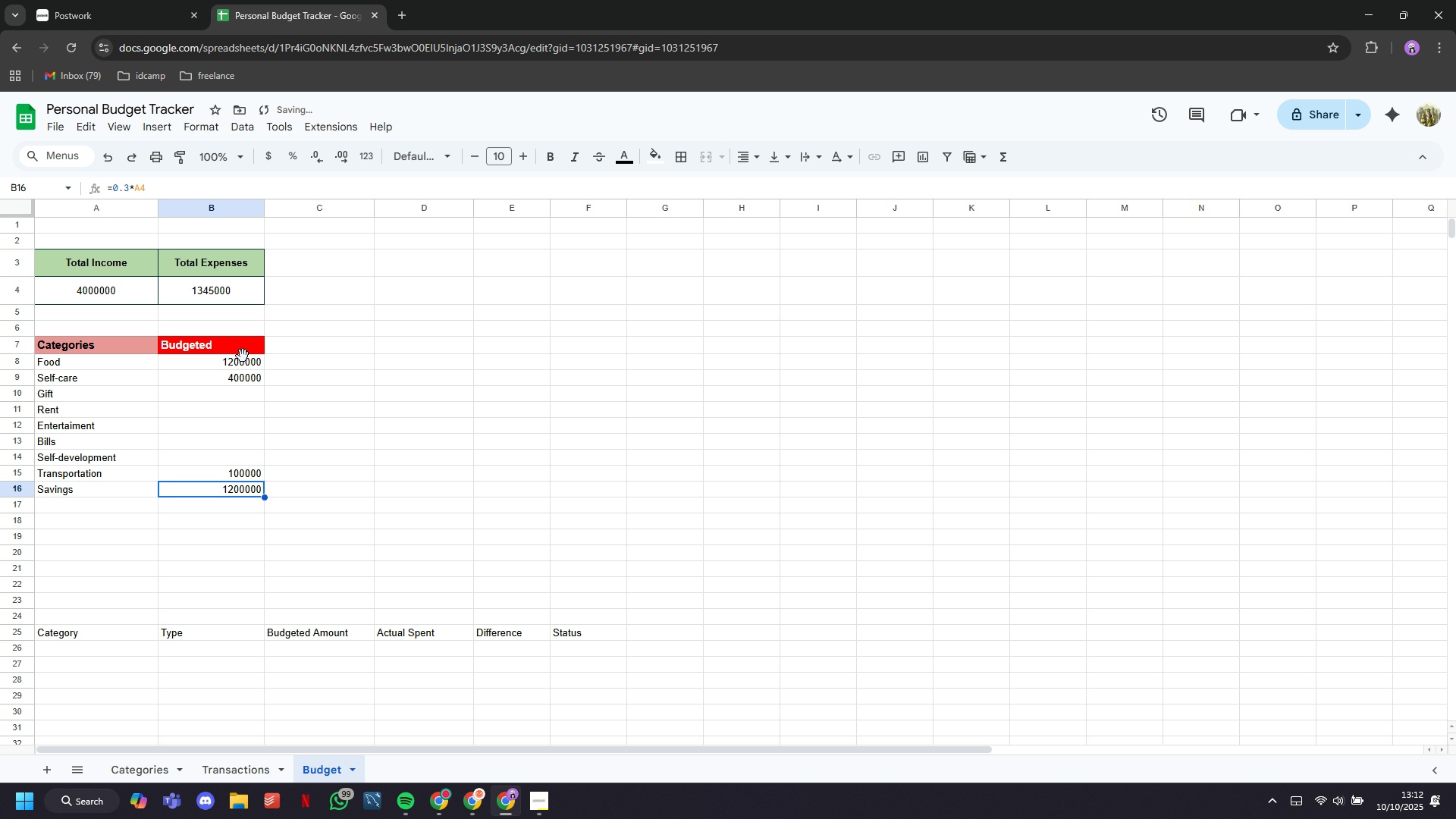 
double_click([243, 356])
 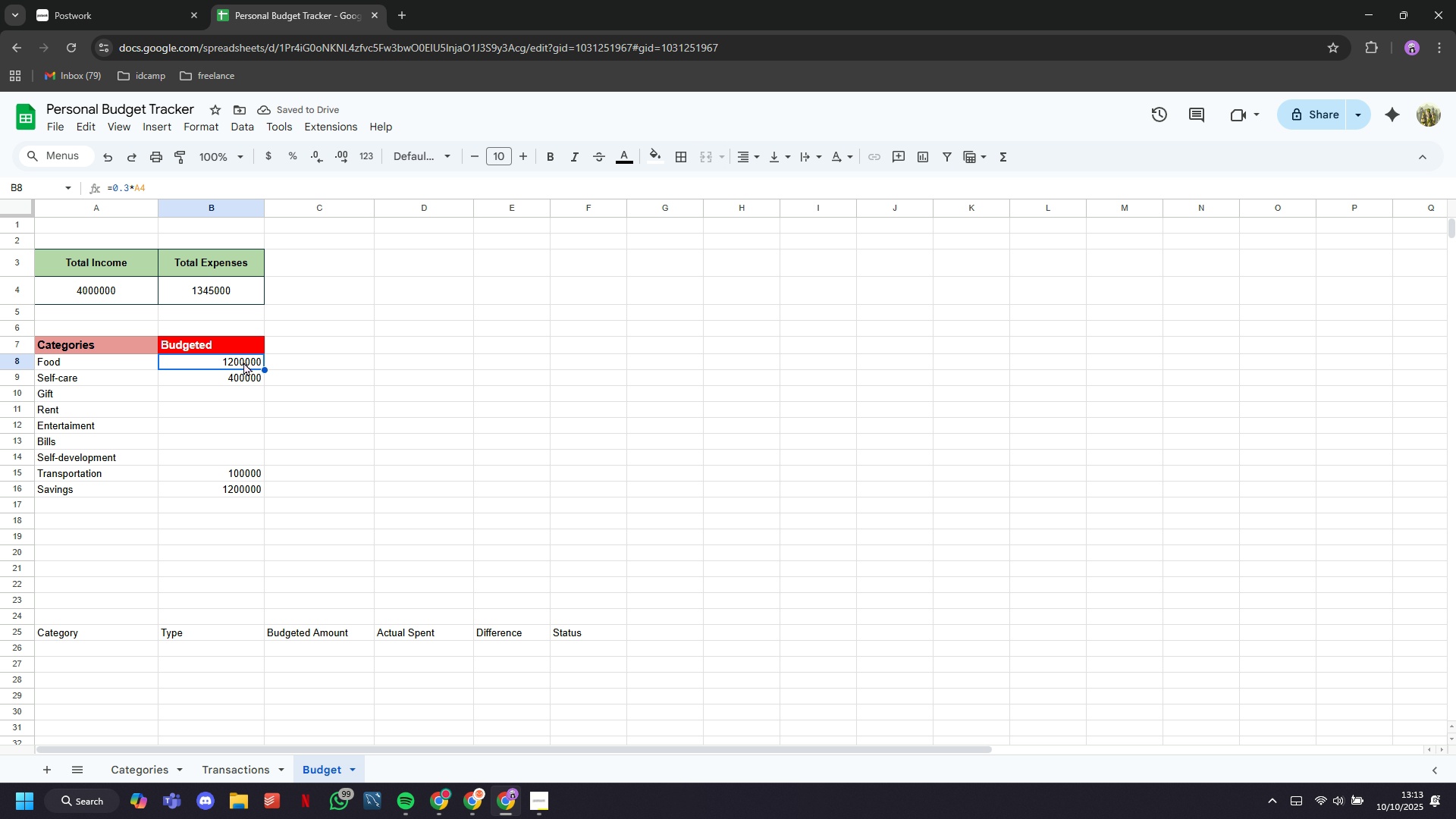 
double_click([243, 362])
 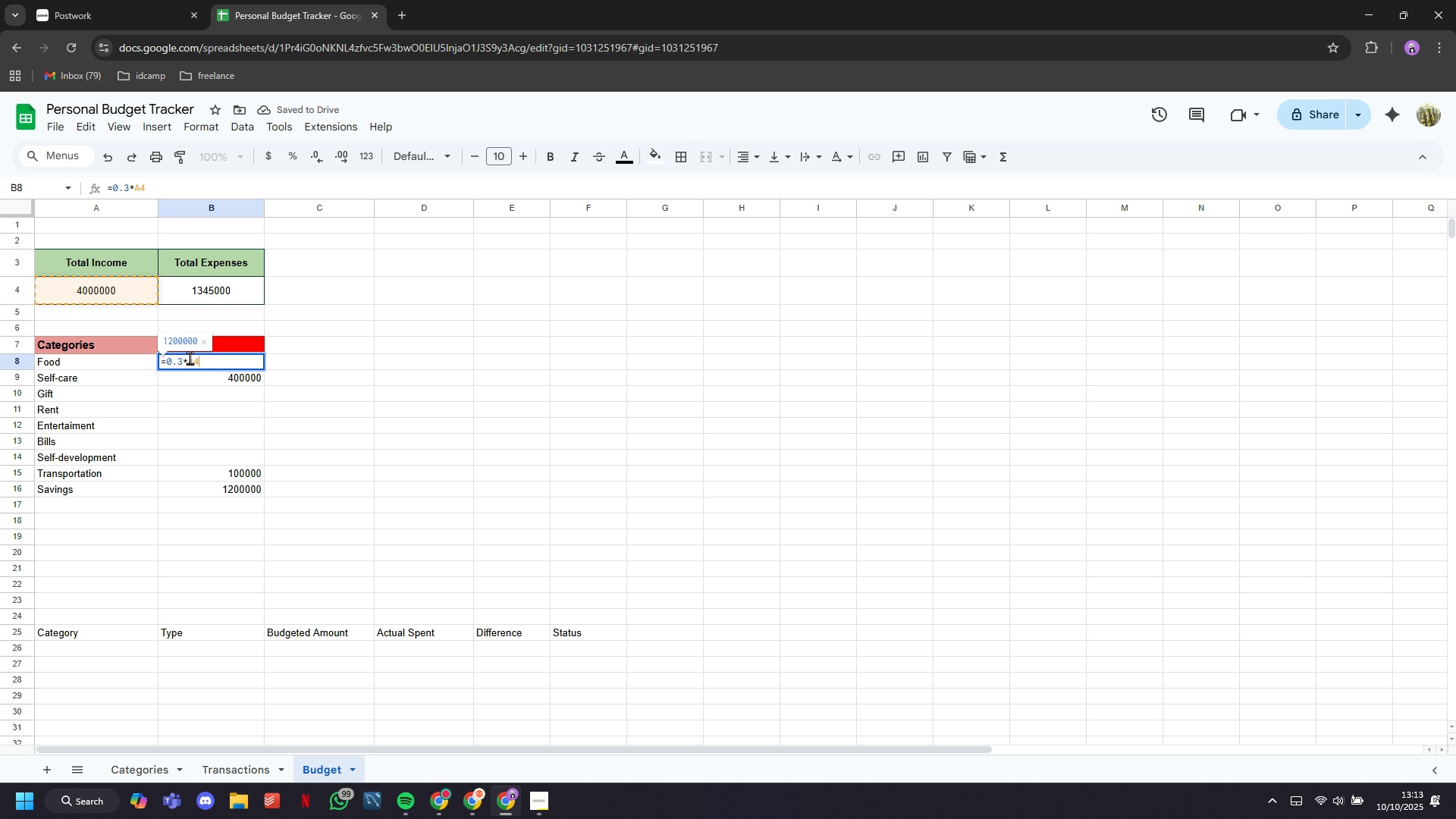 
left_click([190, 358])
 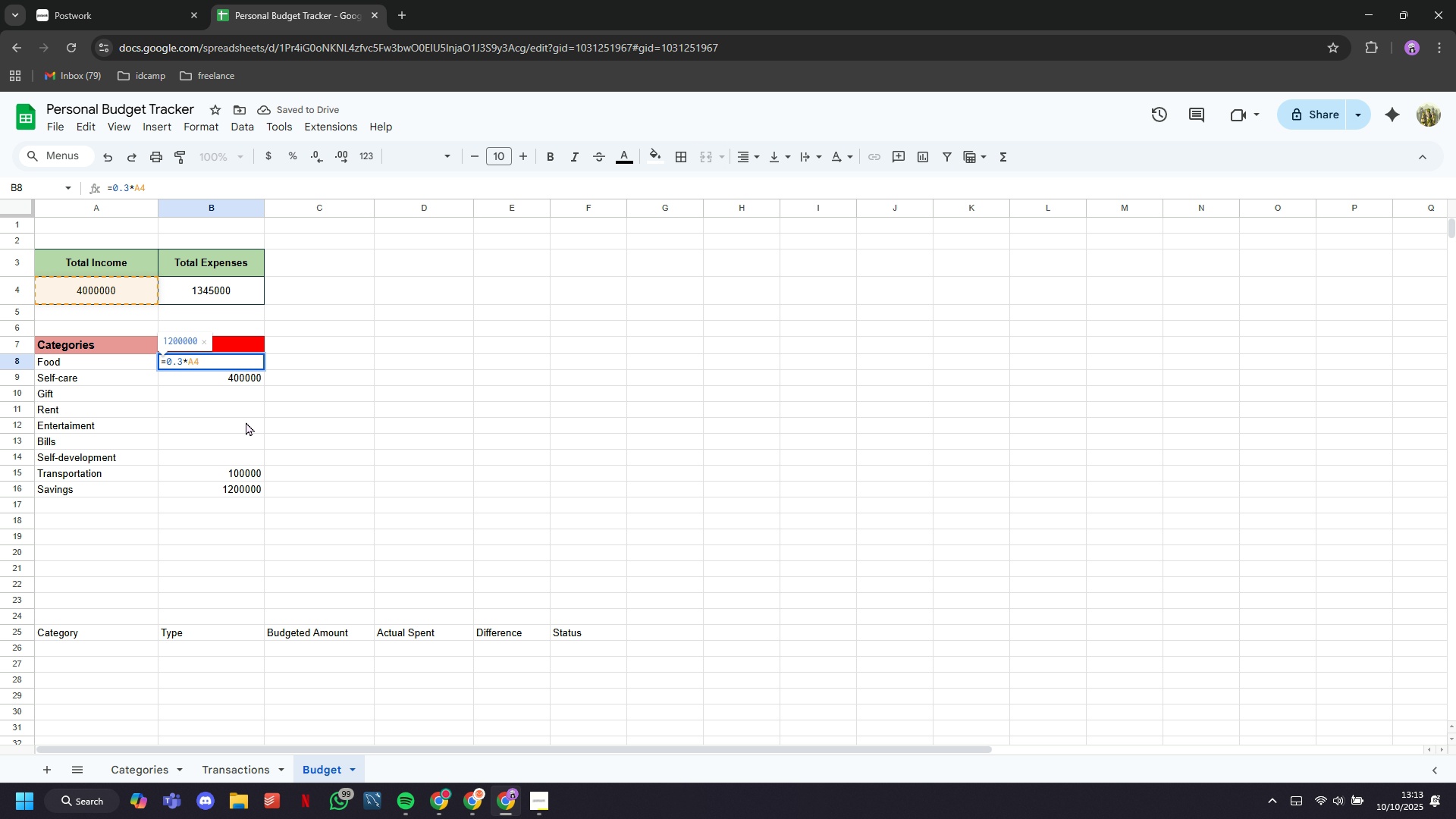 
key(Shift+4)
 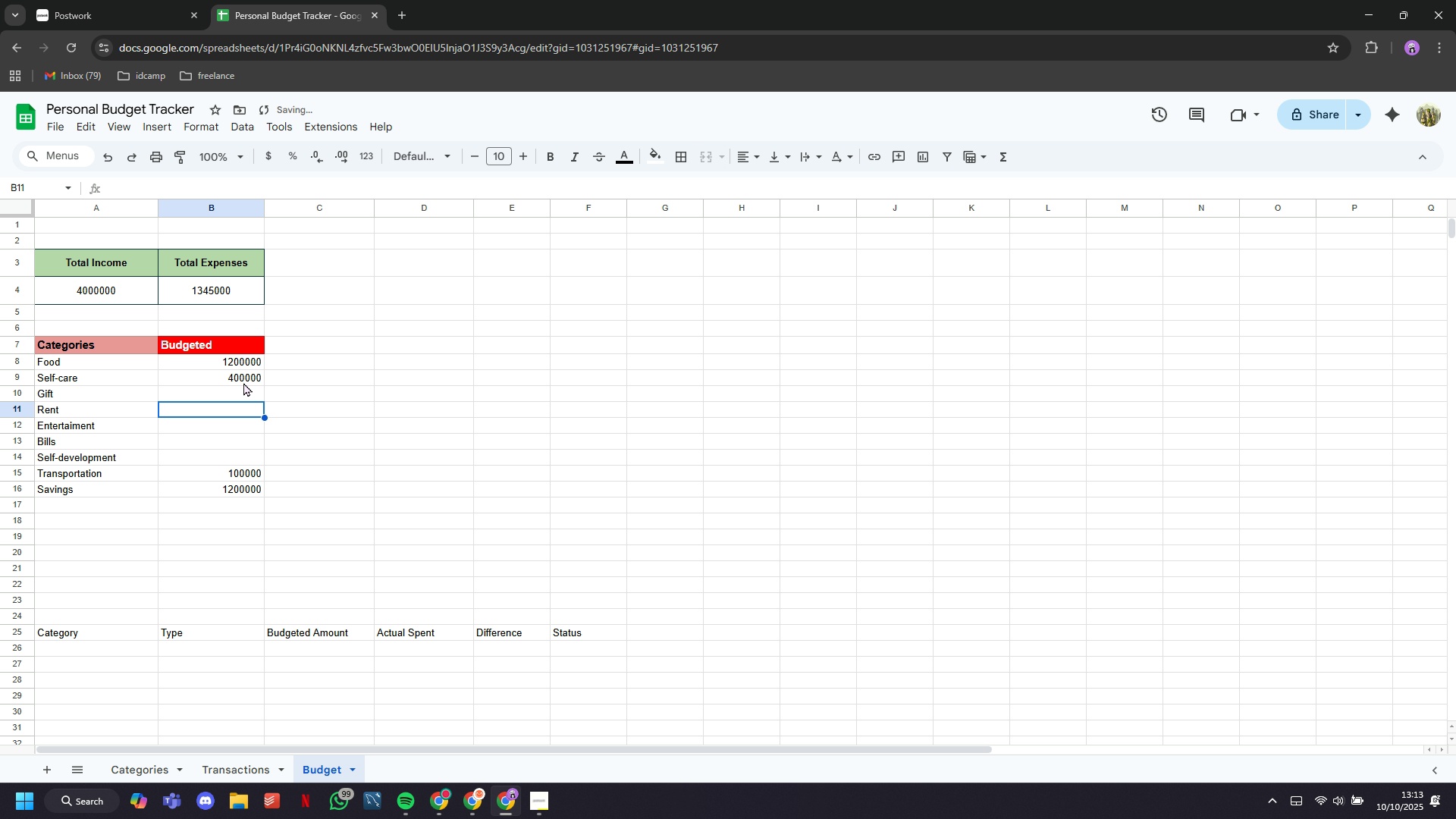 
left_click([243, 378])
 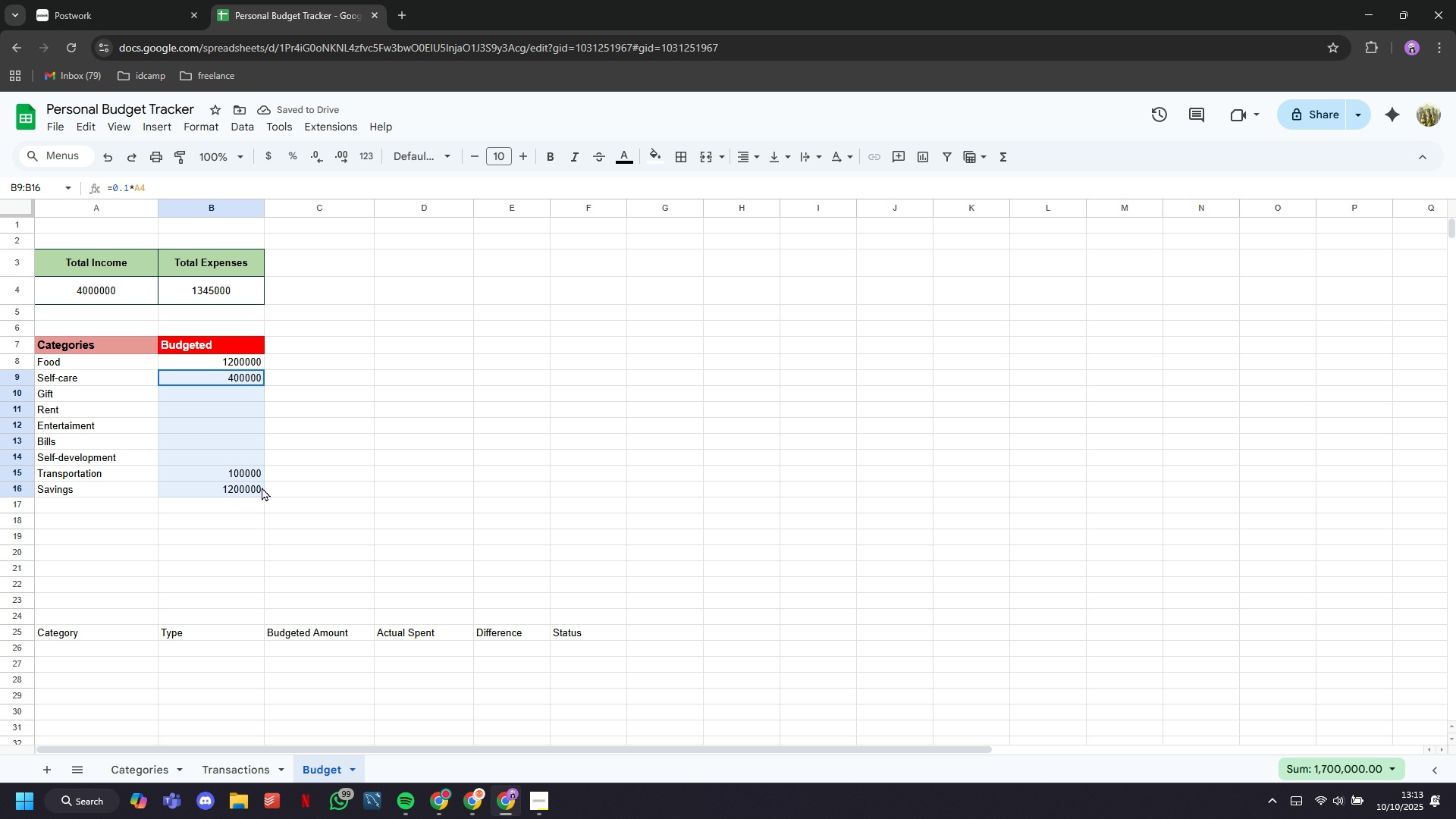 
key(Backspace)
 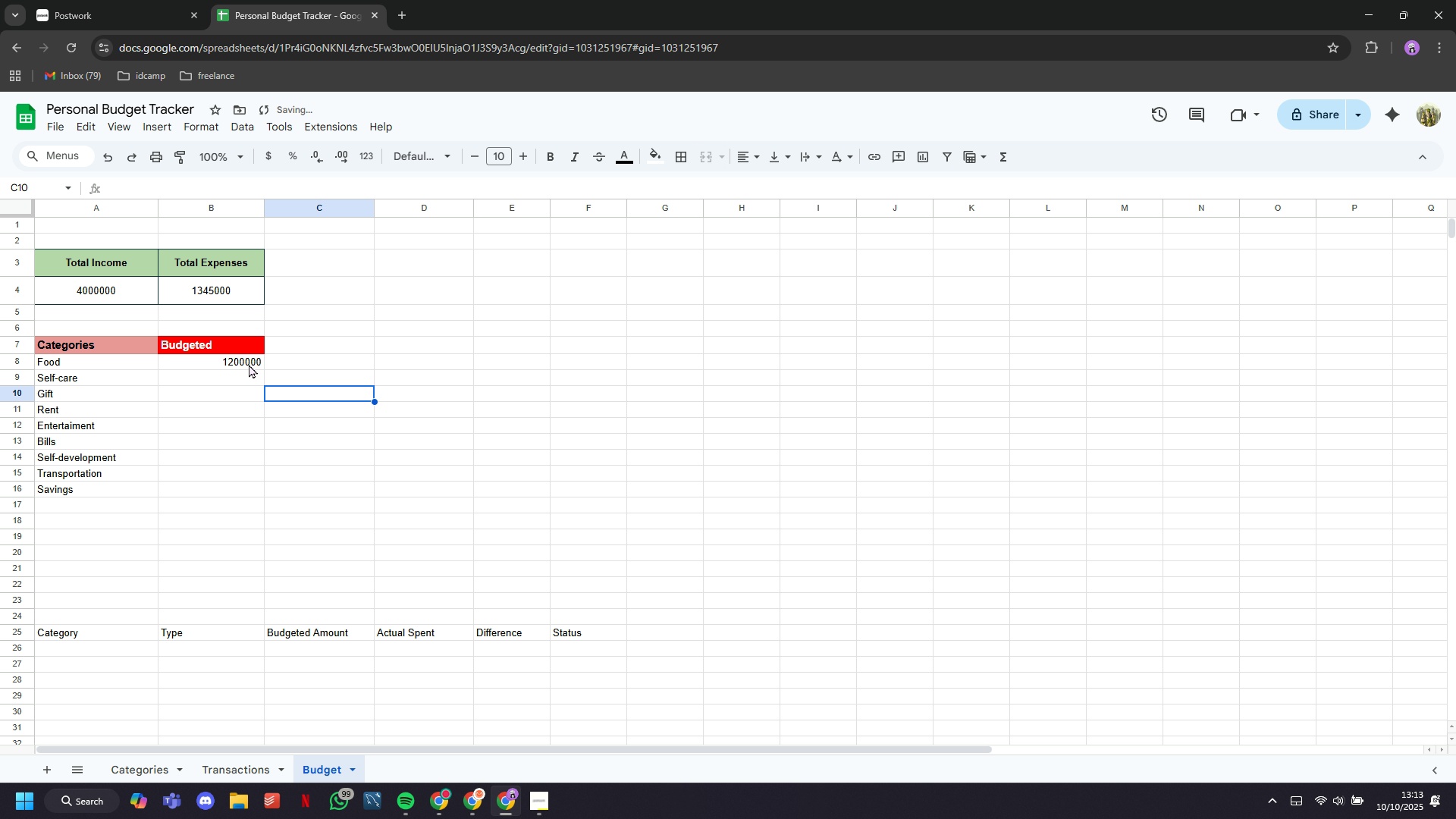 
double_click([249, 364])
 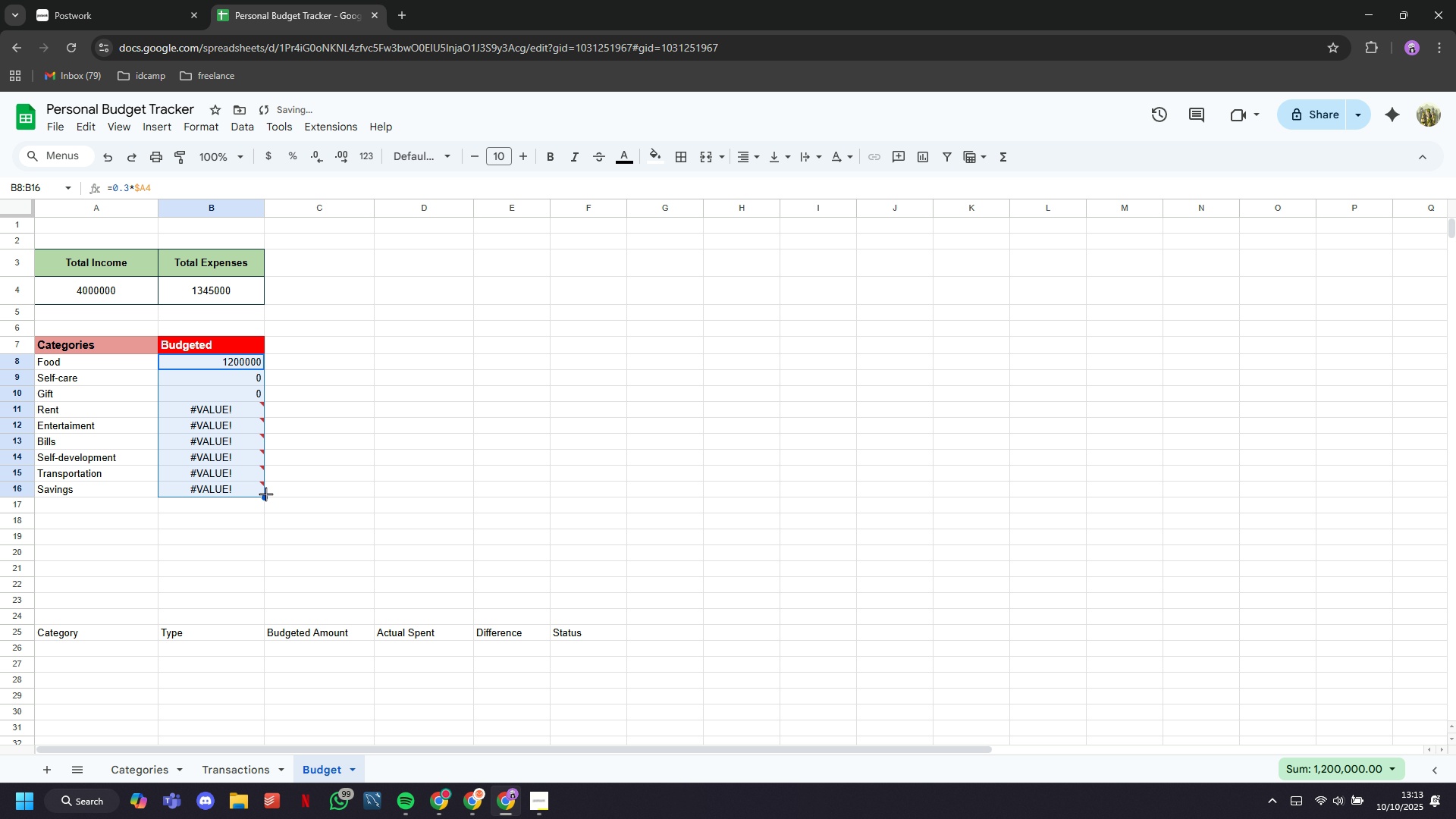 
key(Control+Z)
 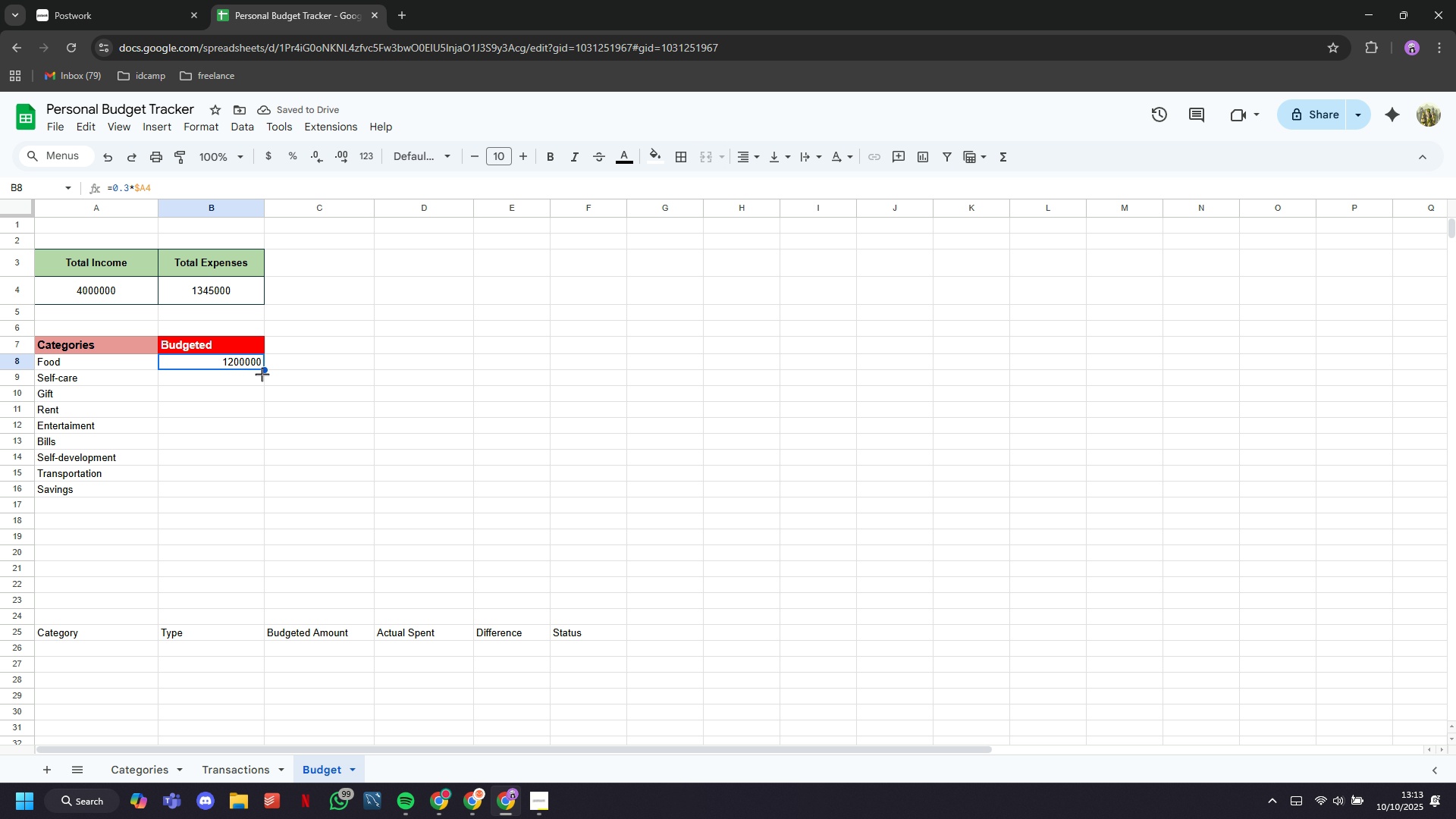 
left_click([253, 378])
 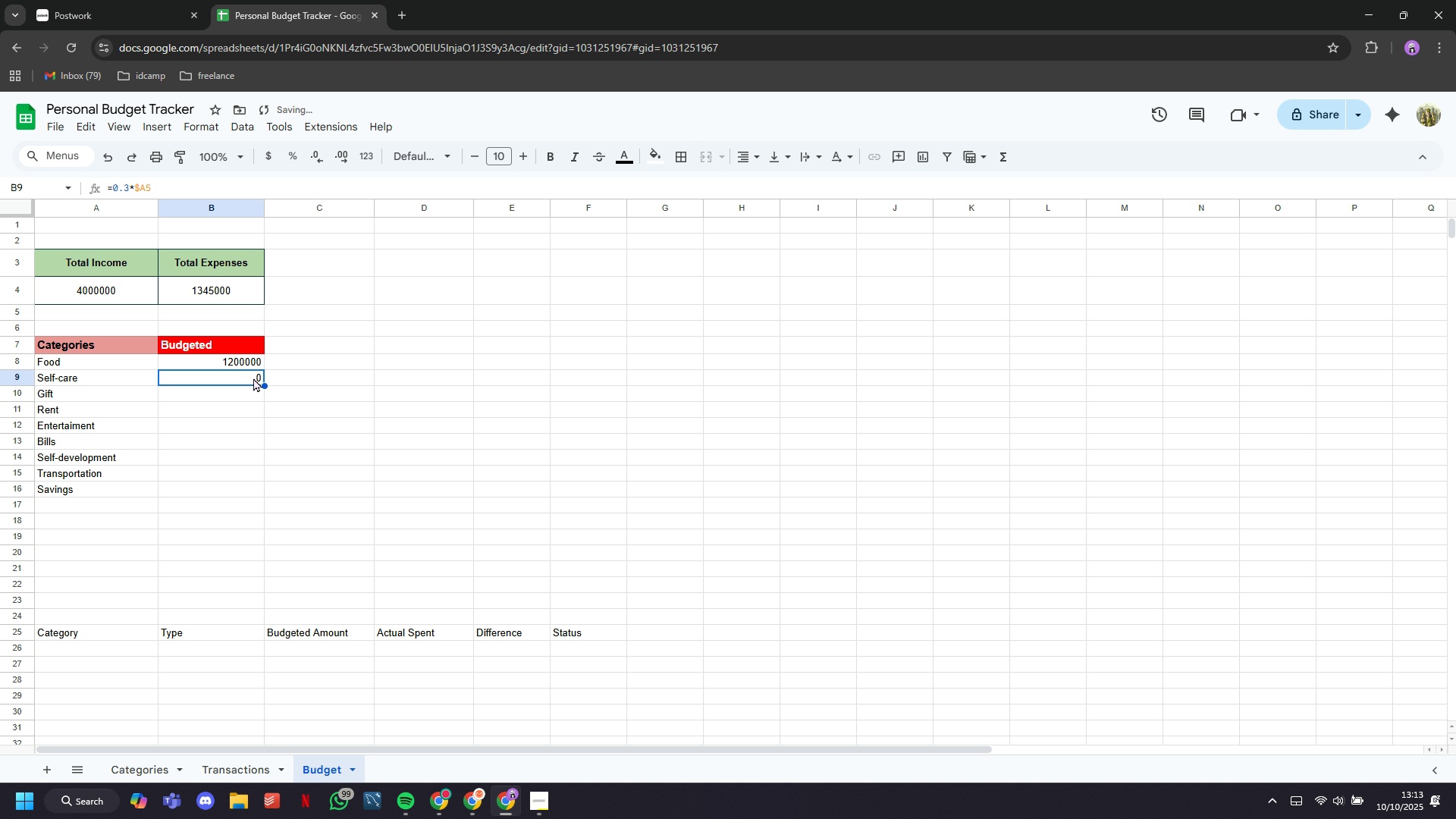 
key(Control+Z)
 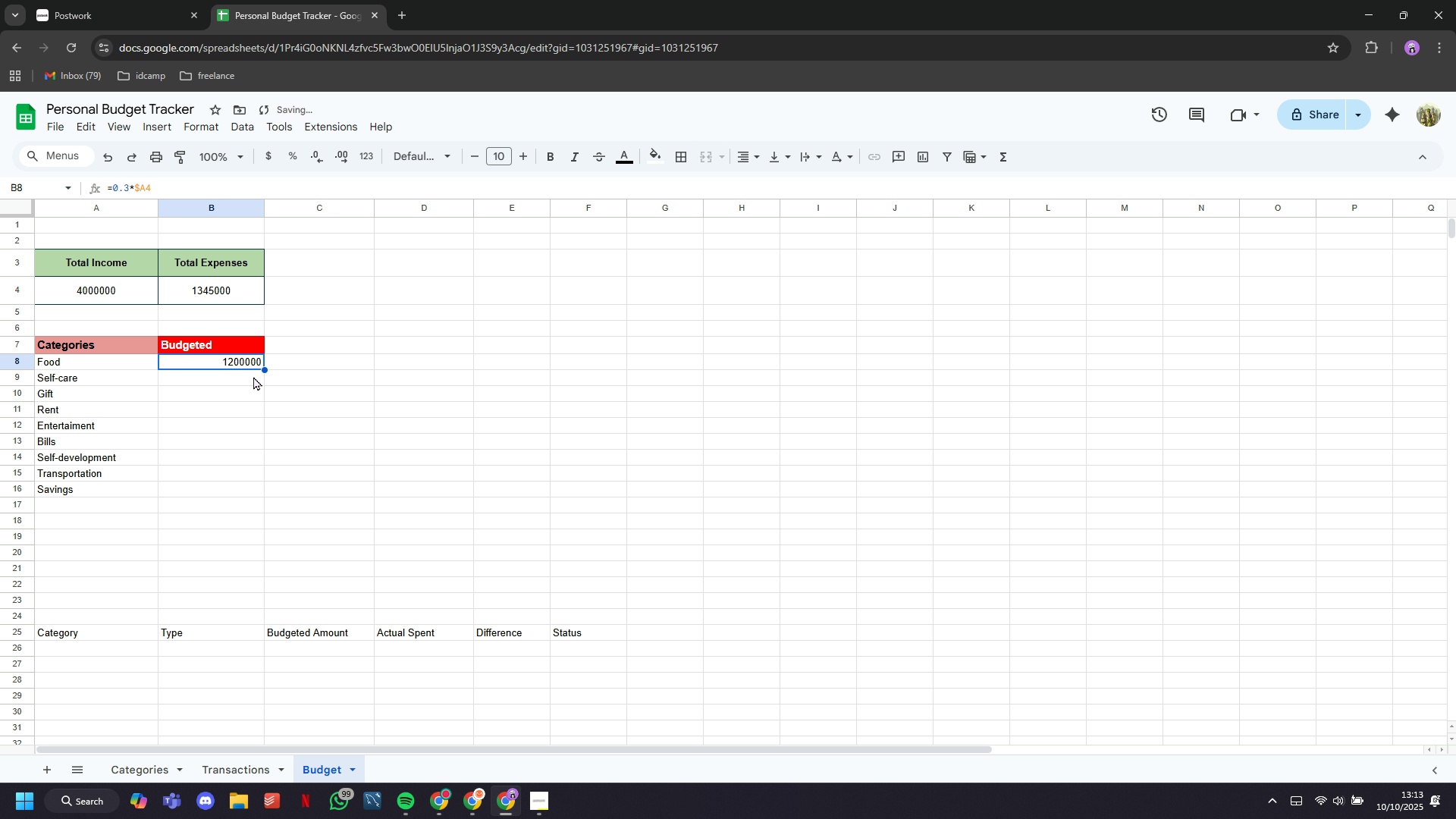 
key(Control+ControlLeft)
 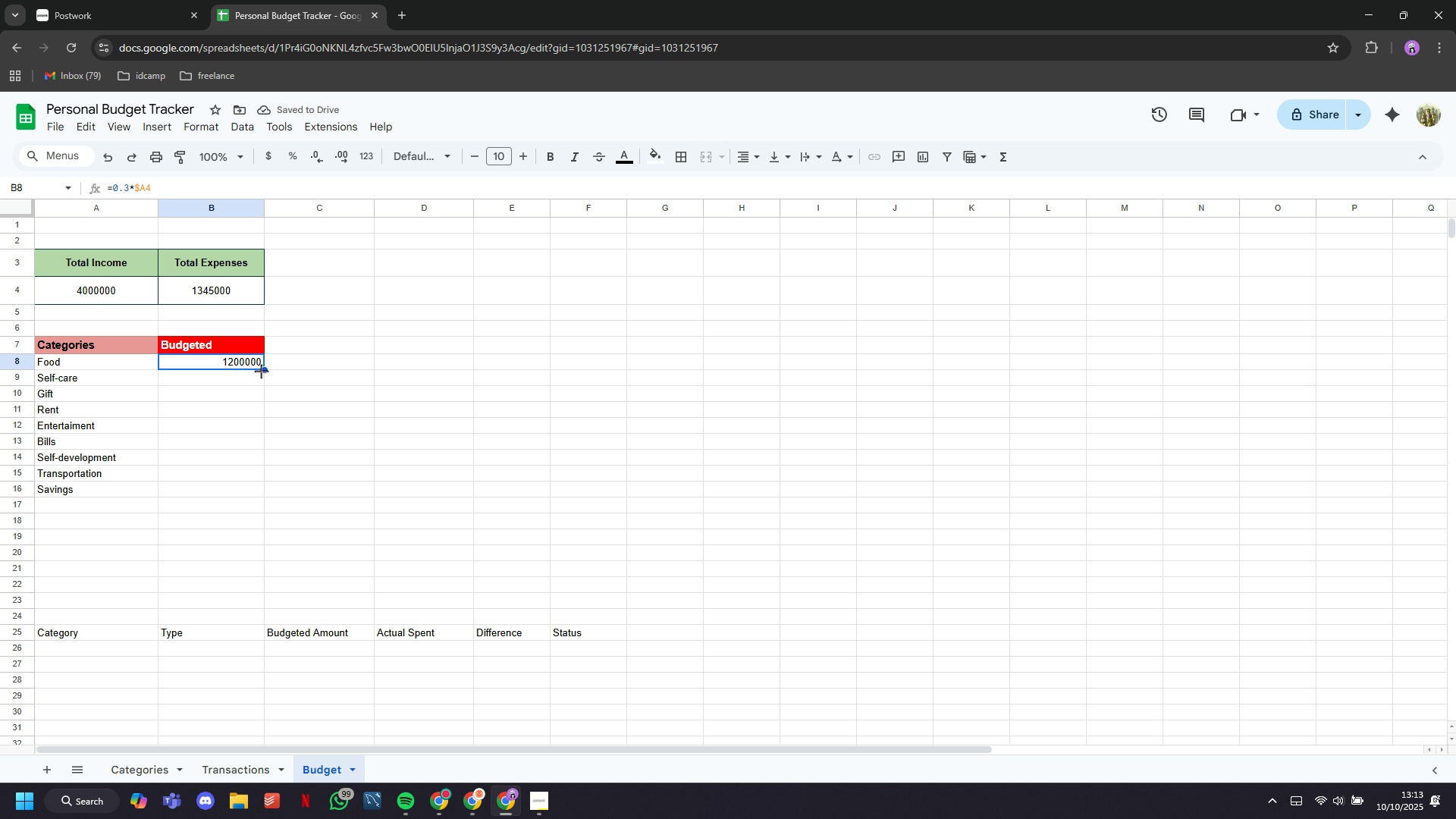 
wait(5.56)
 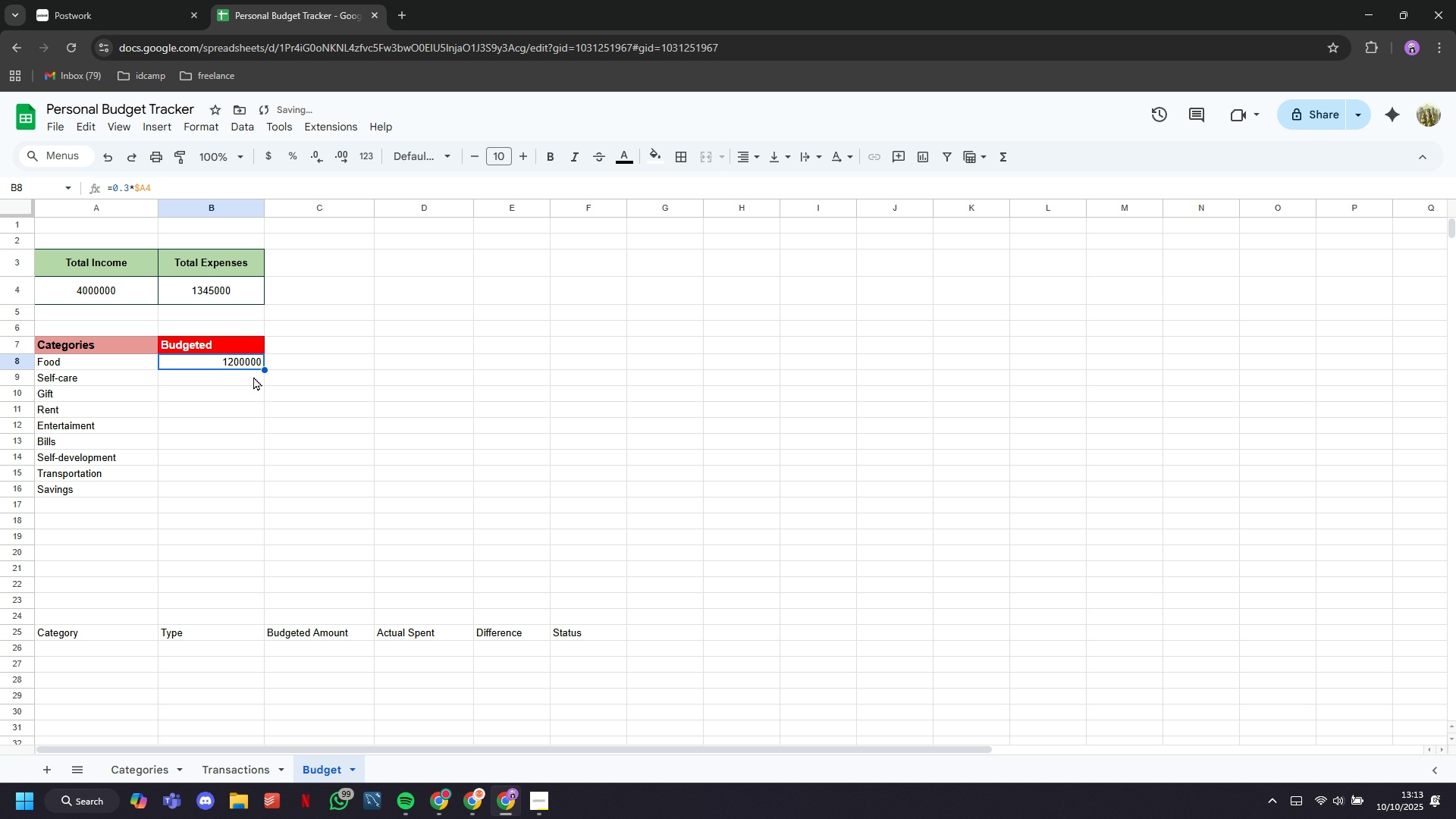 
double_click([252, 361])
 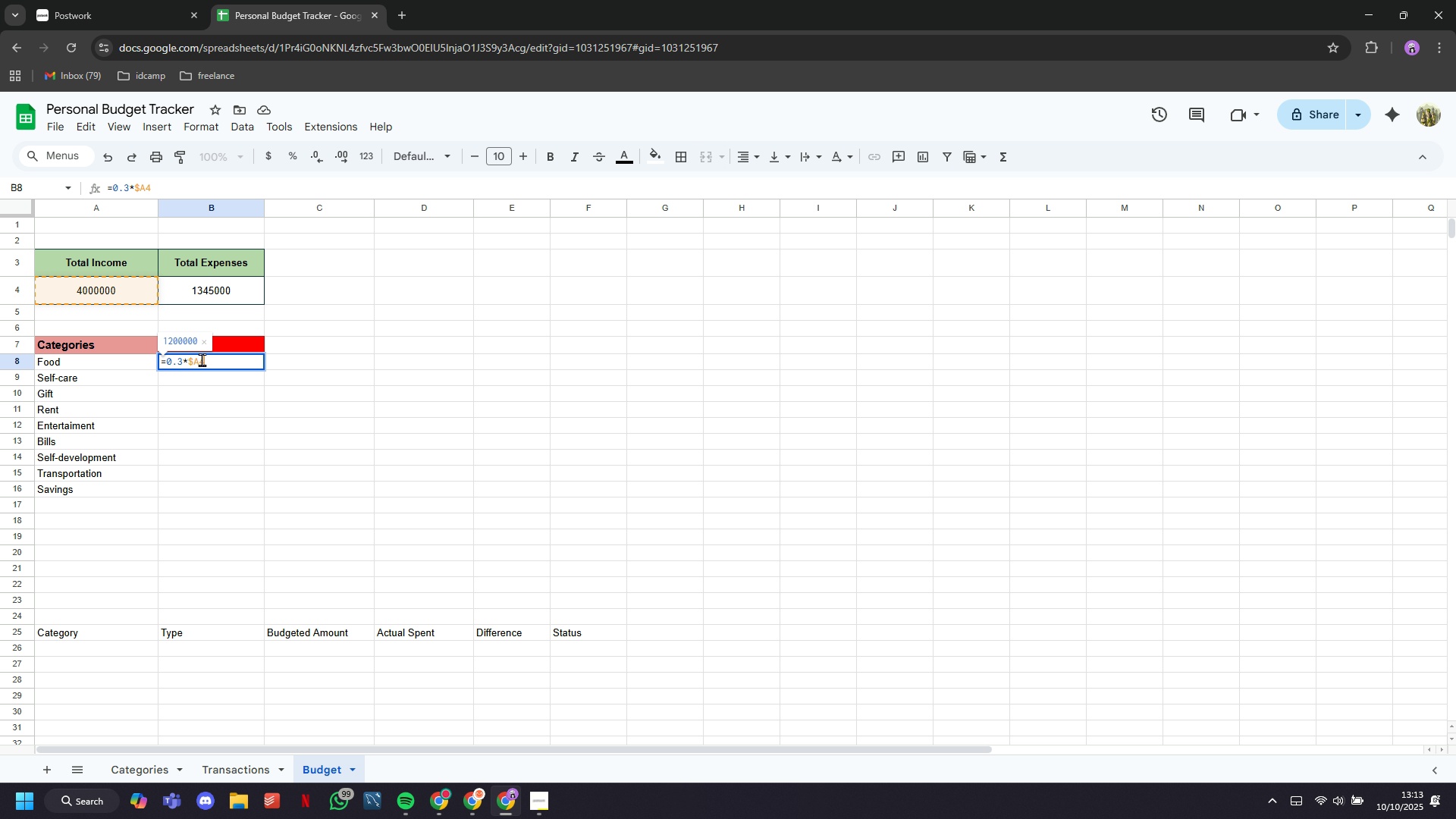 
left_click([201, 359])
 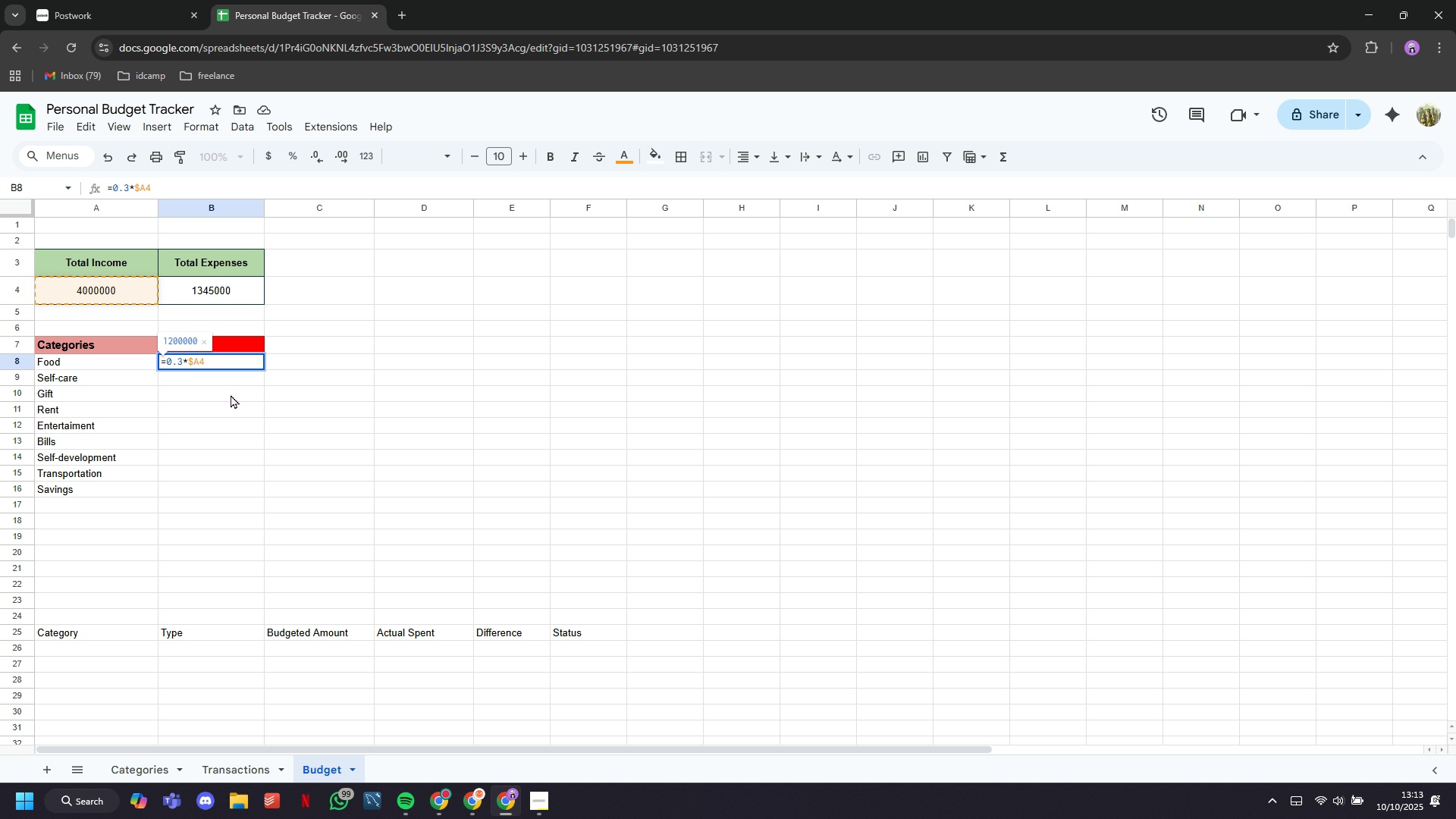 
key(Shift+4)
 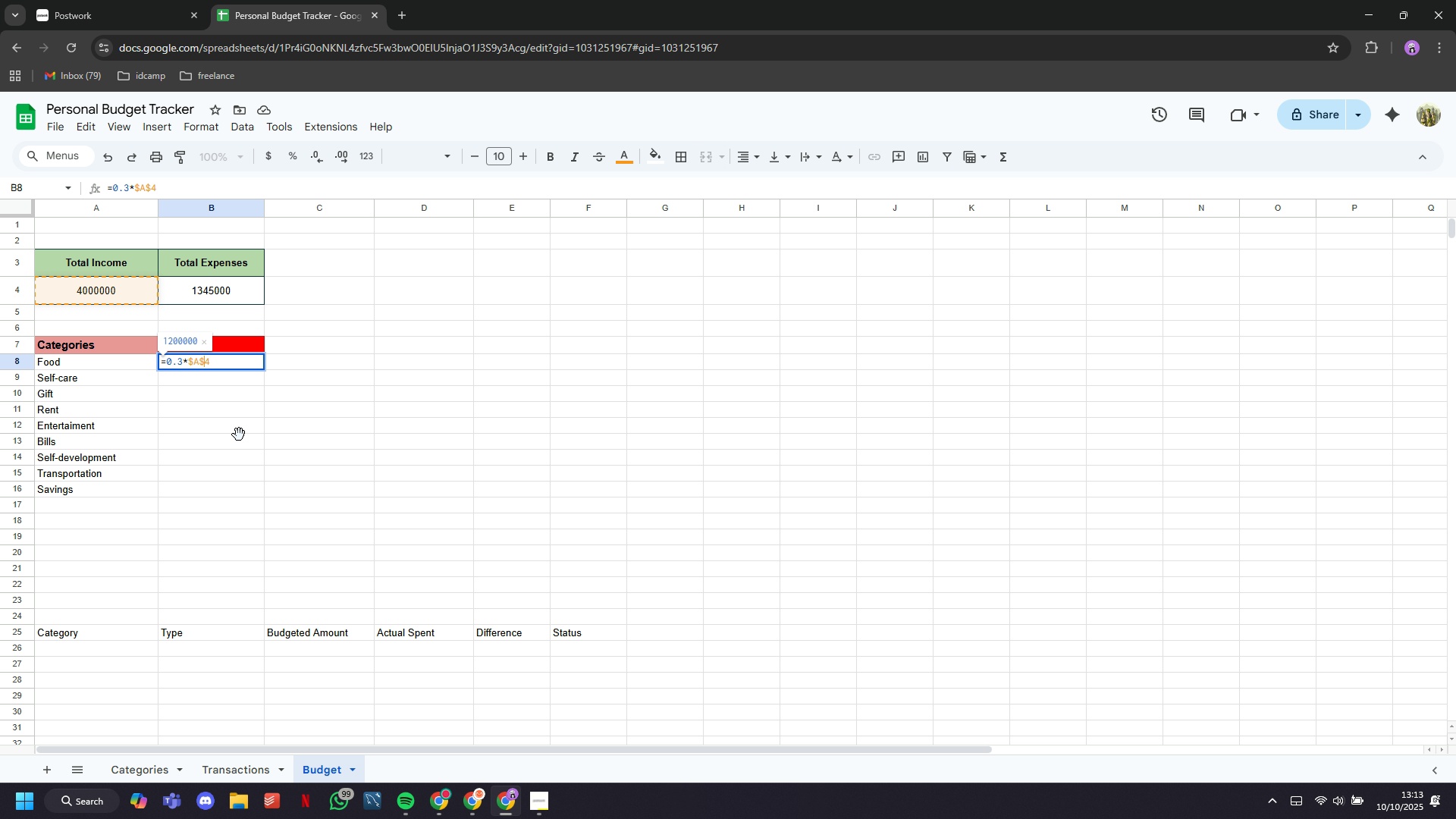 
left_click([239, 435])
 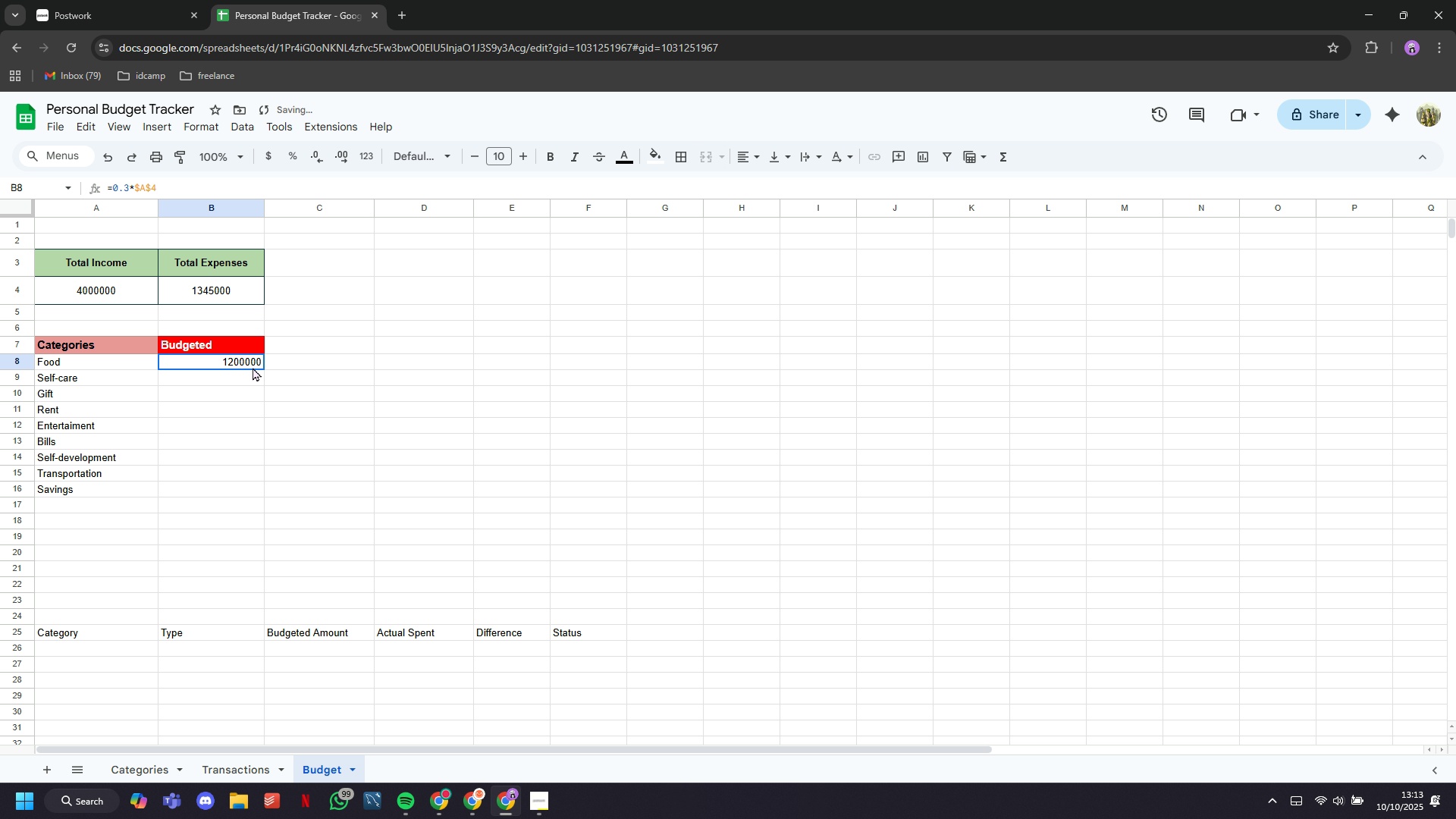 
left_click([253, 367])
 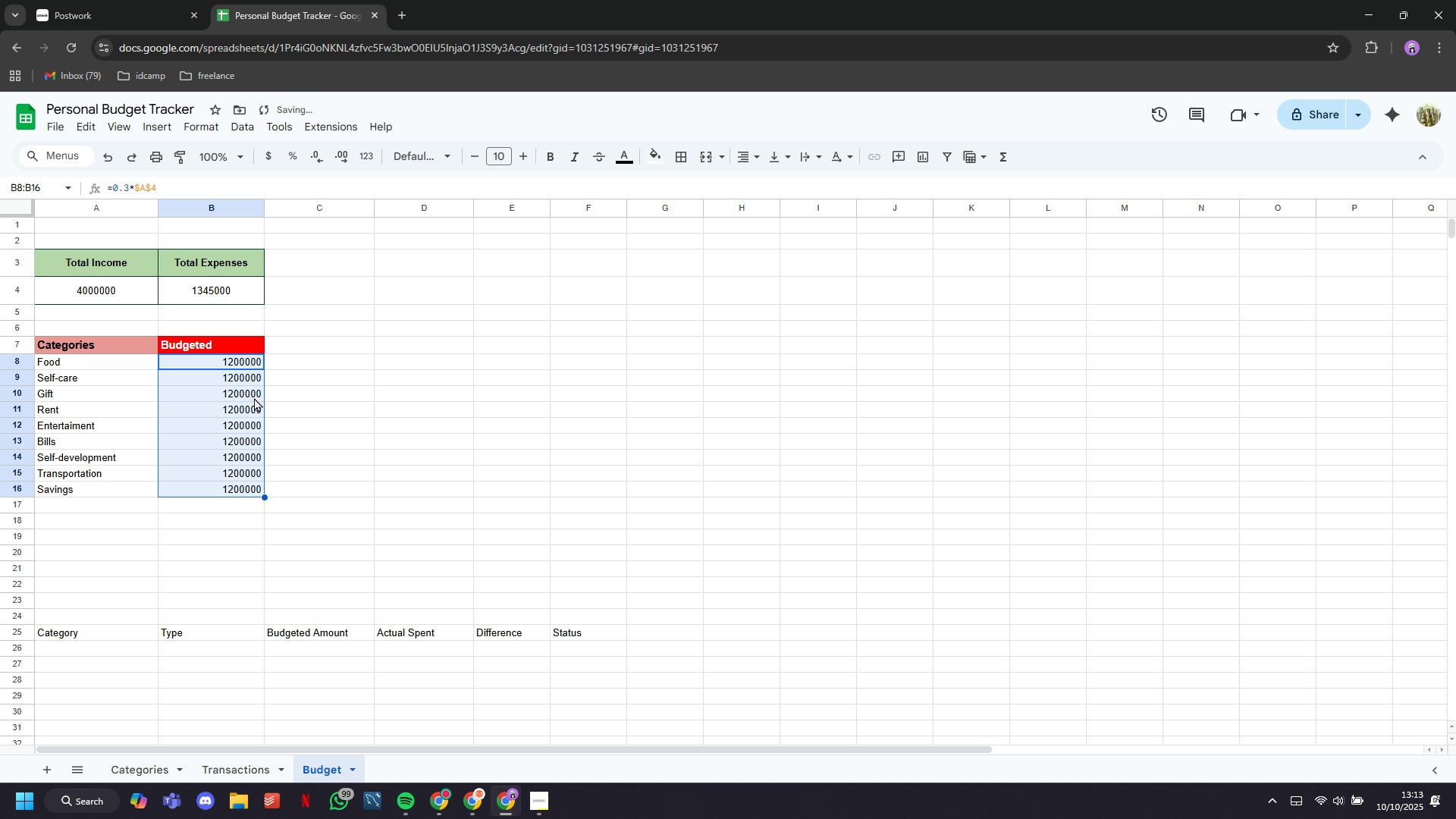 
left_click([246, 371])
 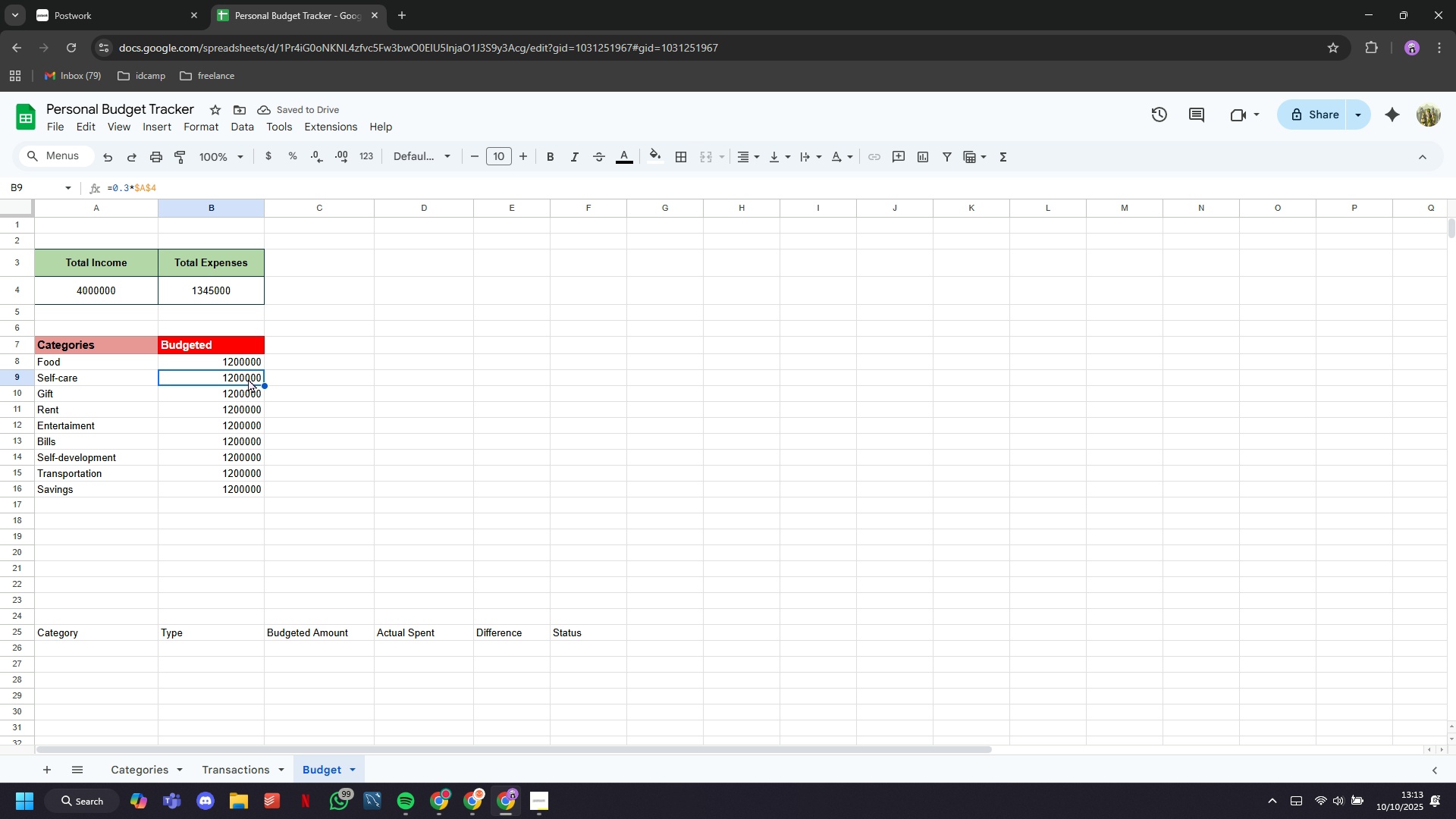 
double_click([248, 379])
 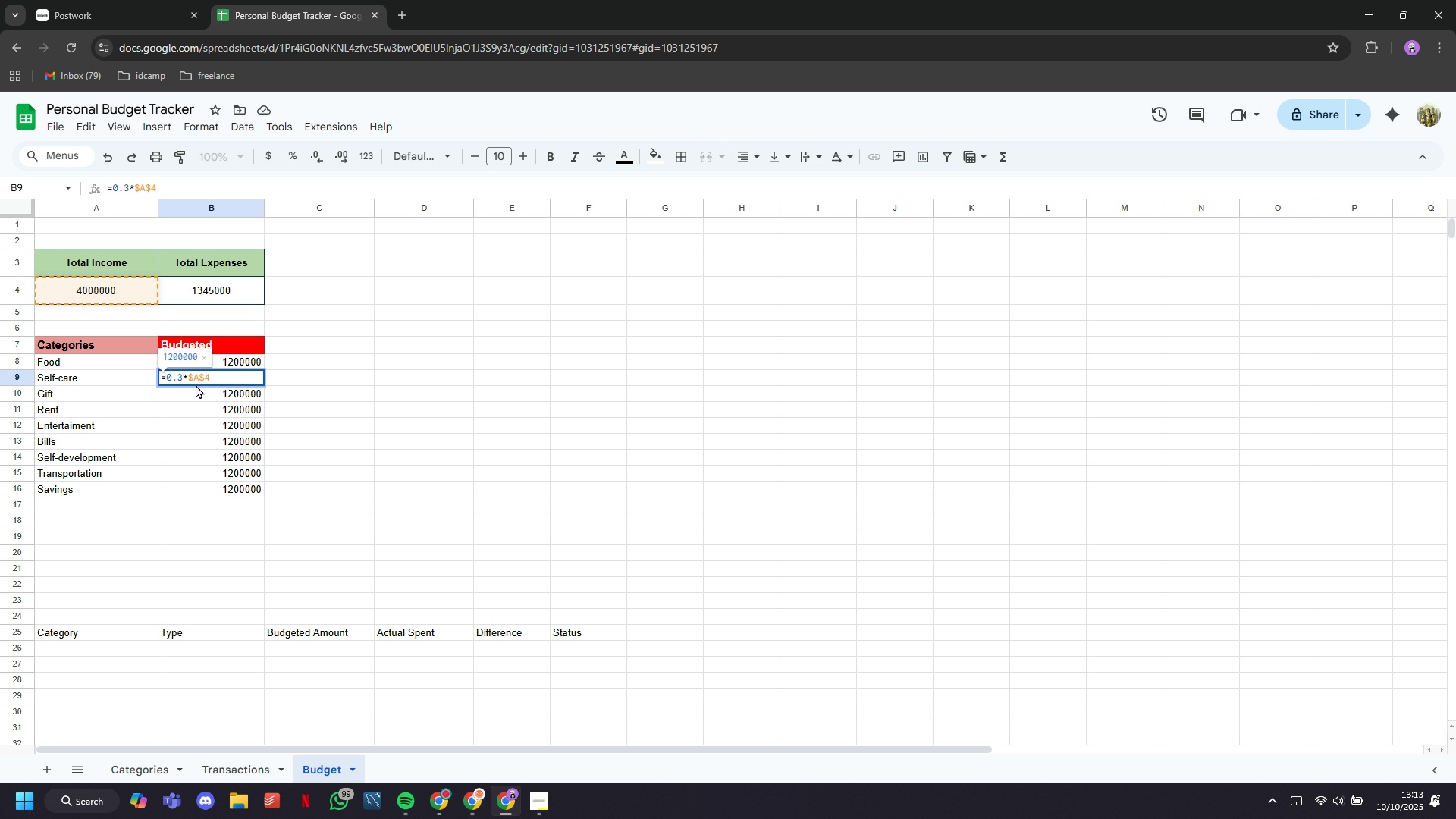 
left_click([185, 376])
 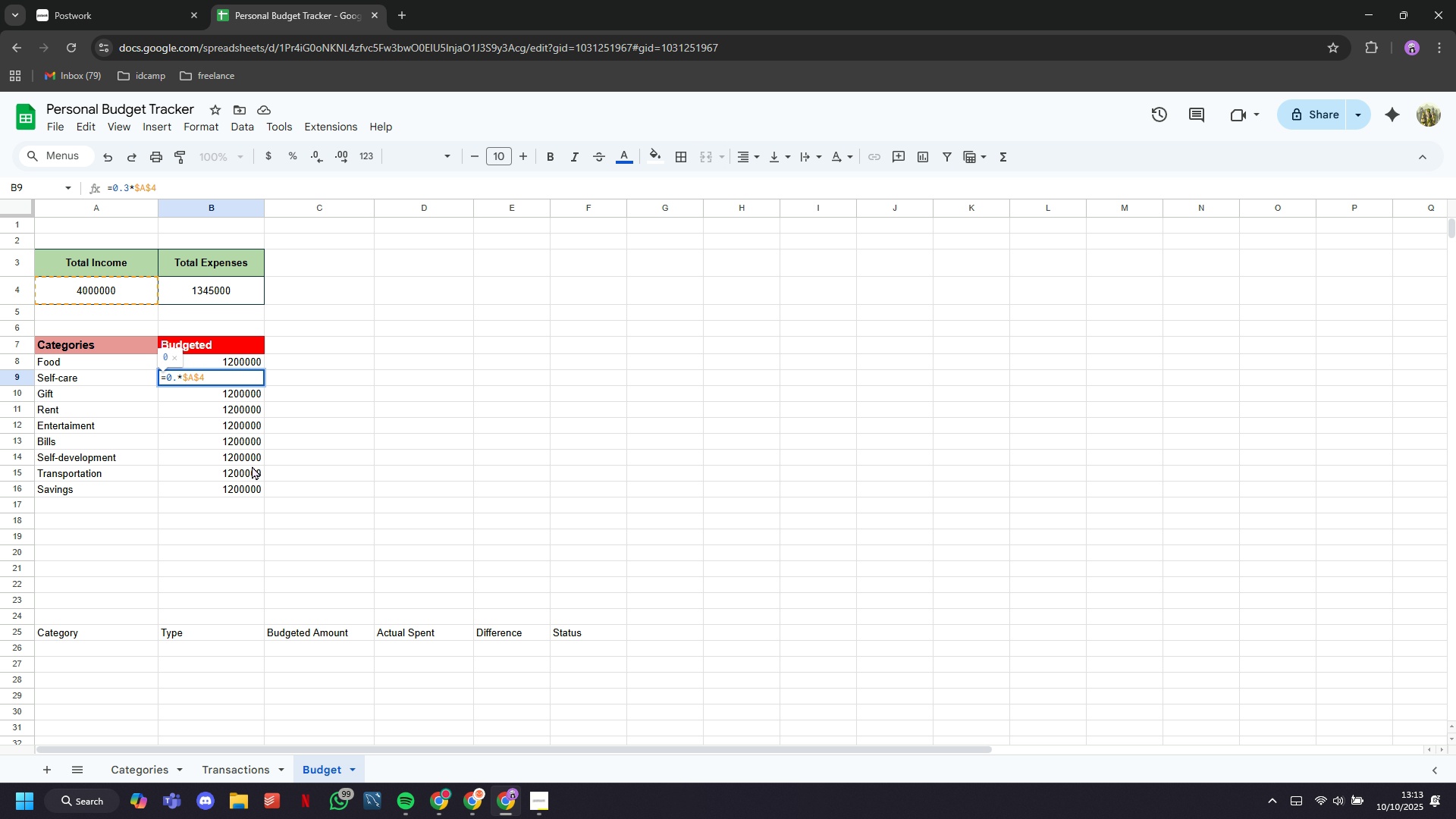 
key(Backspace)
 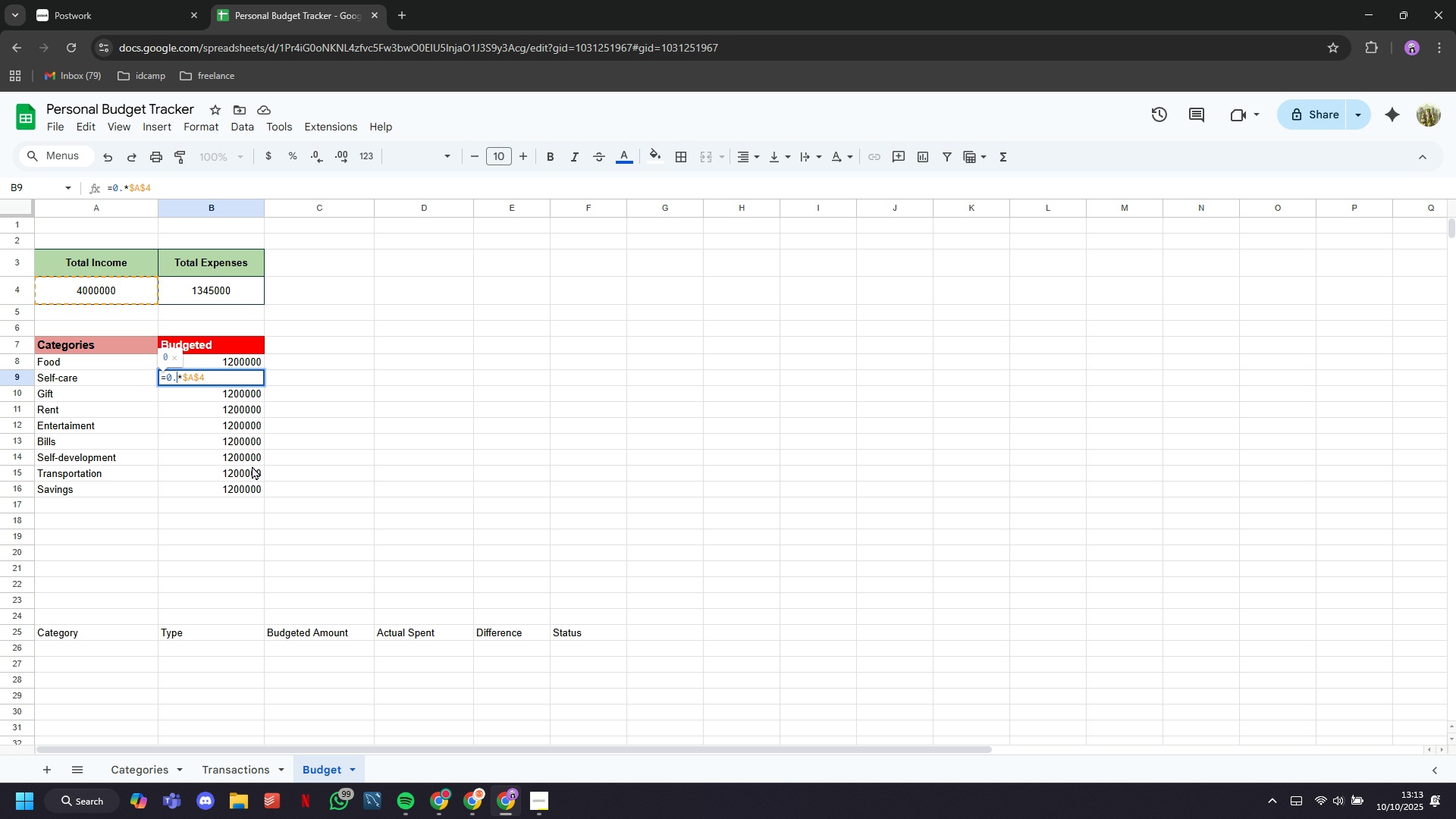 
key(1)
 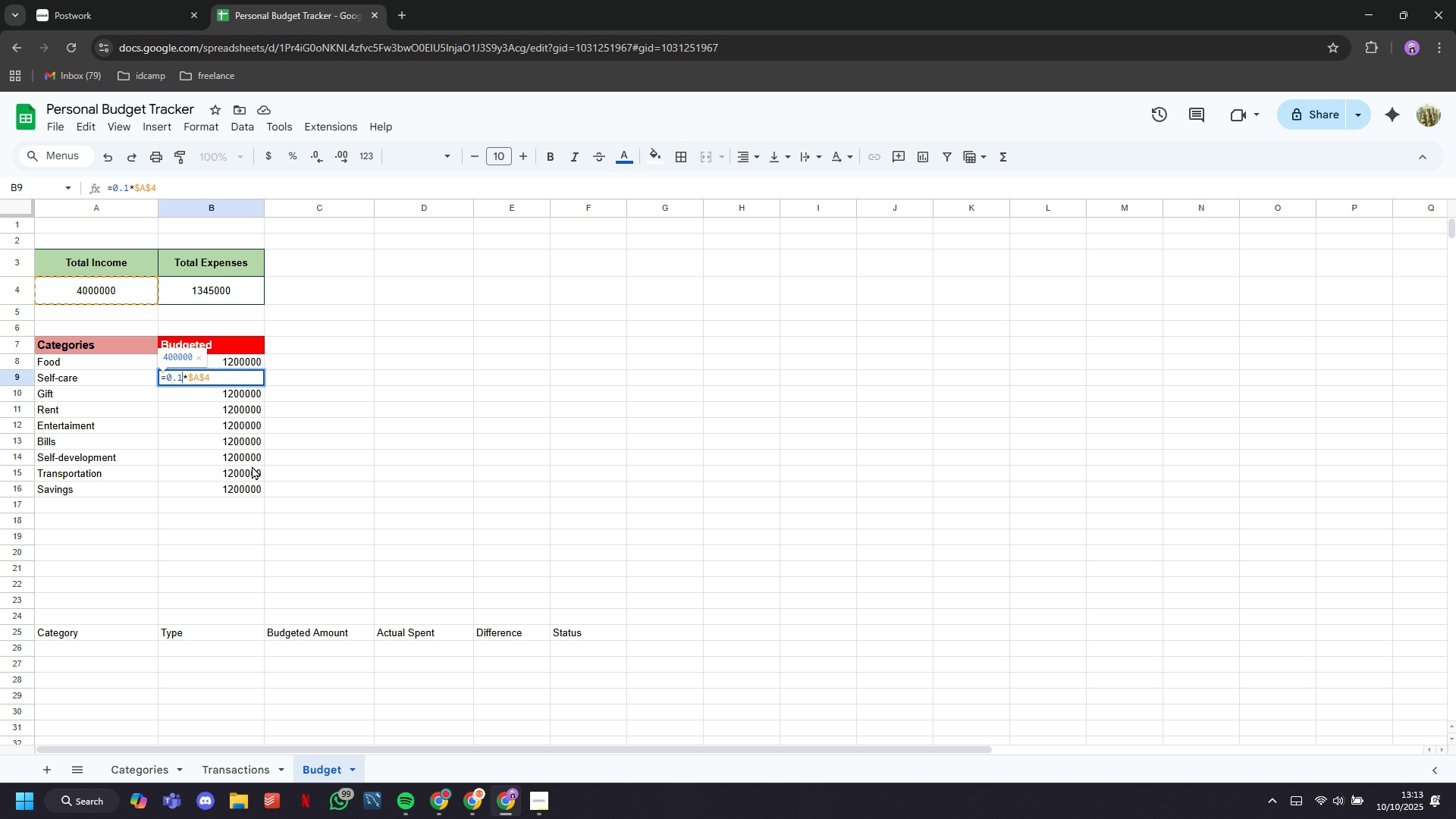 
key(Enter)
 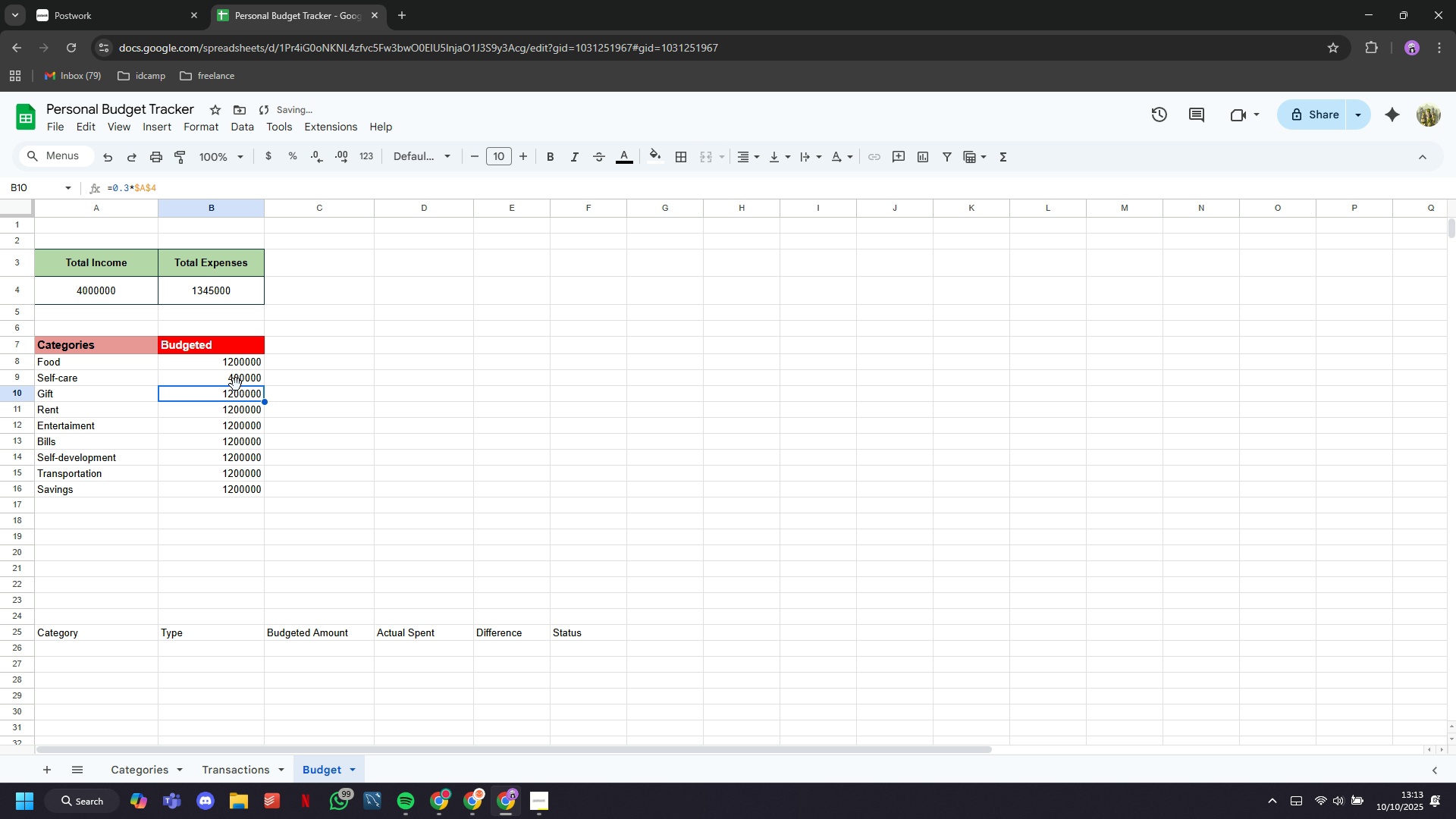 
double_click([243, 390])
 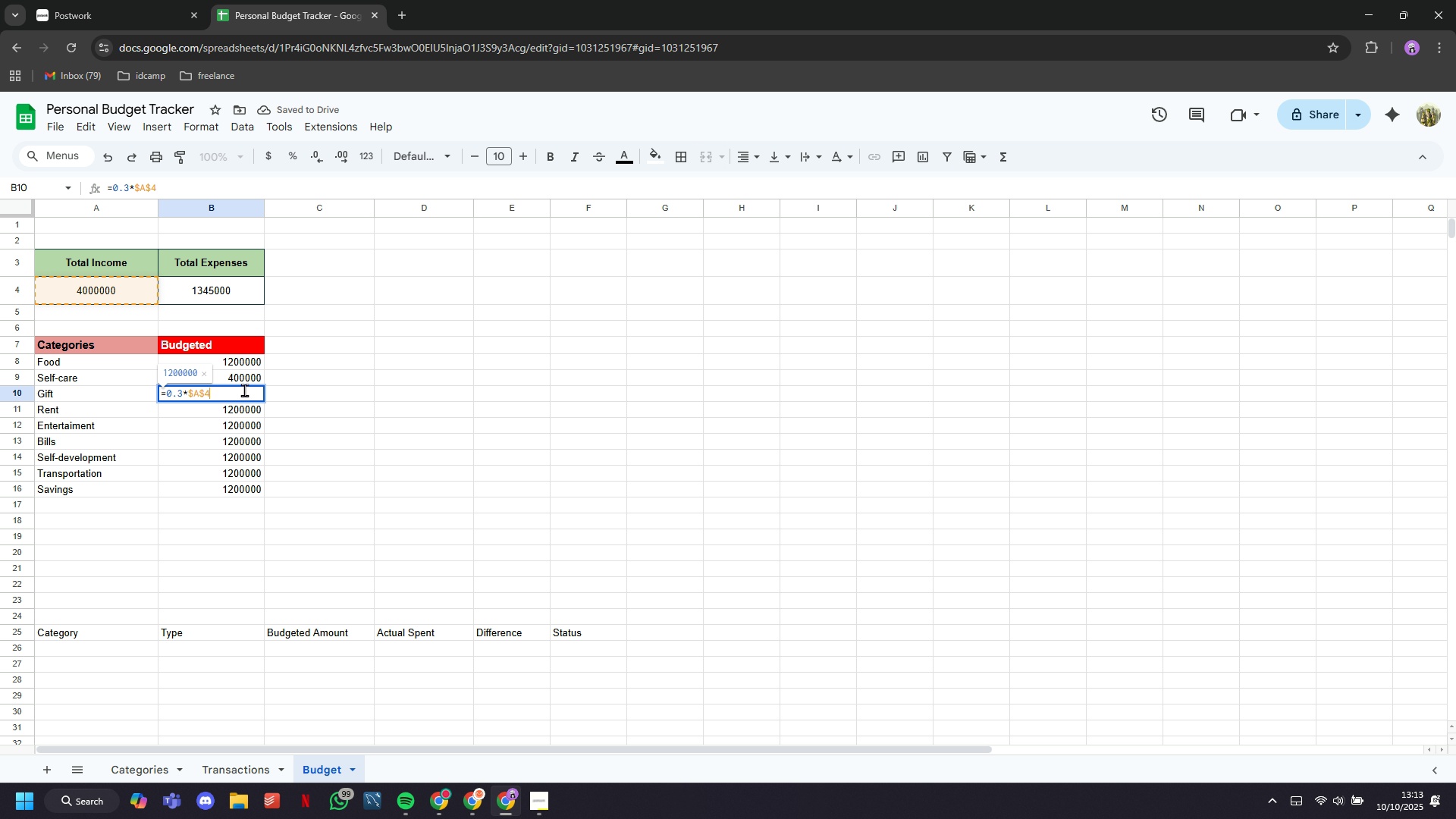 
key(ArrowLeft)
 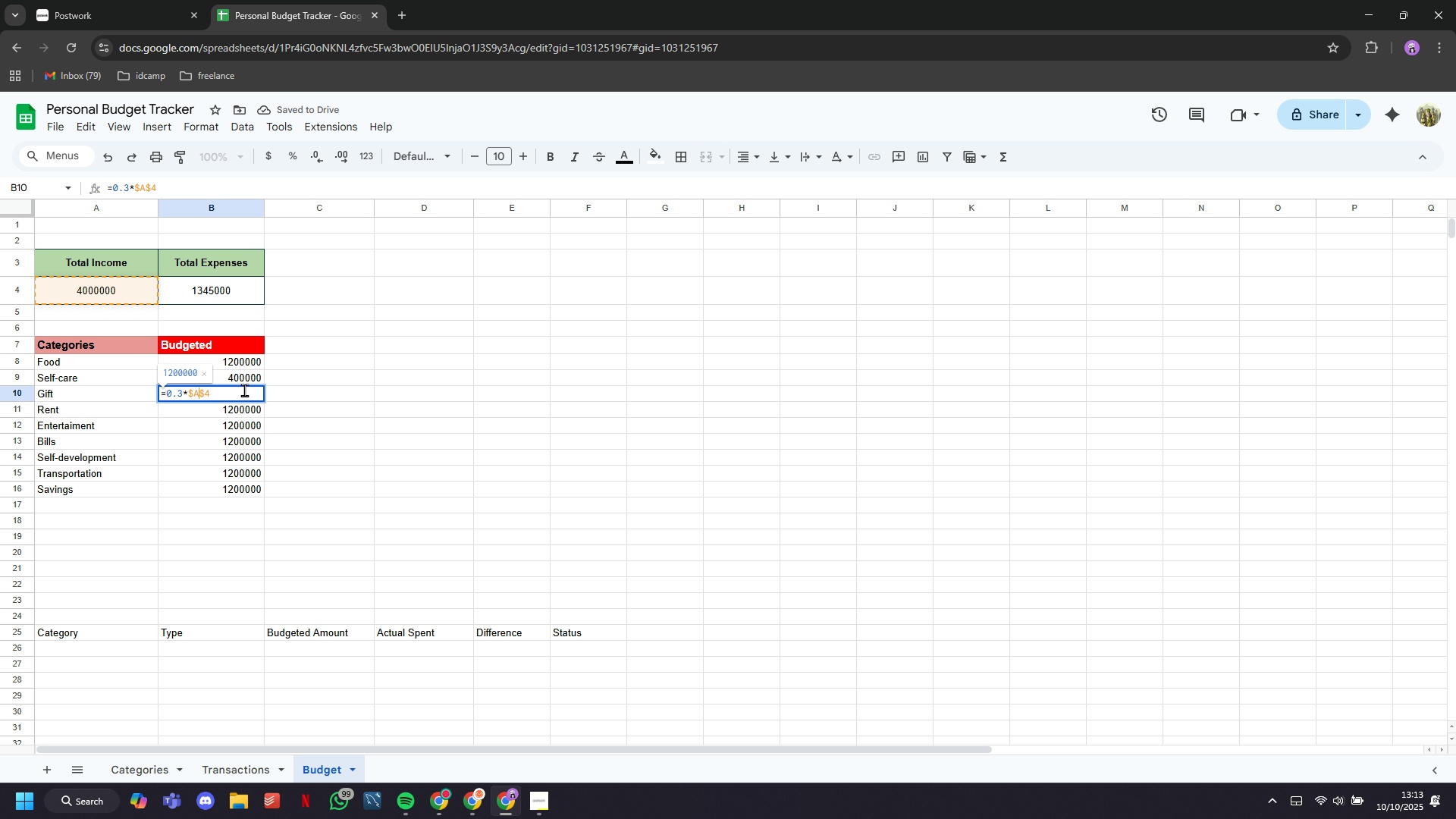 
key(ArrowLeft)
 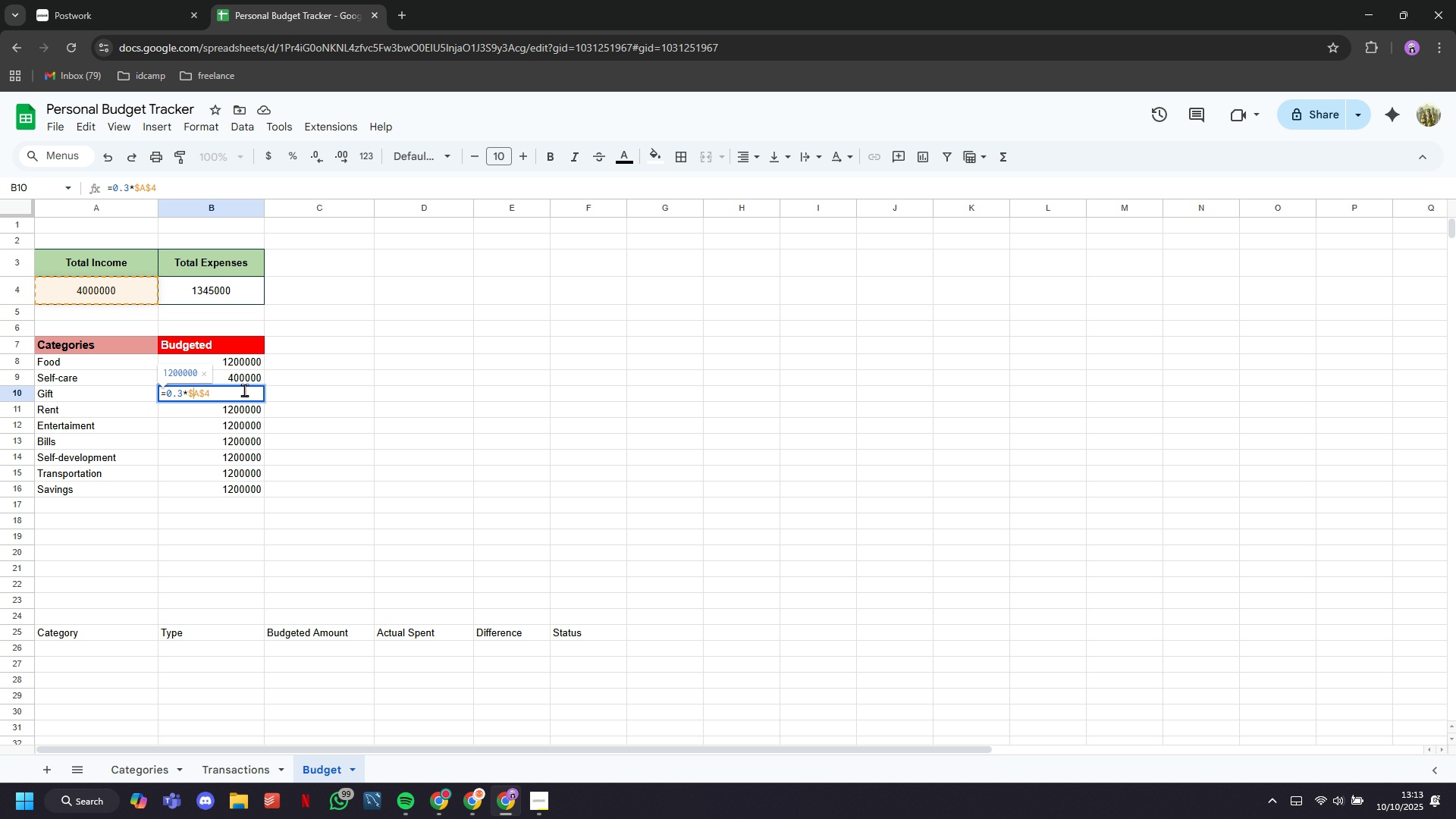 
key(ArrowLeft)
 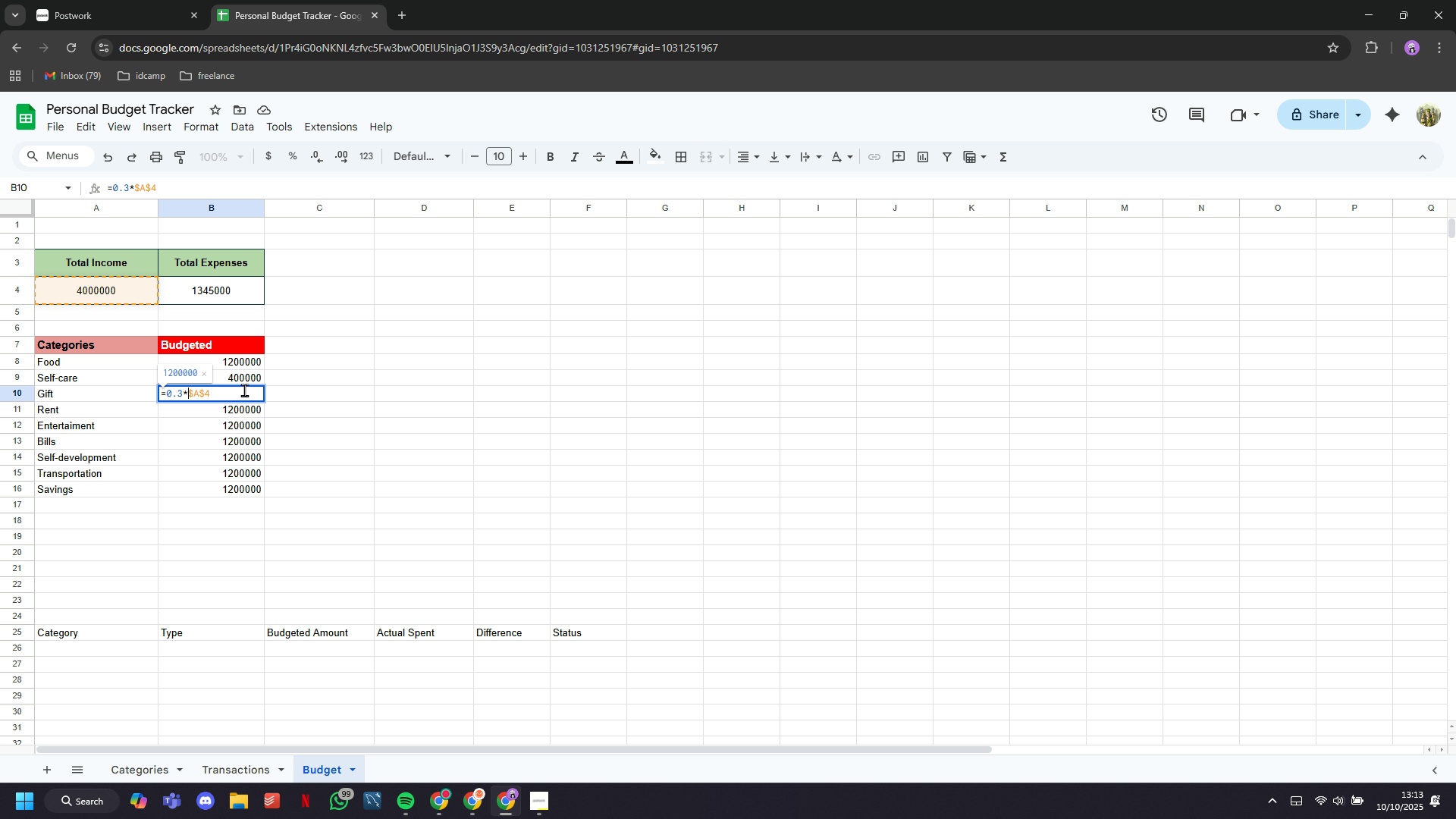 
key(ArrowLeft)
 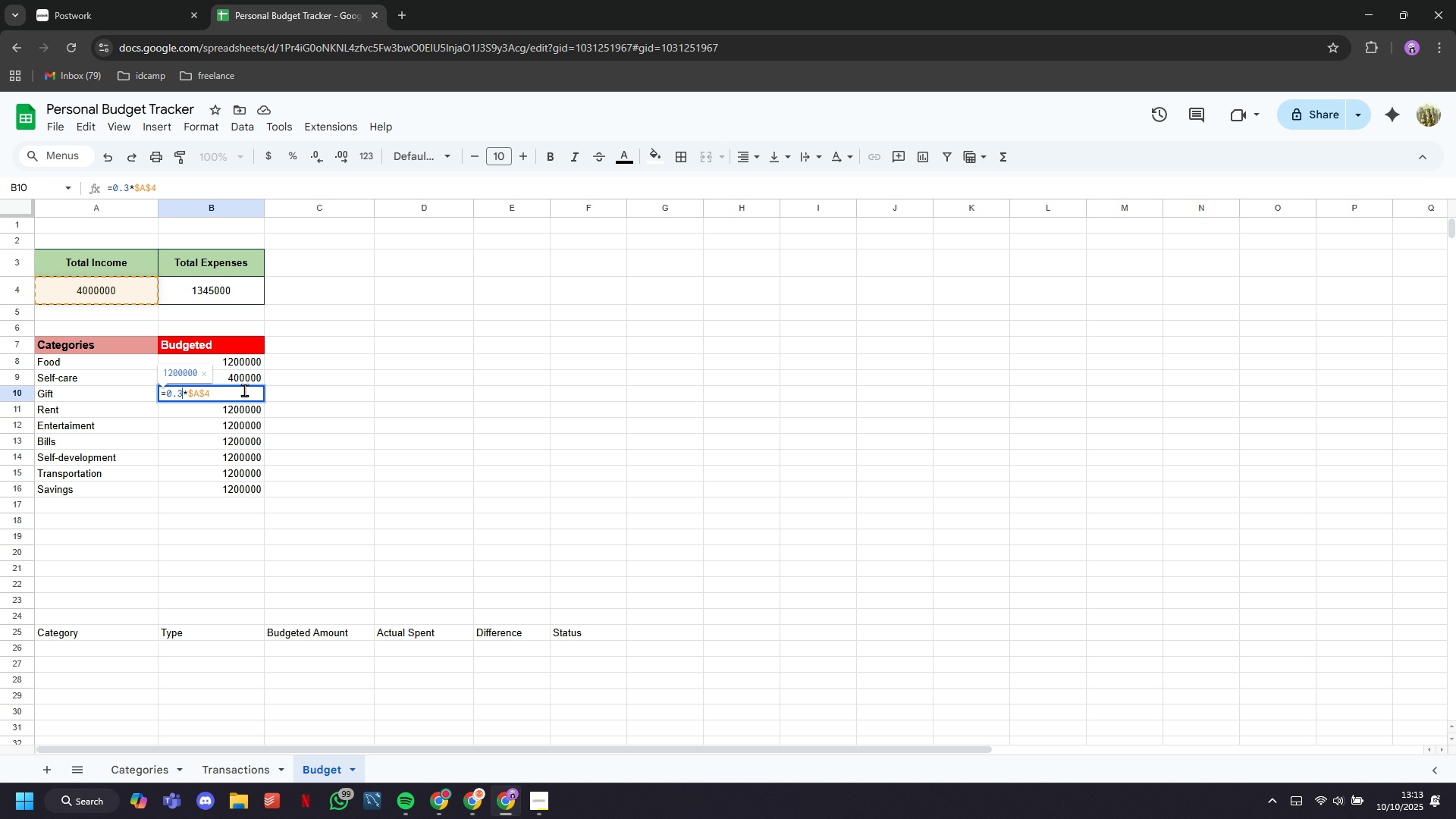 
key(ArrowLeft)
 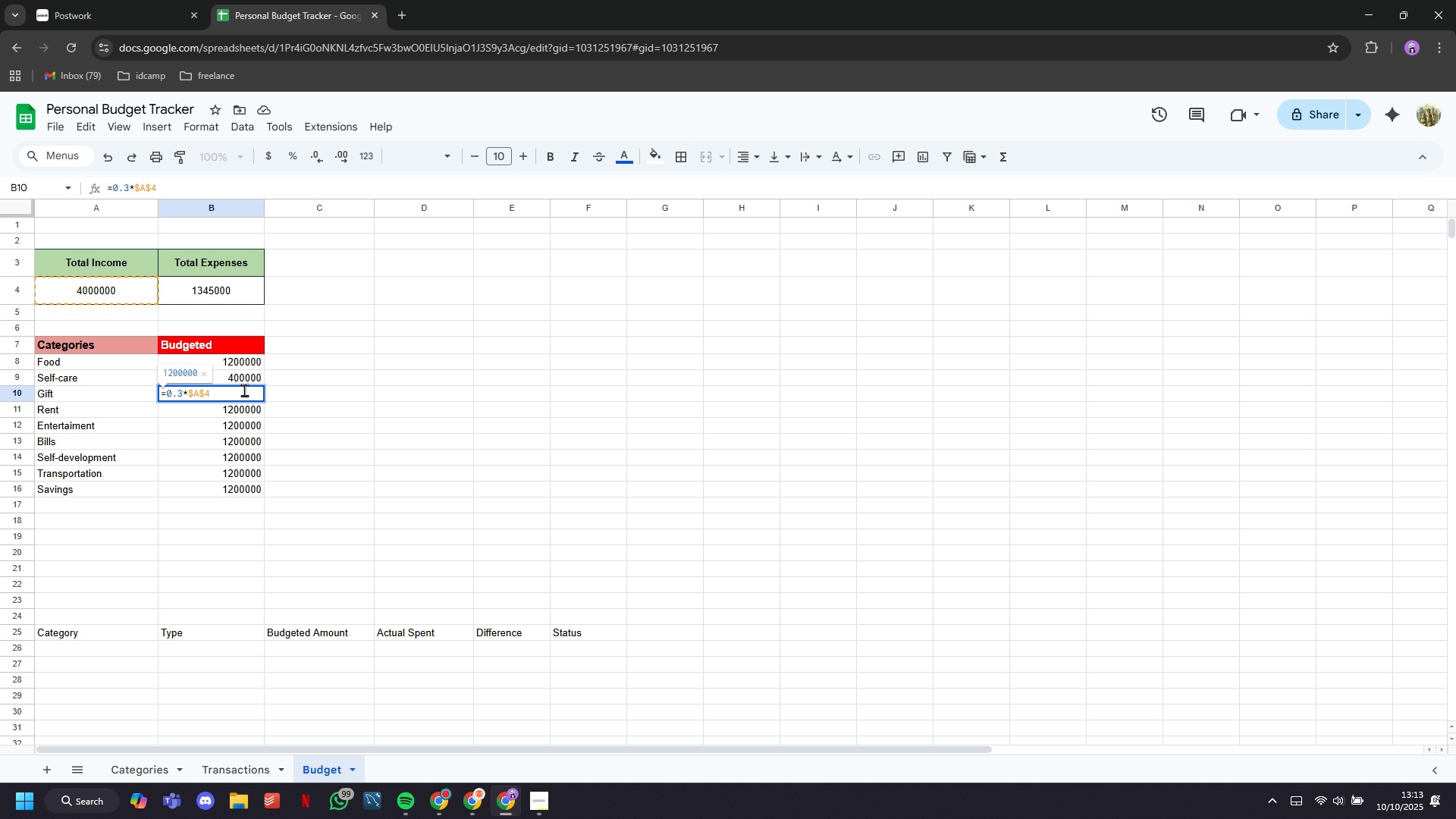 
key(Backspace)
type(029)
key(Backspace)
type(0)
 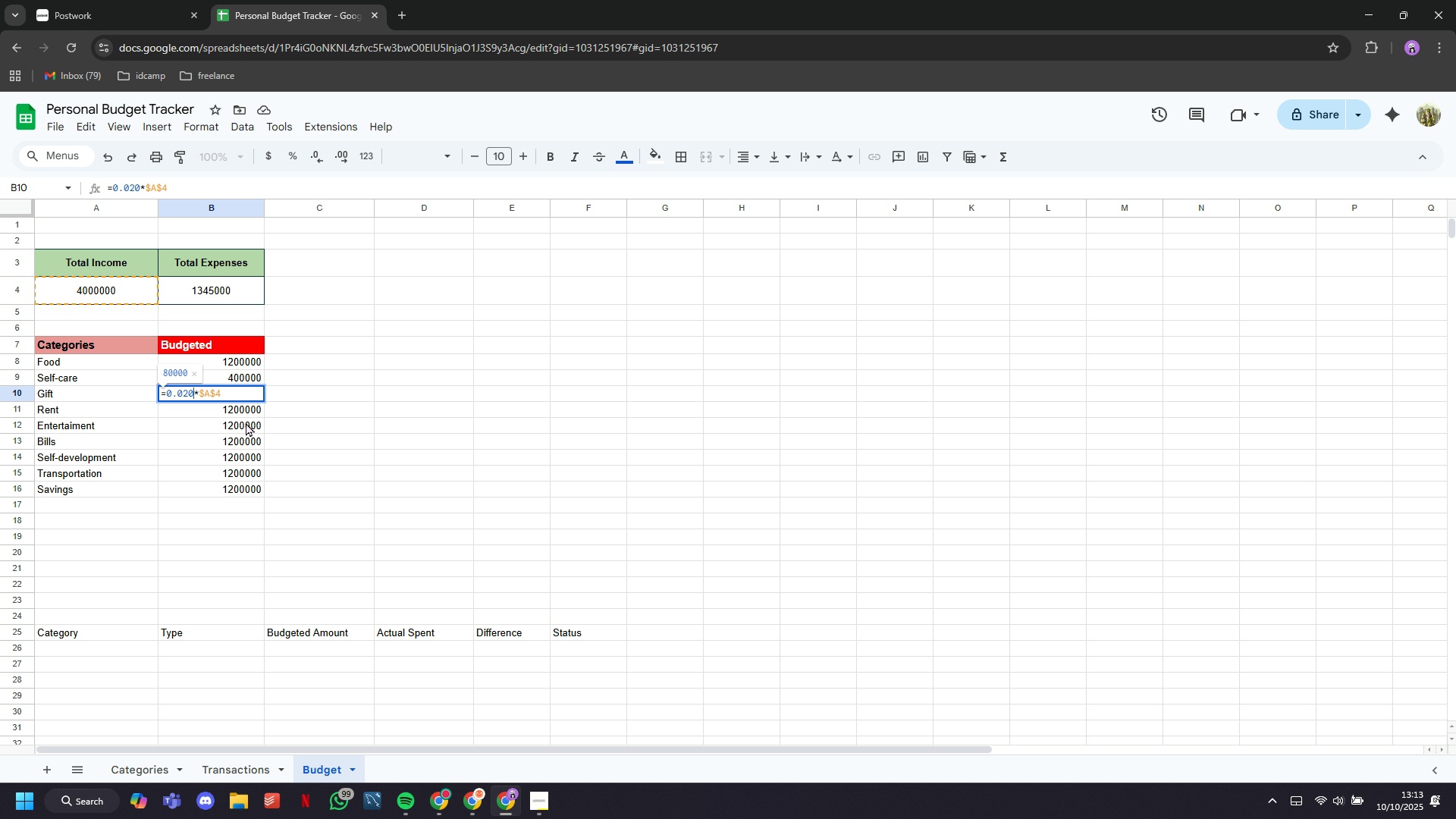 
left_click([244, 412])
 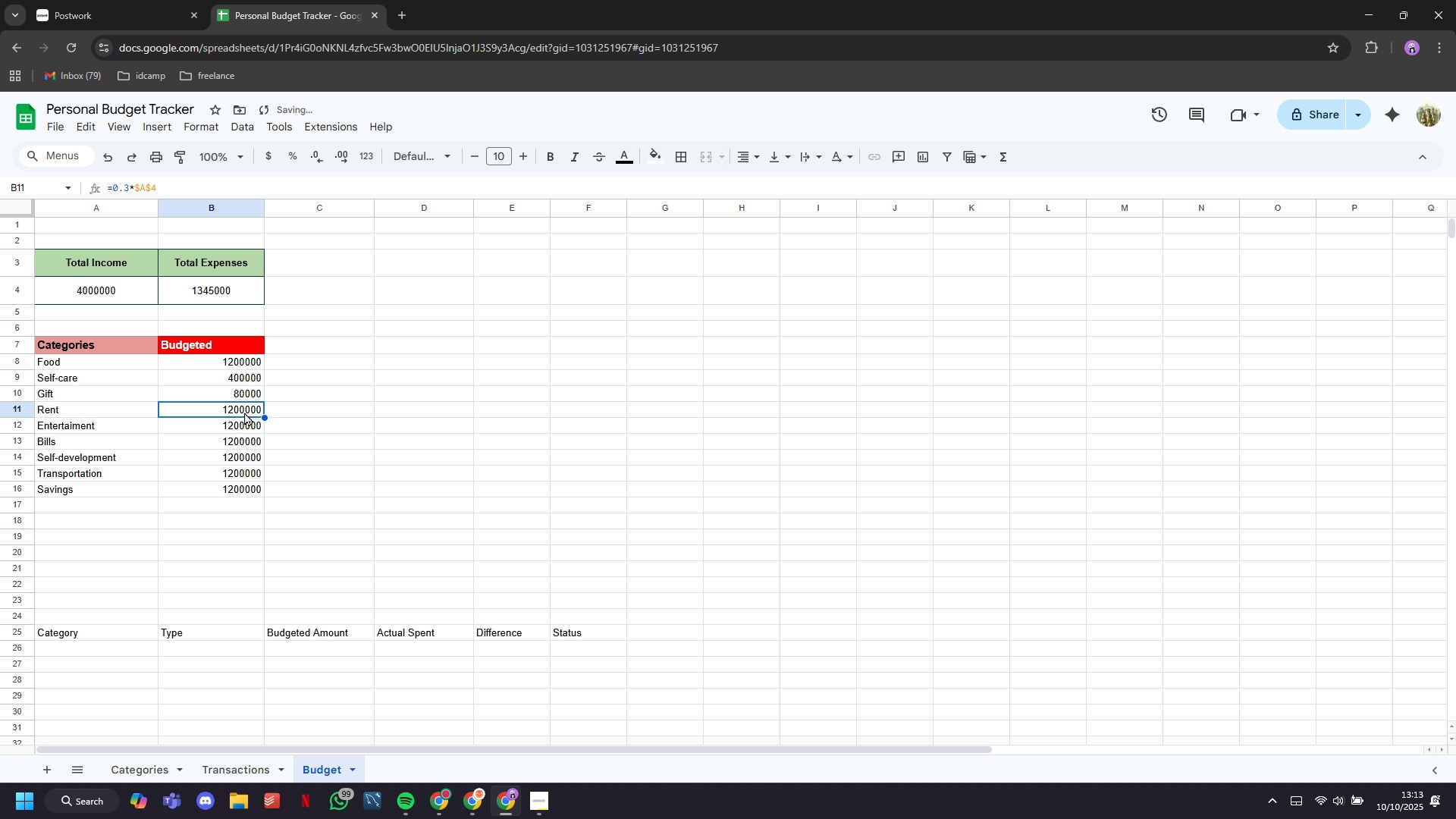 
double_click([244, 412])
 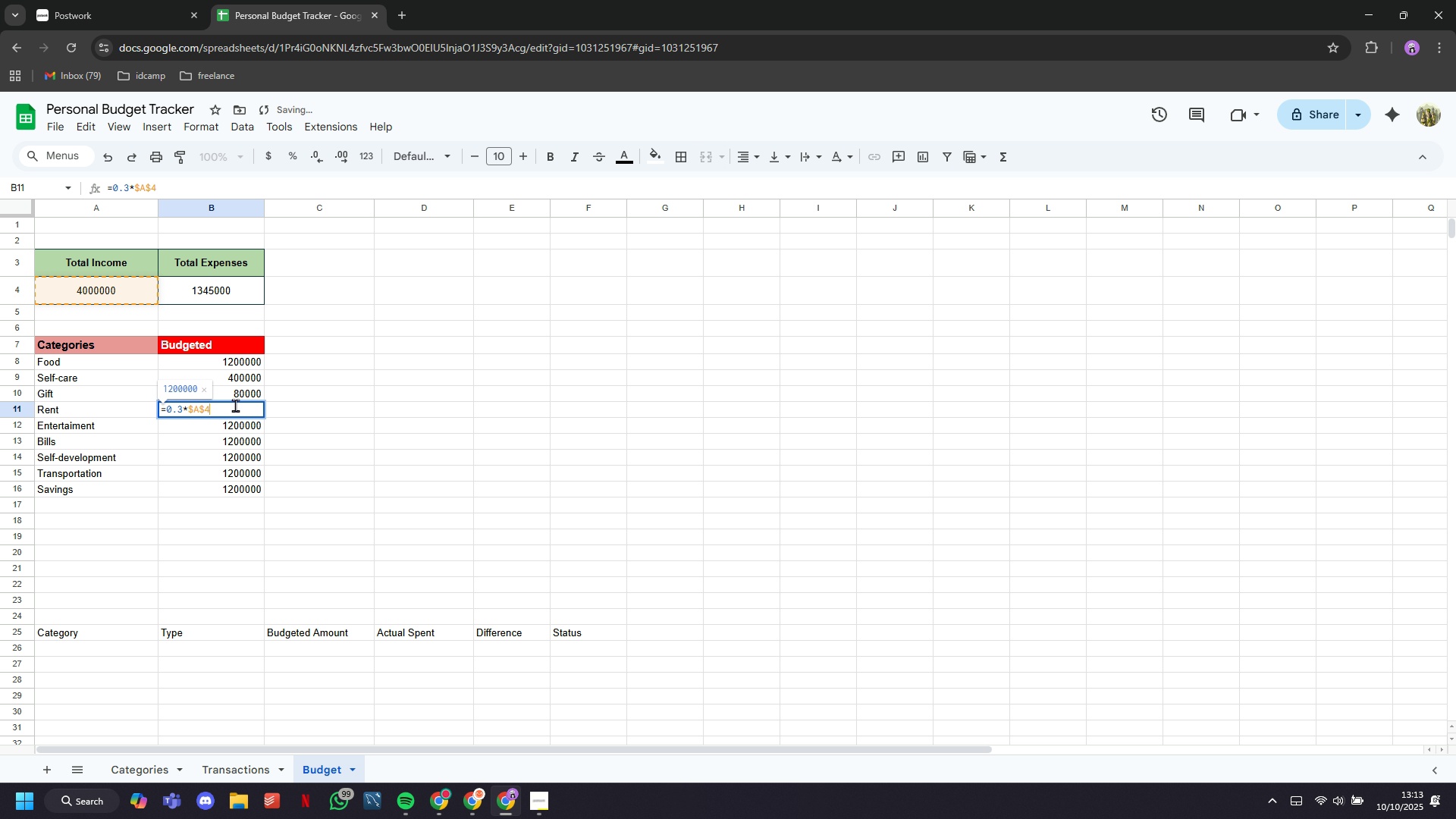 
double_click([235, 405])
 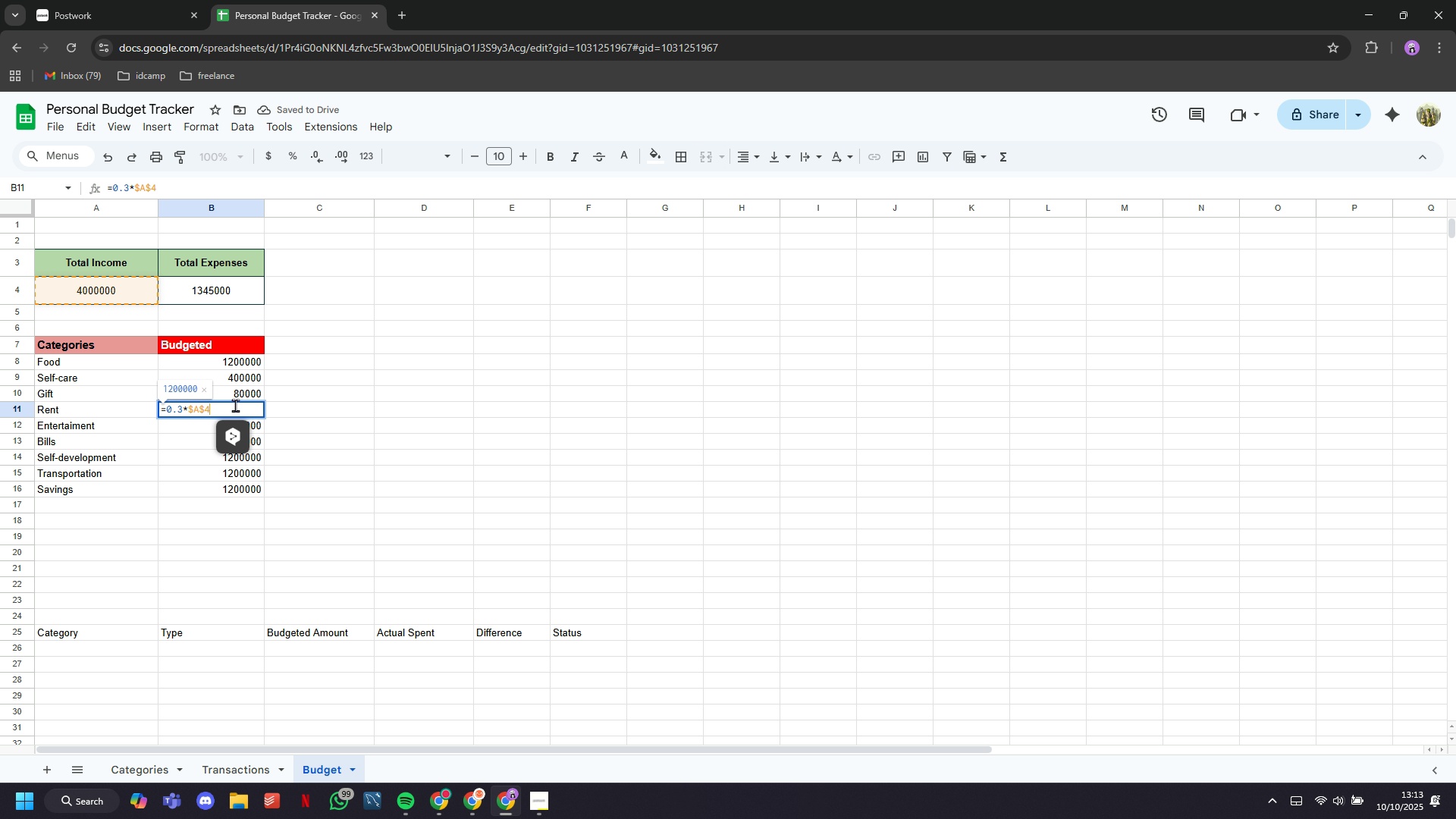 
left_click([235, 405])
 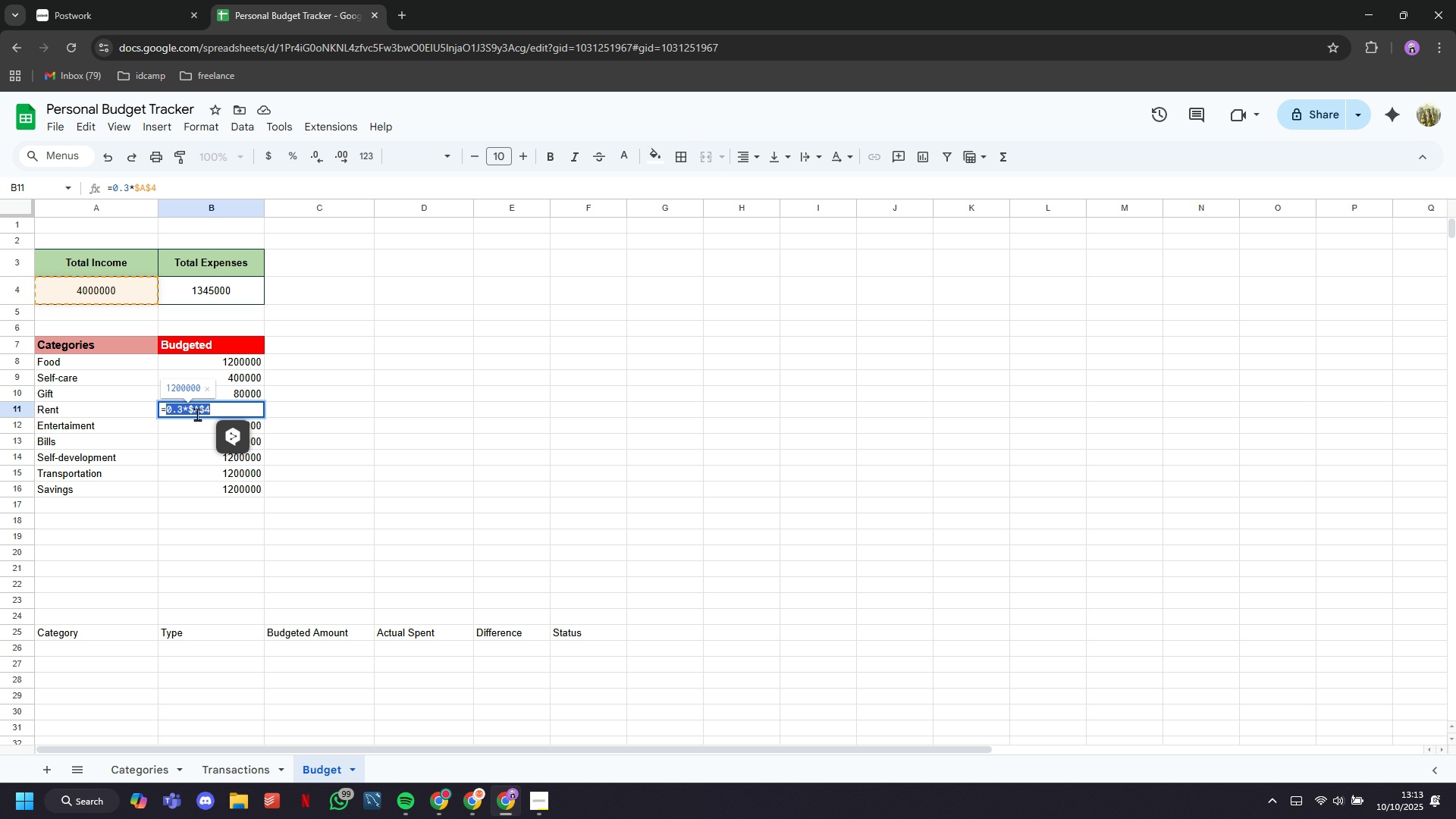 
type(650)
key(Backspace)
key(Backspace)
key(Backspace)
type(700000)
 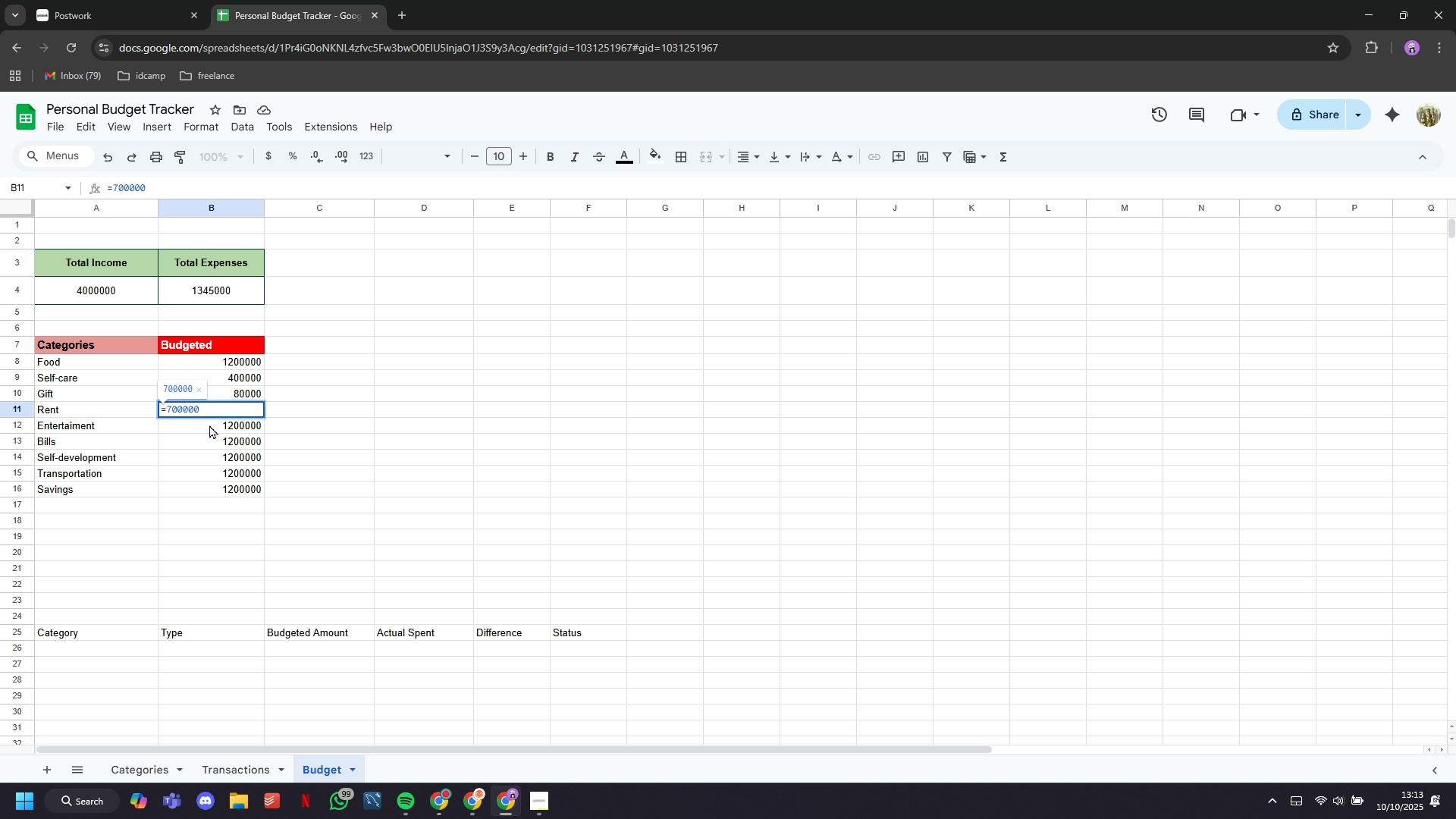 
key(ArrowDown)
 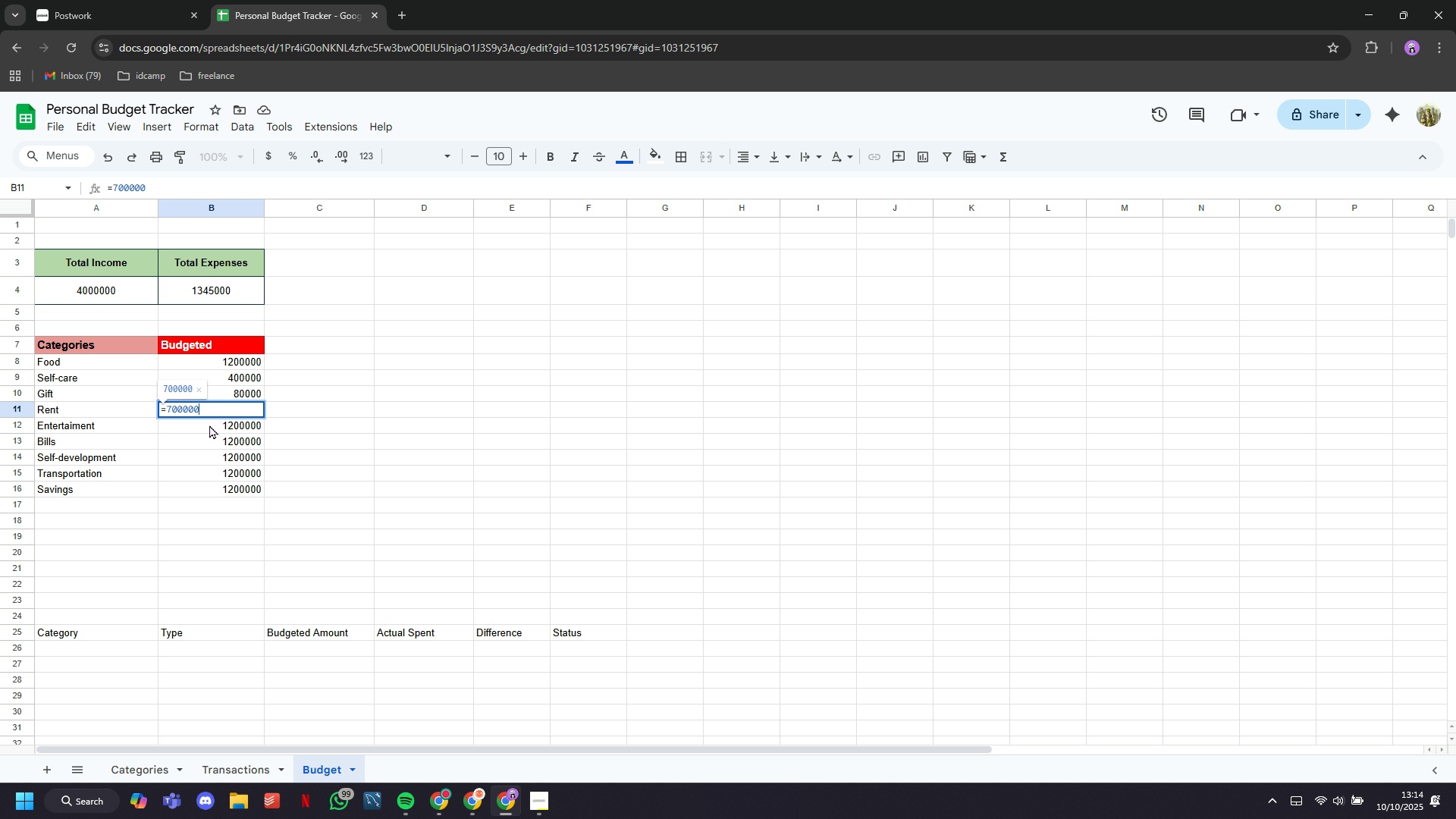 
key(ArrowDown)
 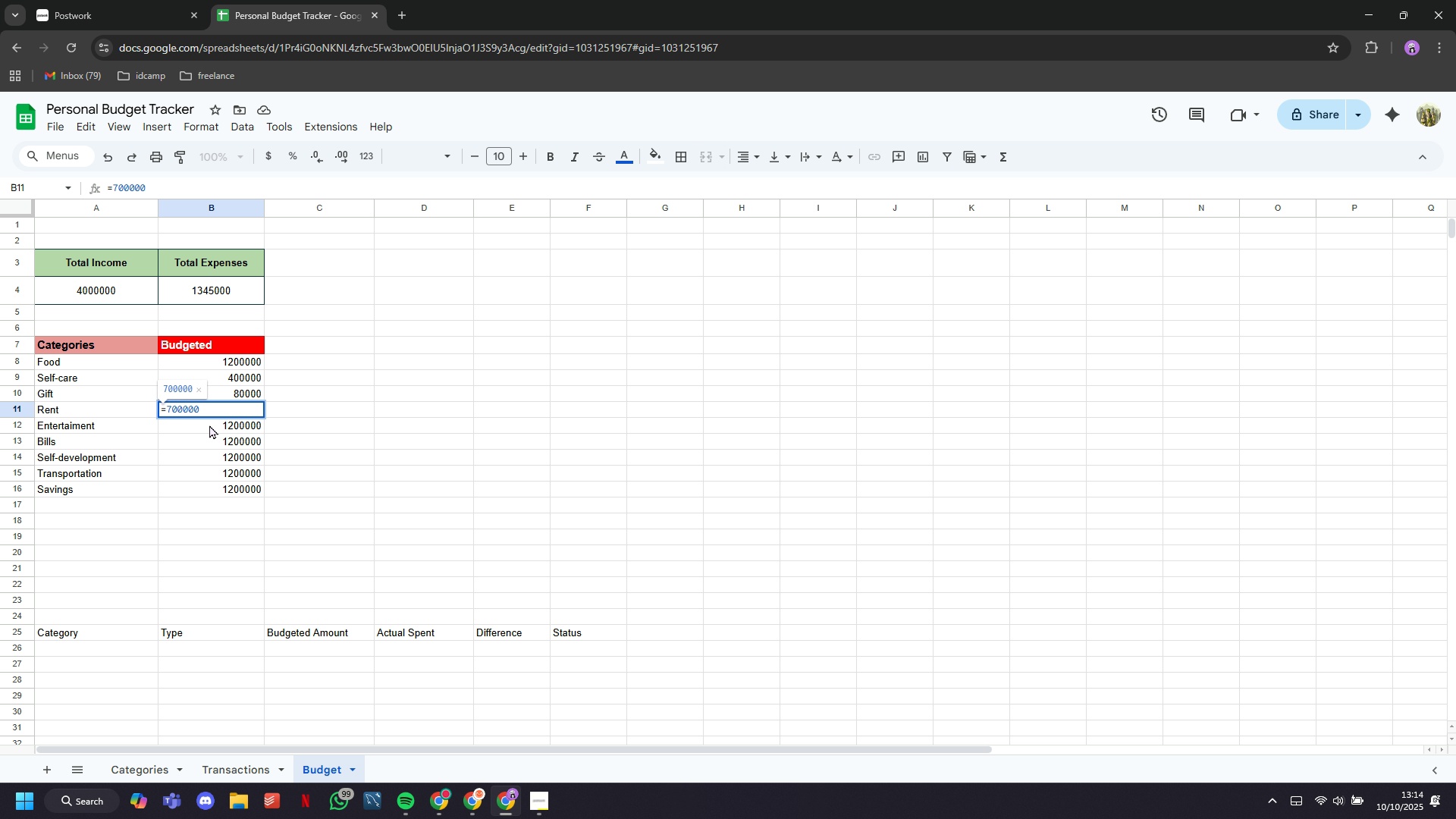 
left_click([209, 425])
 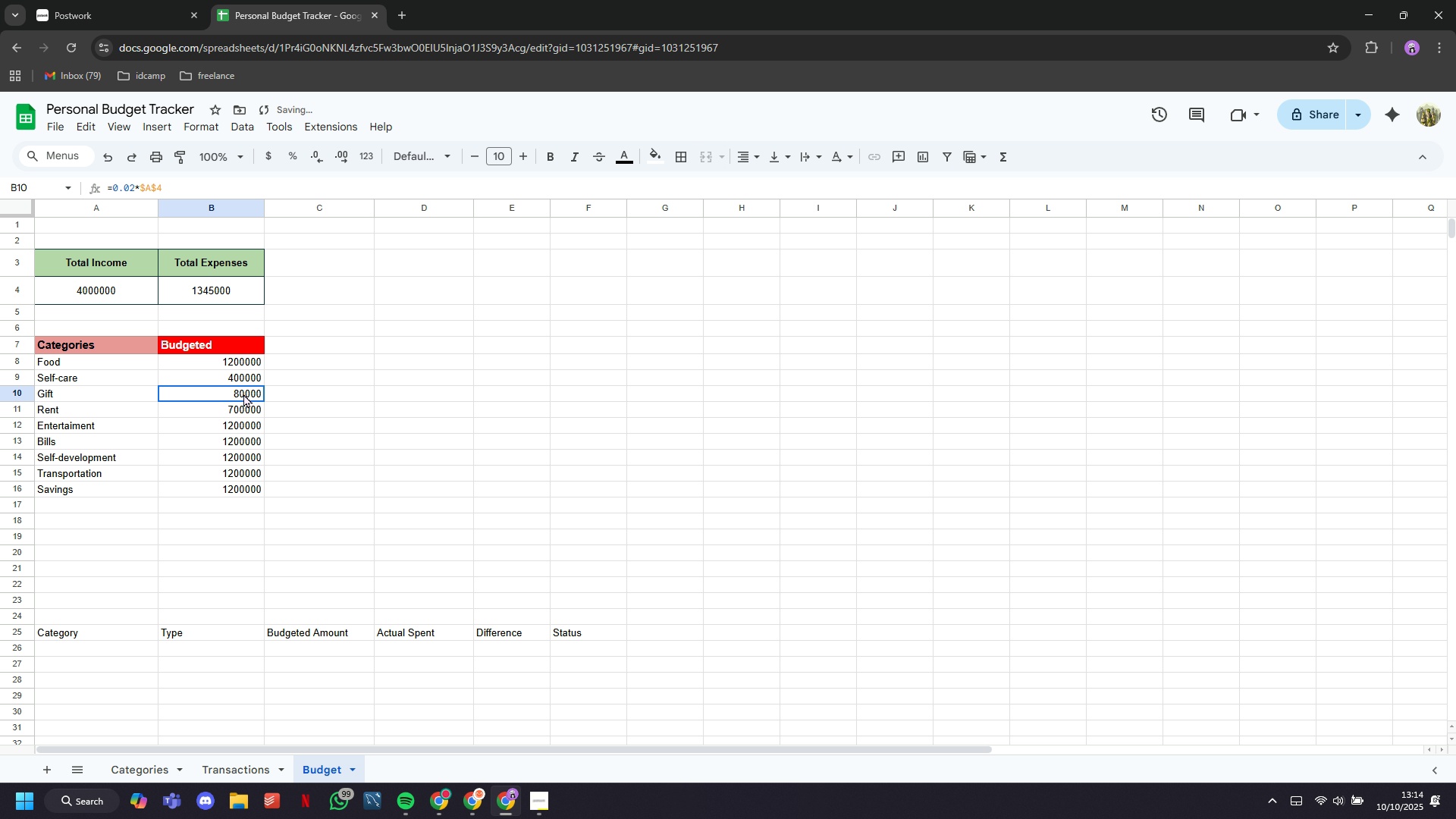 
left_click([243, 394])
 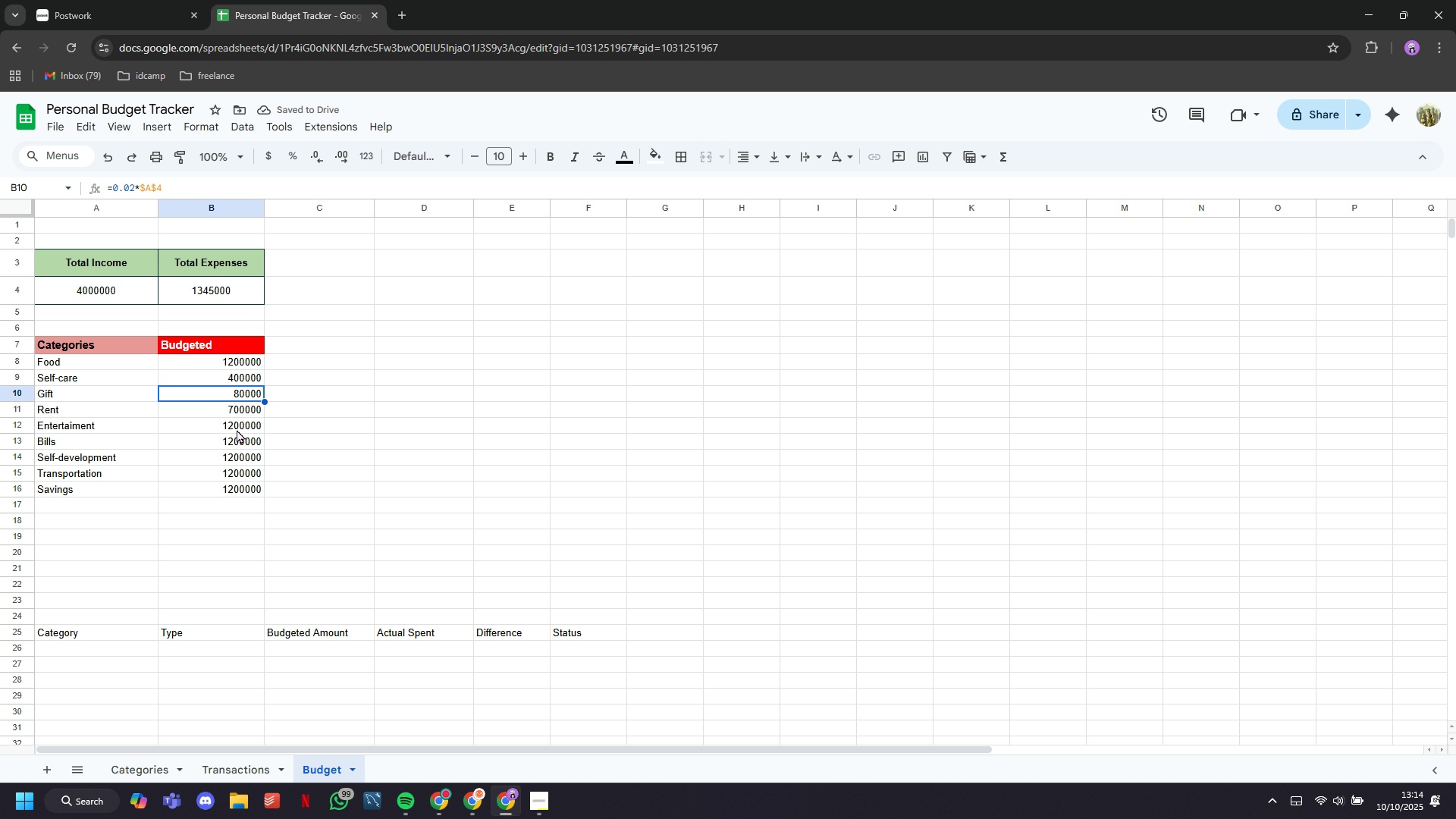 
left_click([237, 422])
 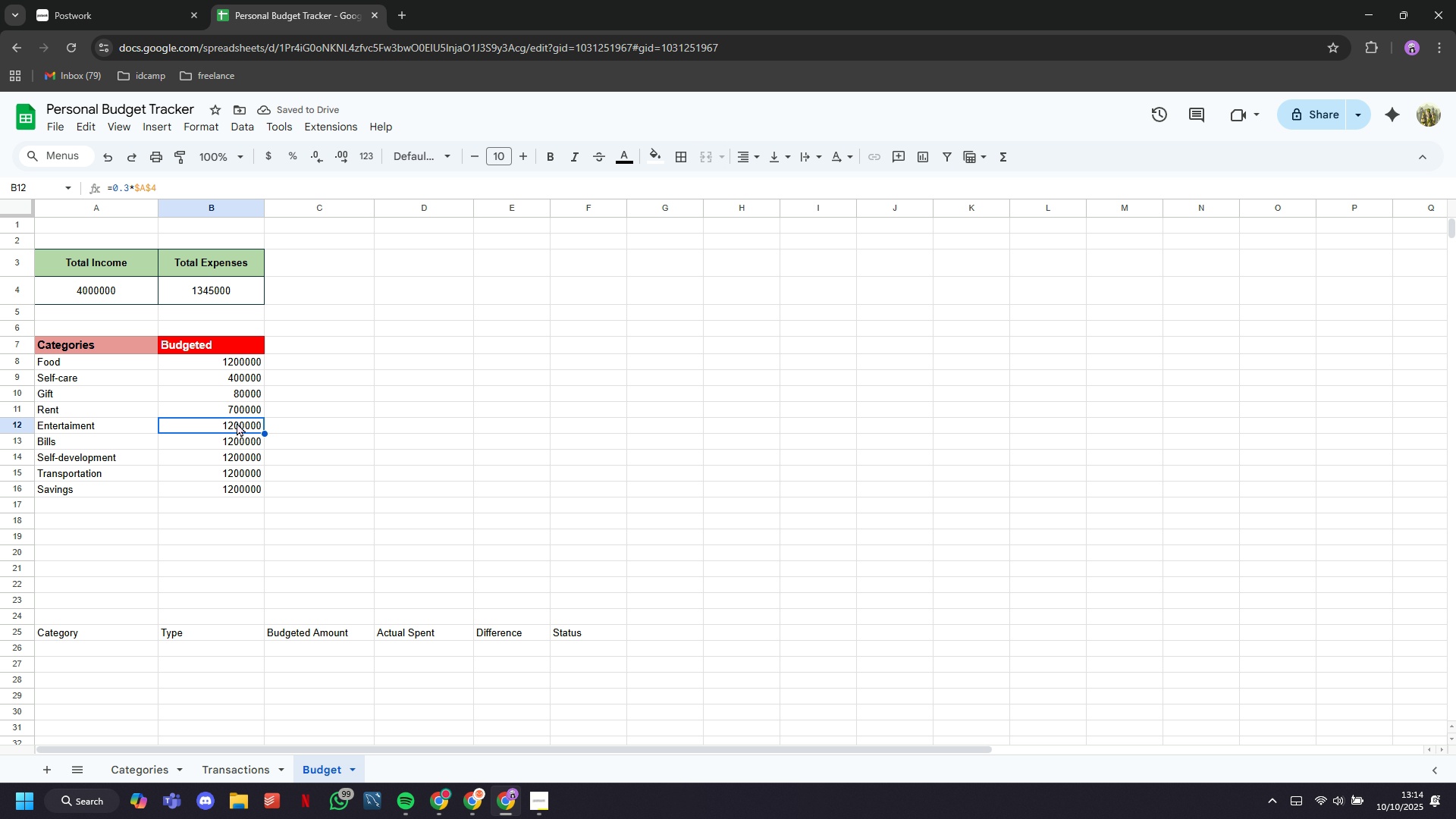 
double_click([237, 422])
 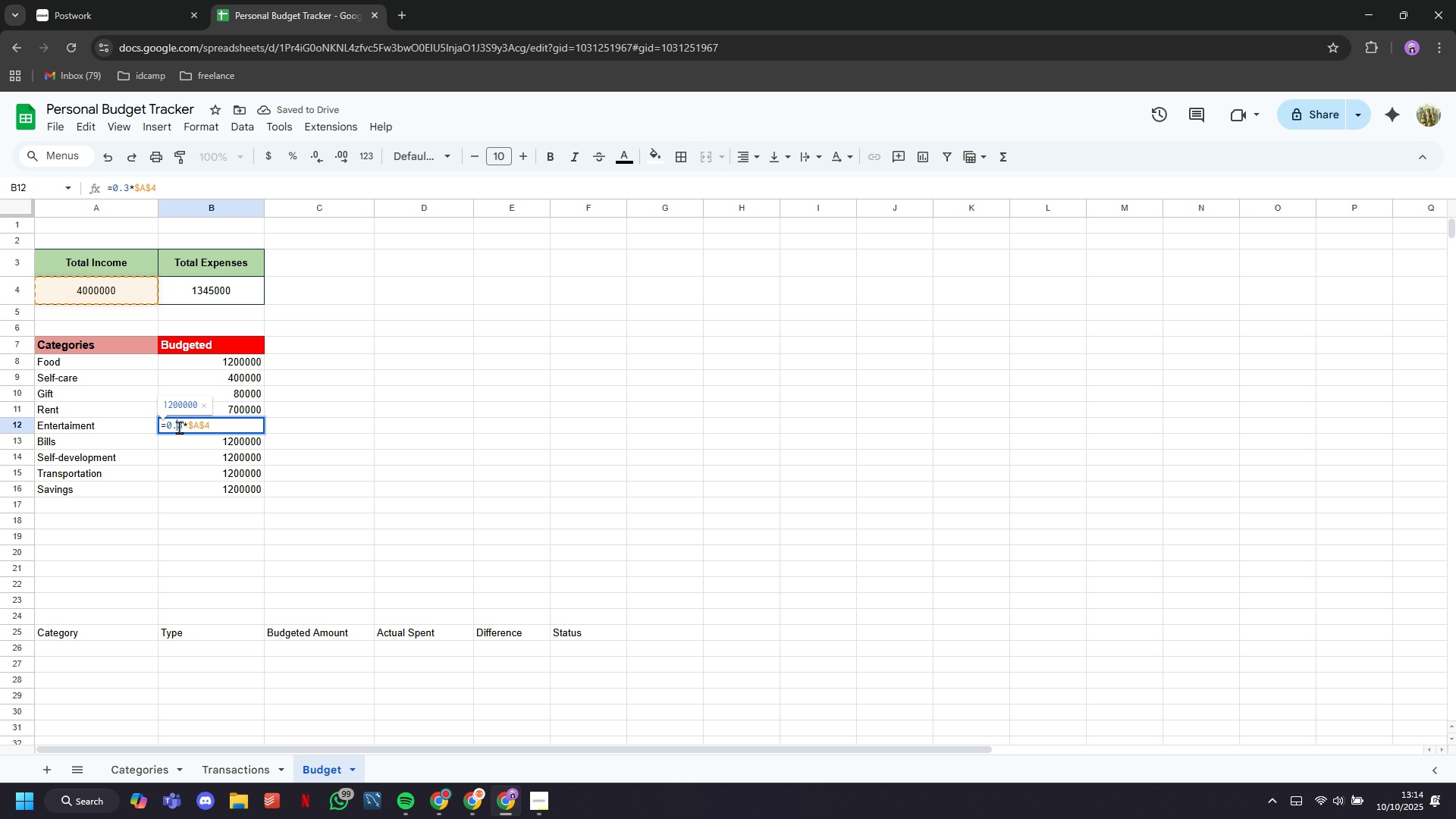 
left_click([179, 427])
 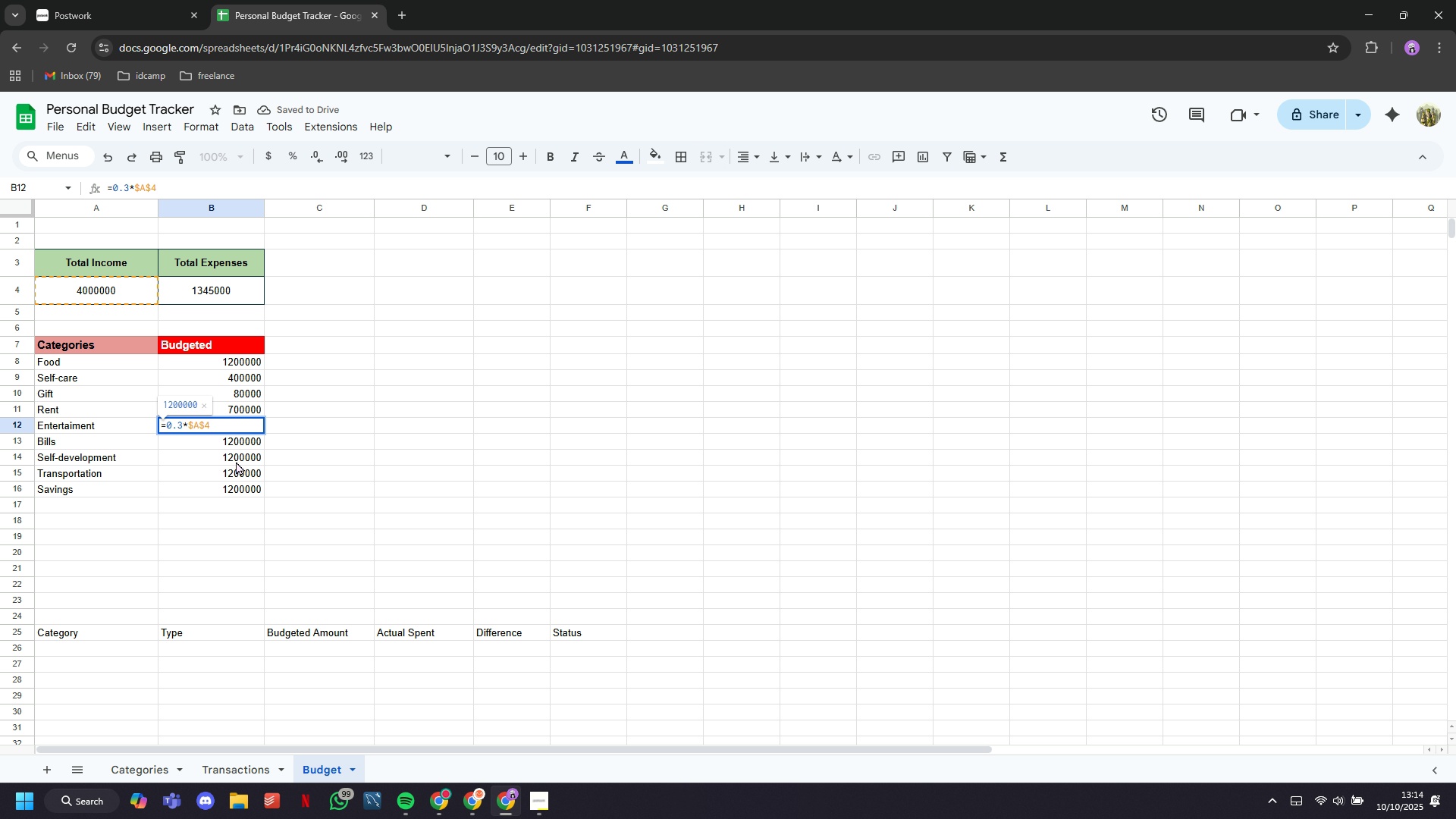 
key(ArrowRight)
 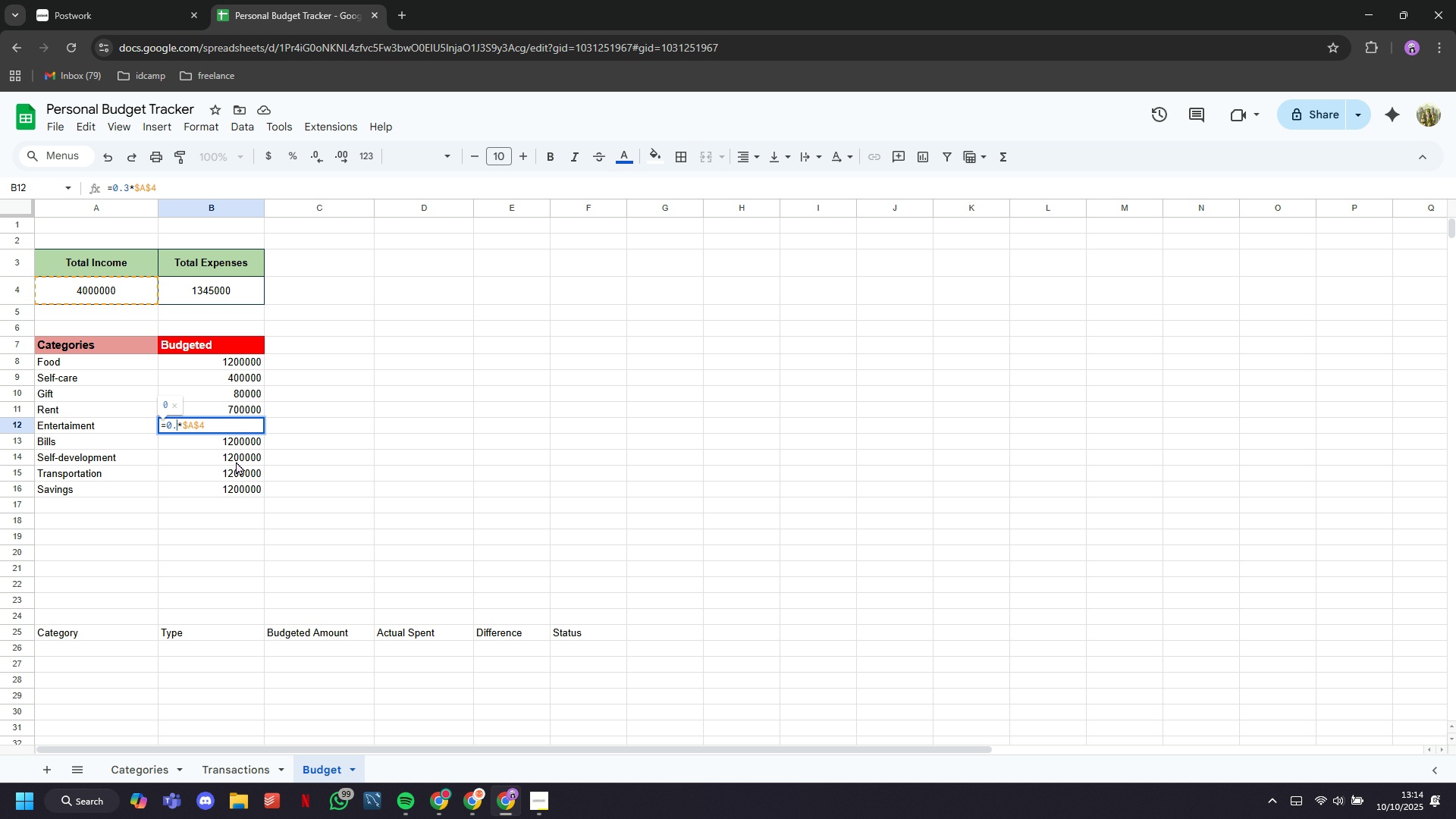 
key(Backspace)
 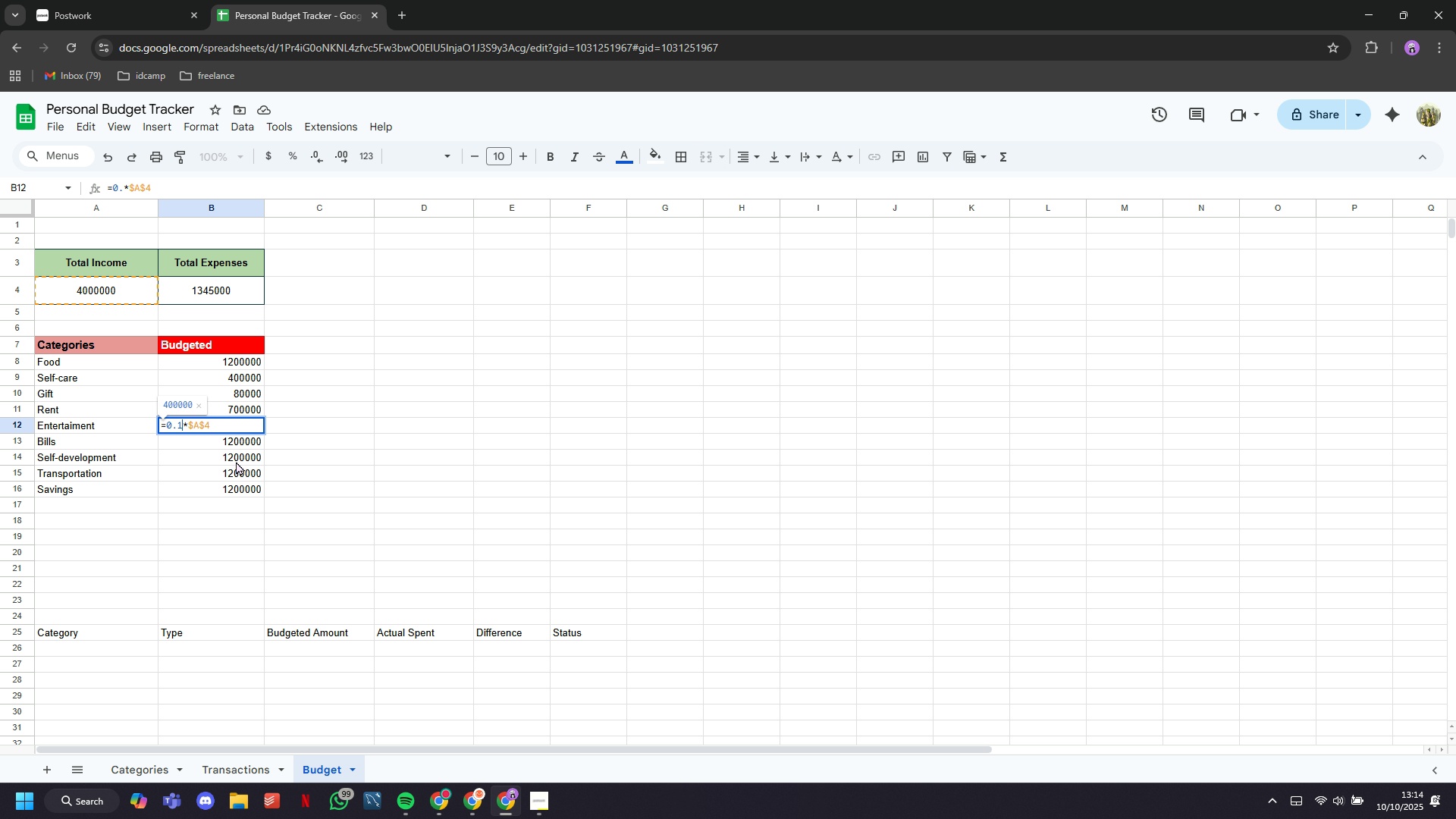 
key(1)
 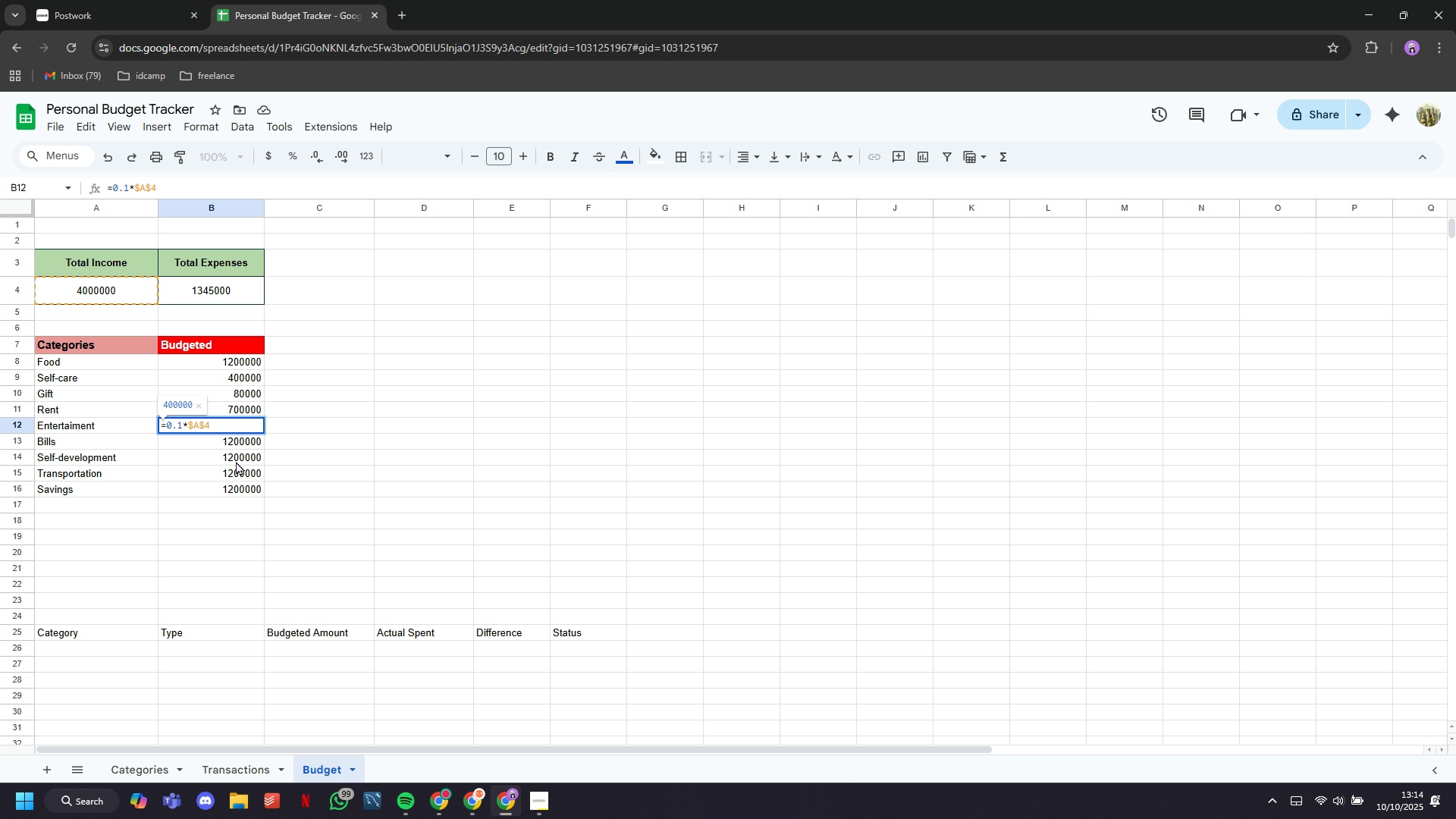 
left_click([236, 461])
 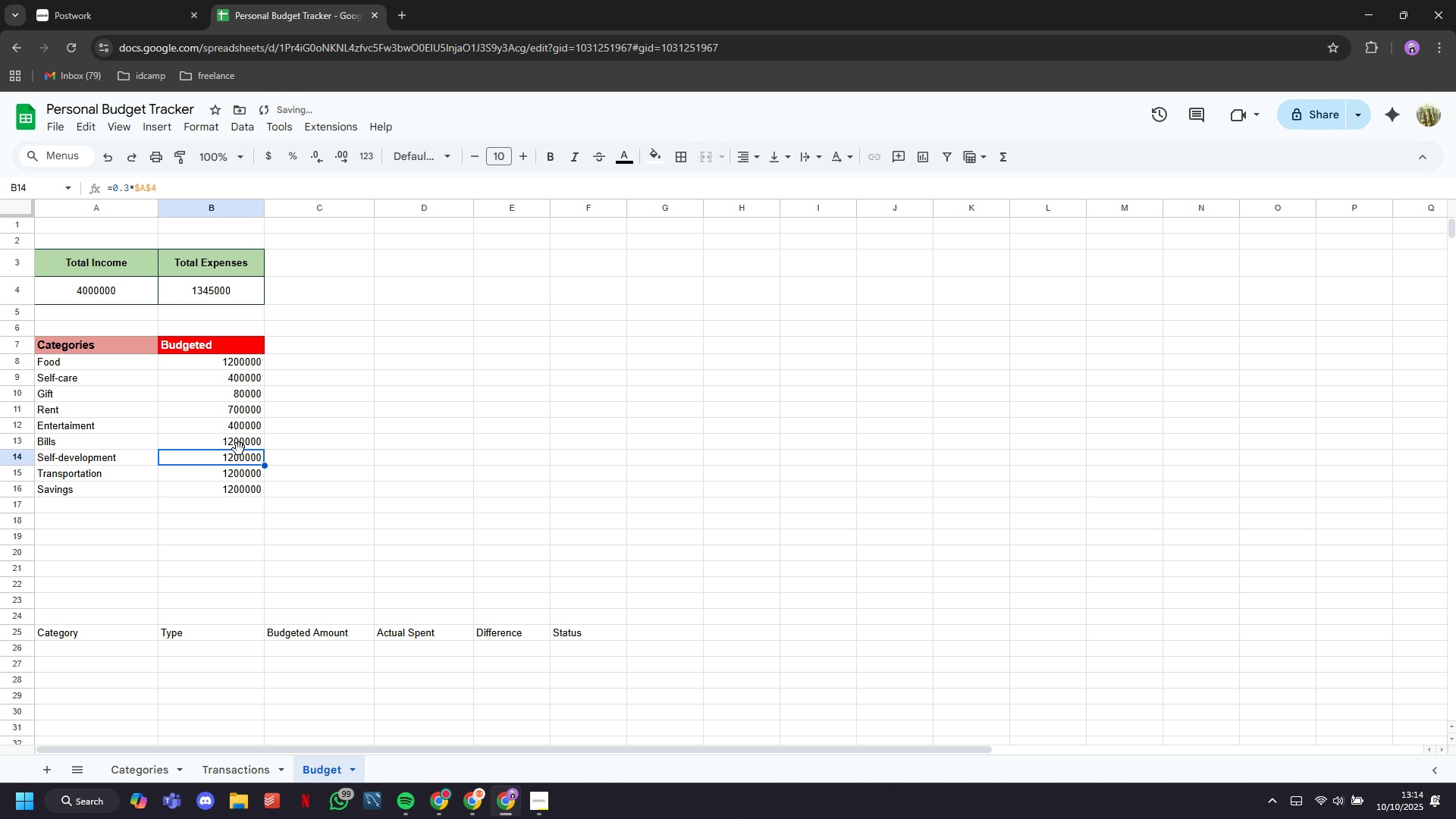 
left_click([239, 449])
 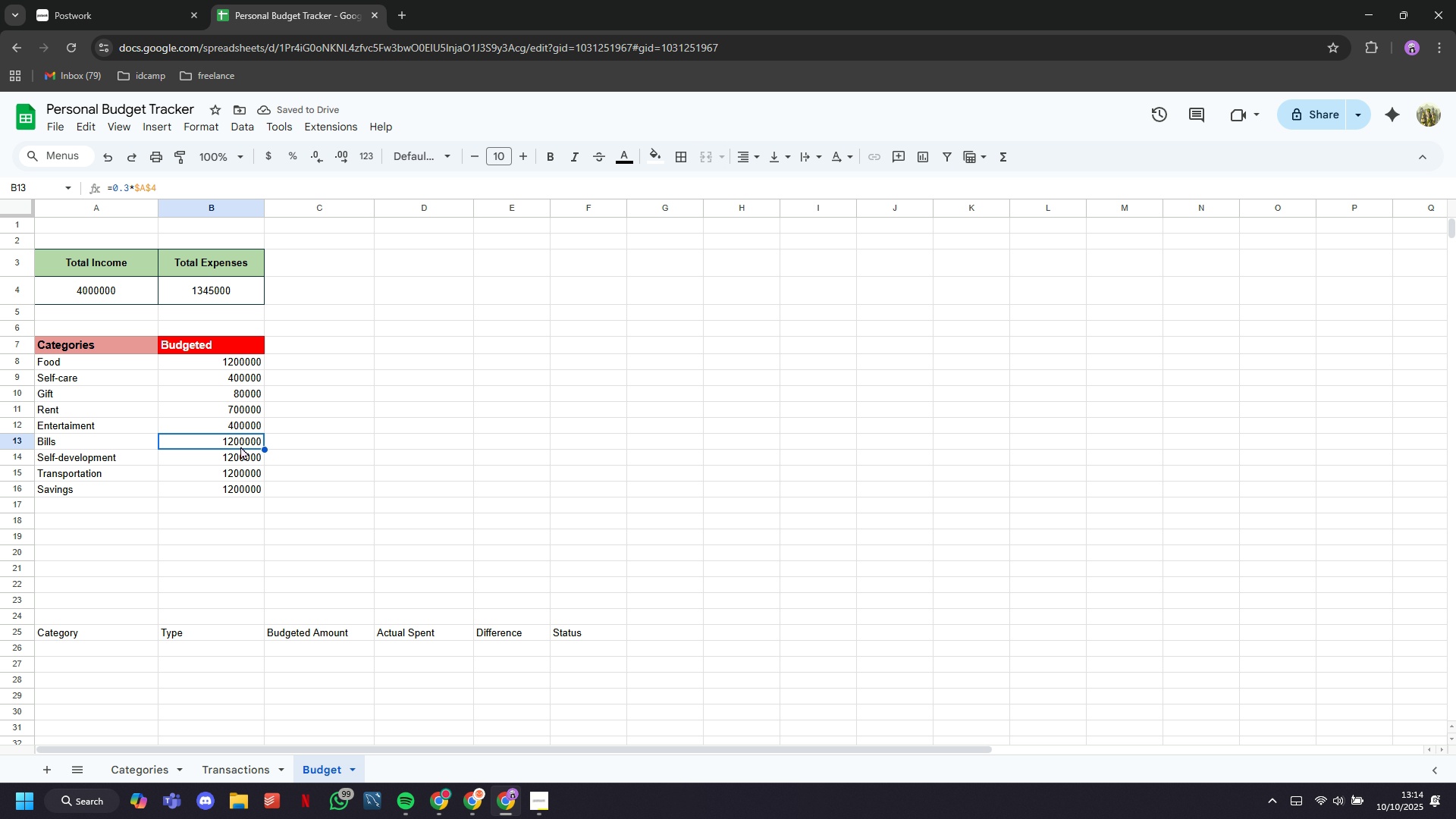 
left_click([240, 446])
 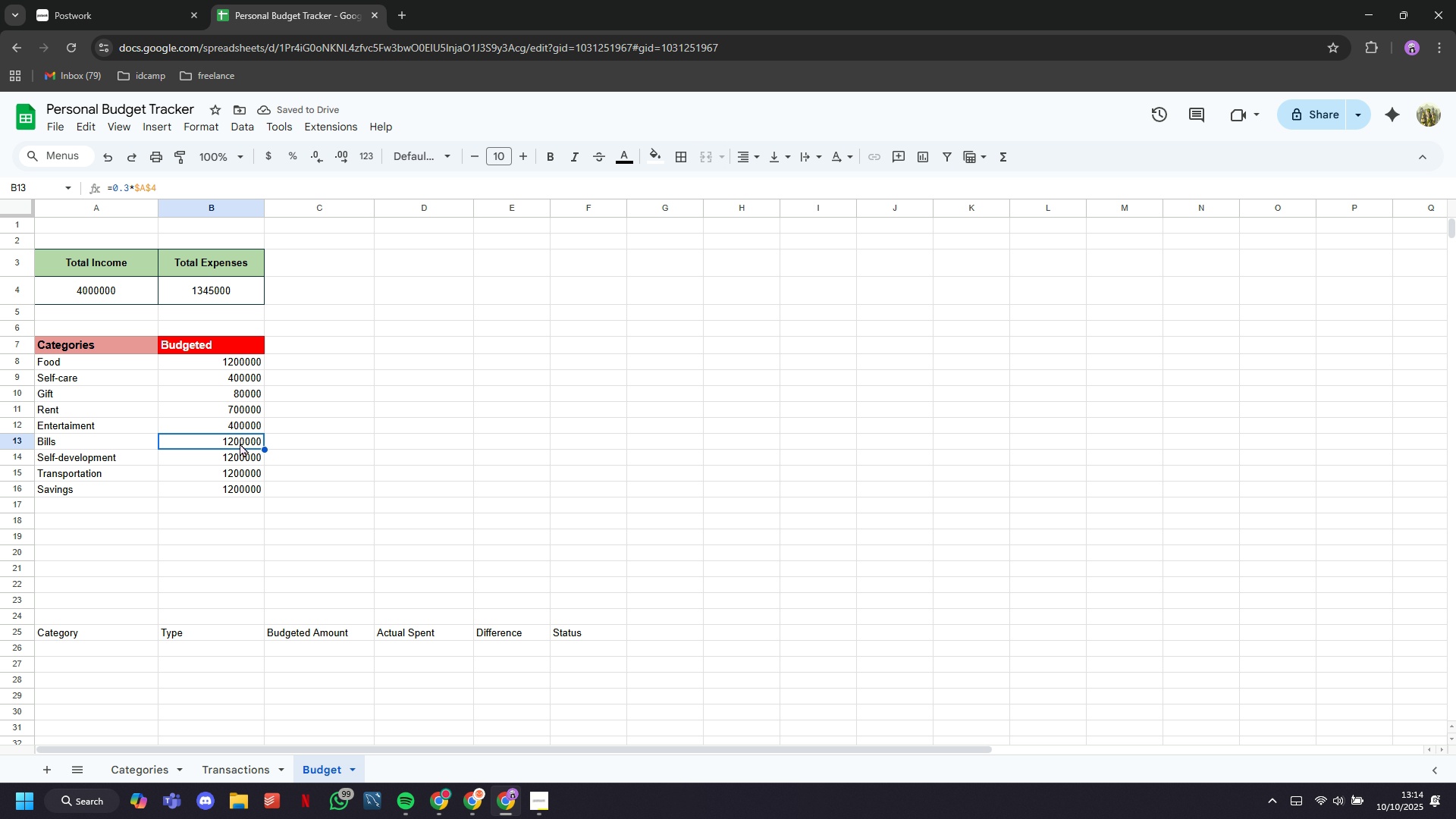 
double_click([240, 443])
 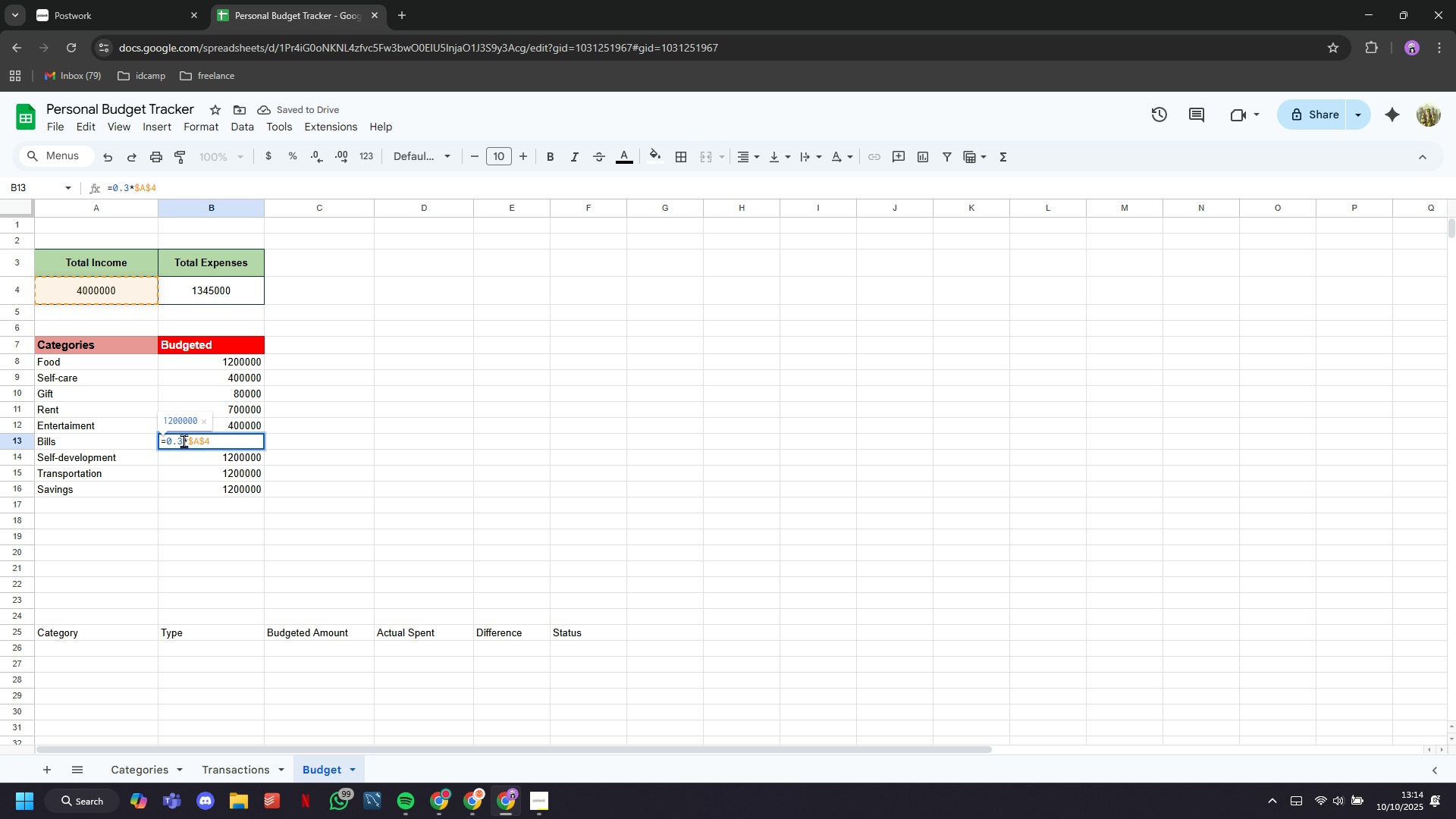 
left_click([182, 440])
 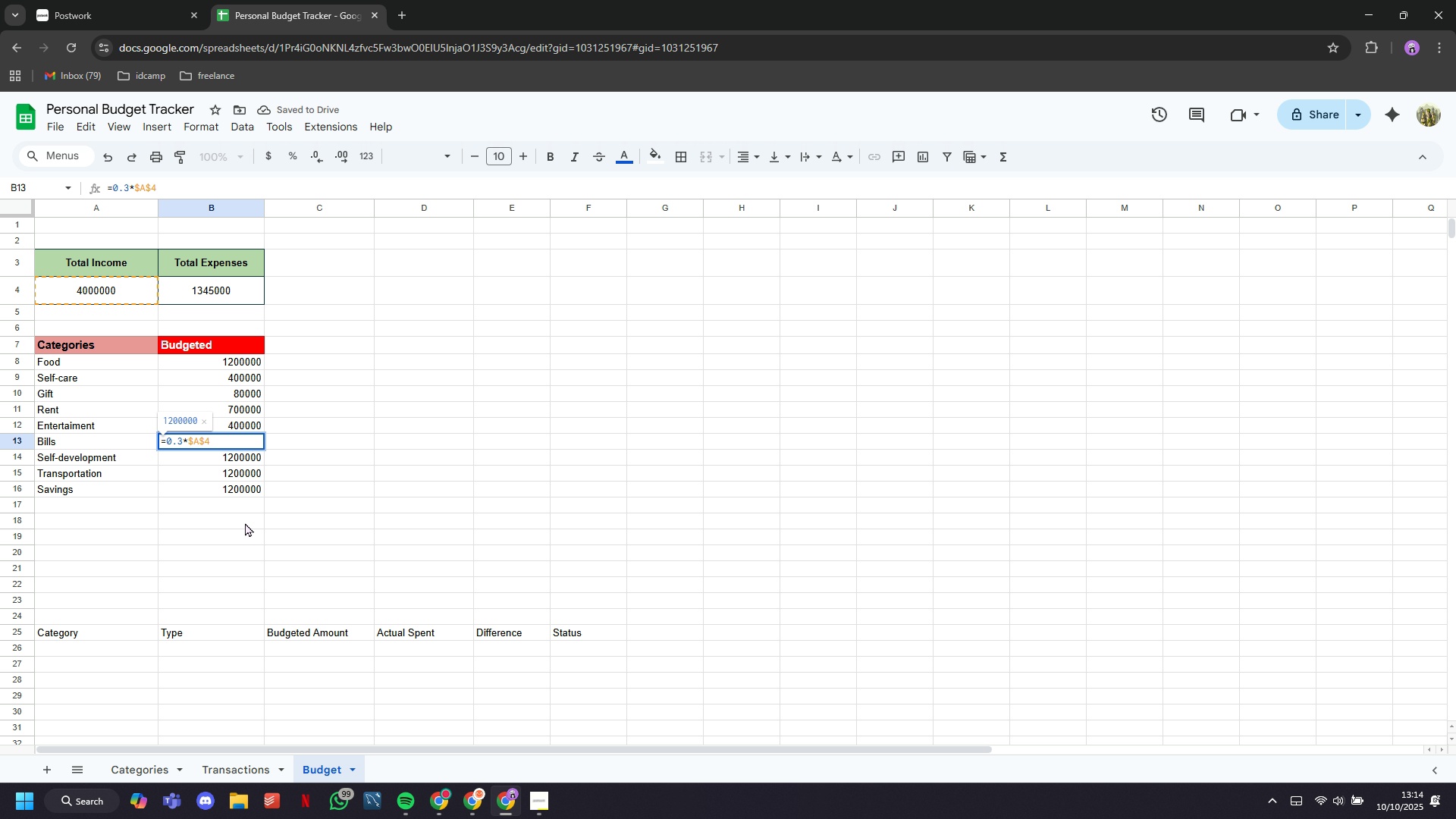 
key(Backspace)
type(03)
 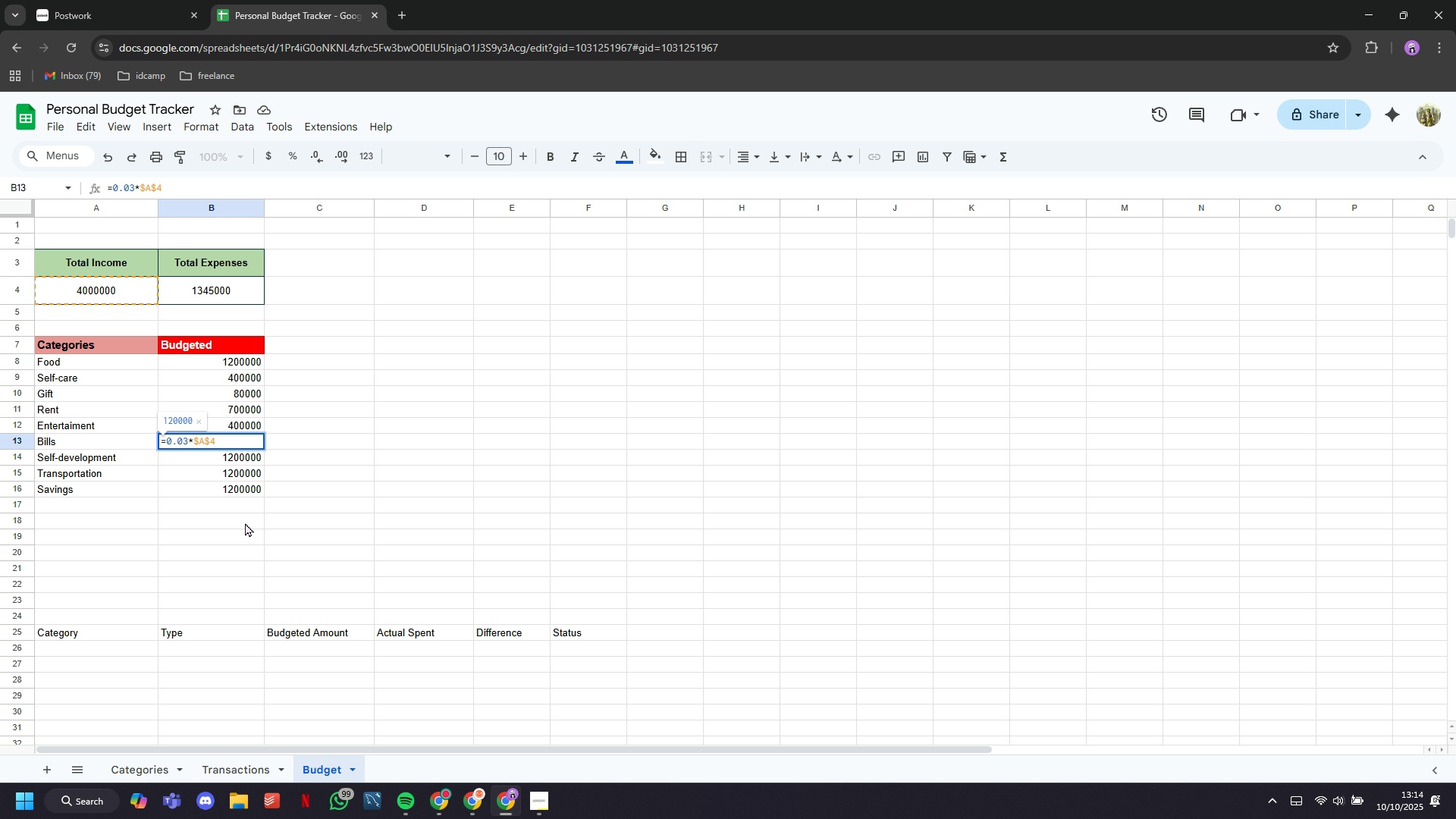 
key(Enter)
 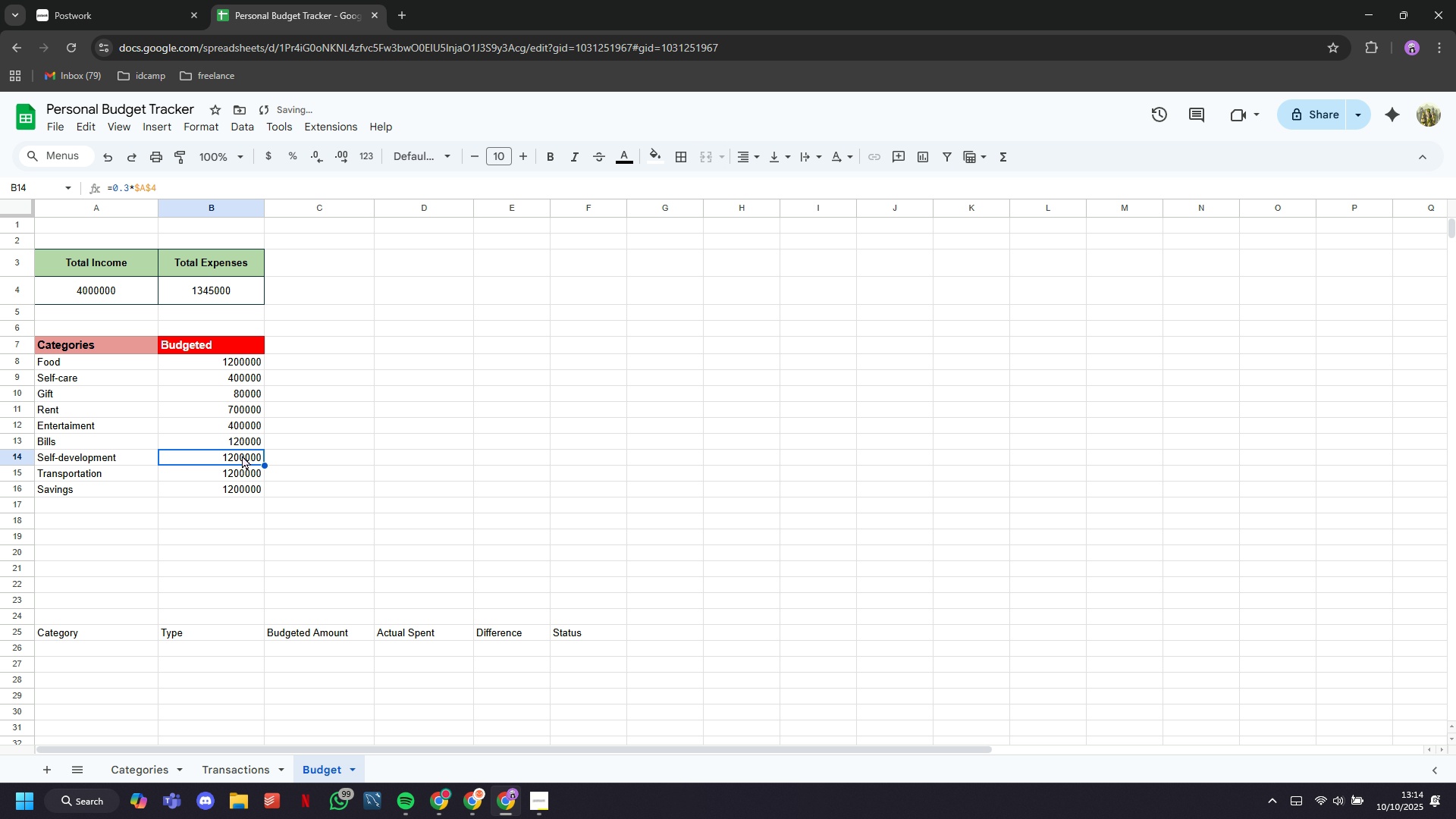 
left_click([242, 450])
 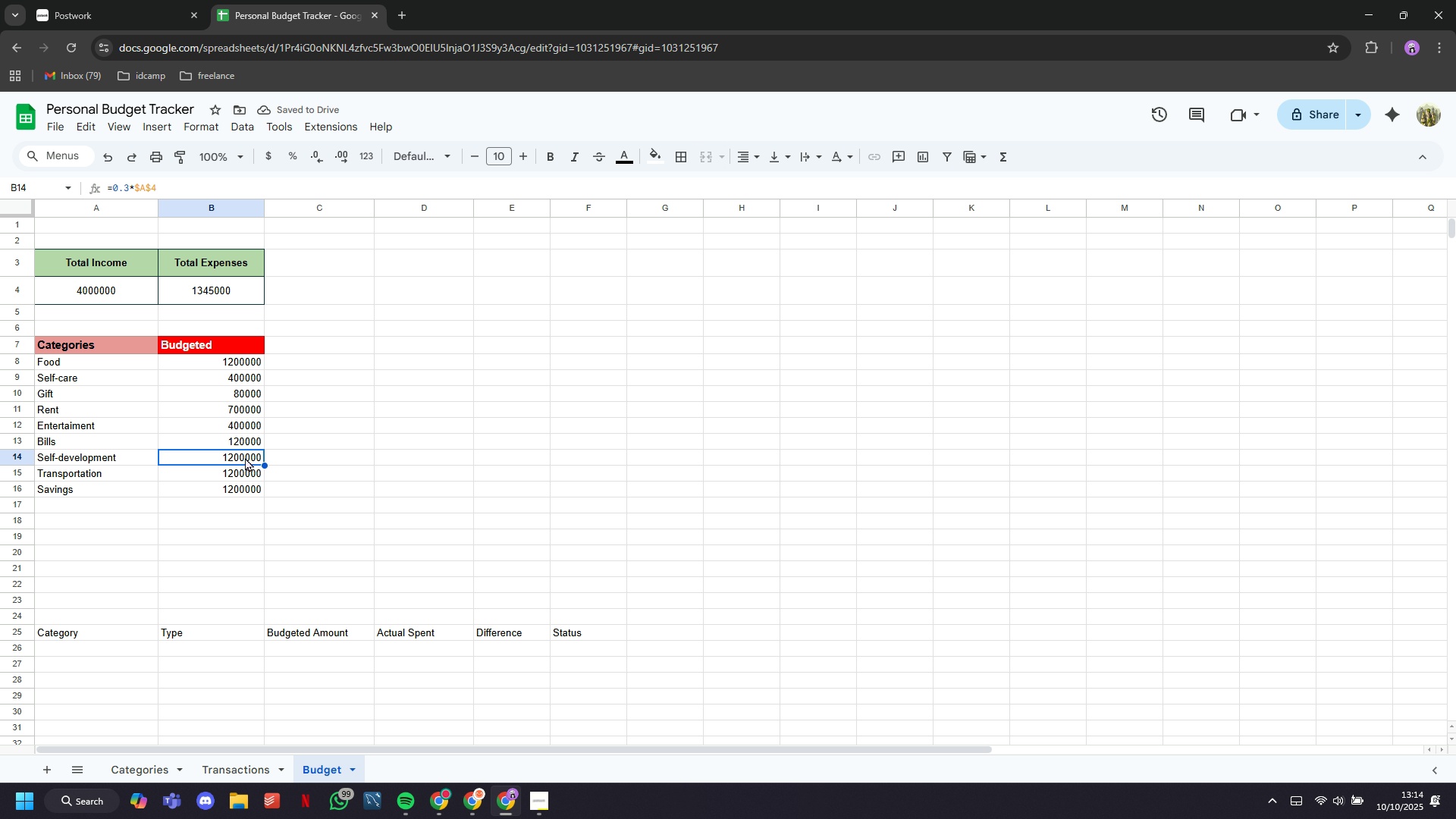 
double_click([245, 457])
 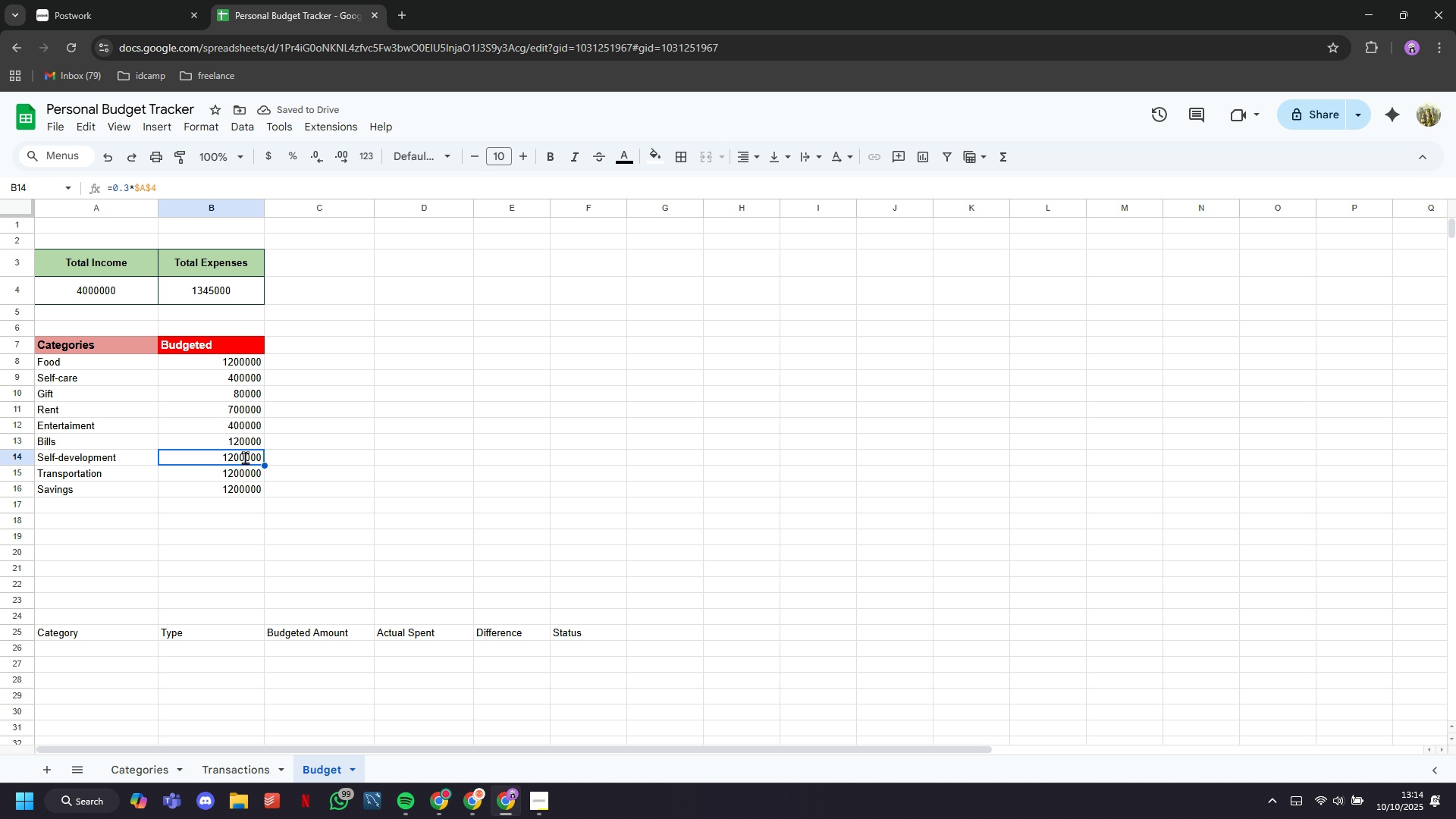 
double_click([245, 457])
 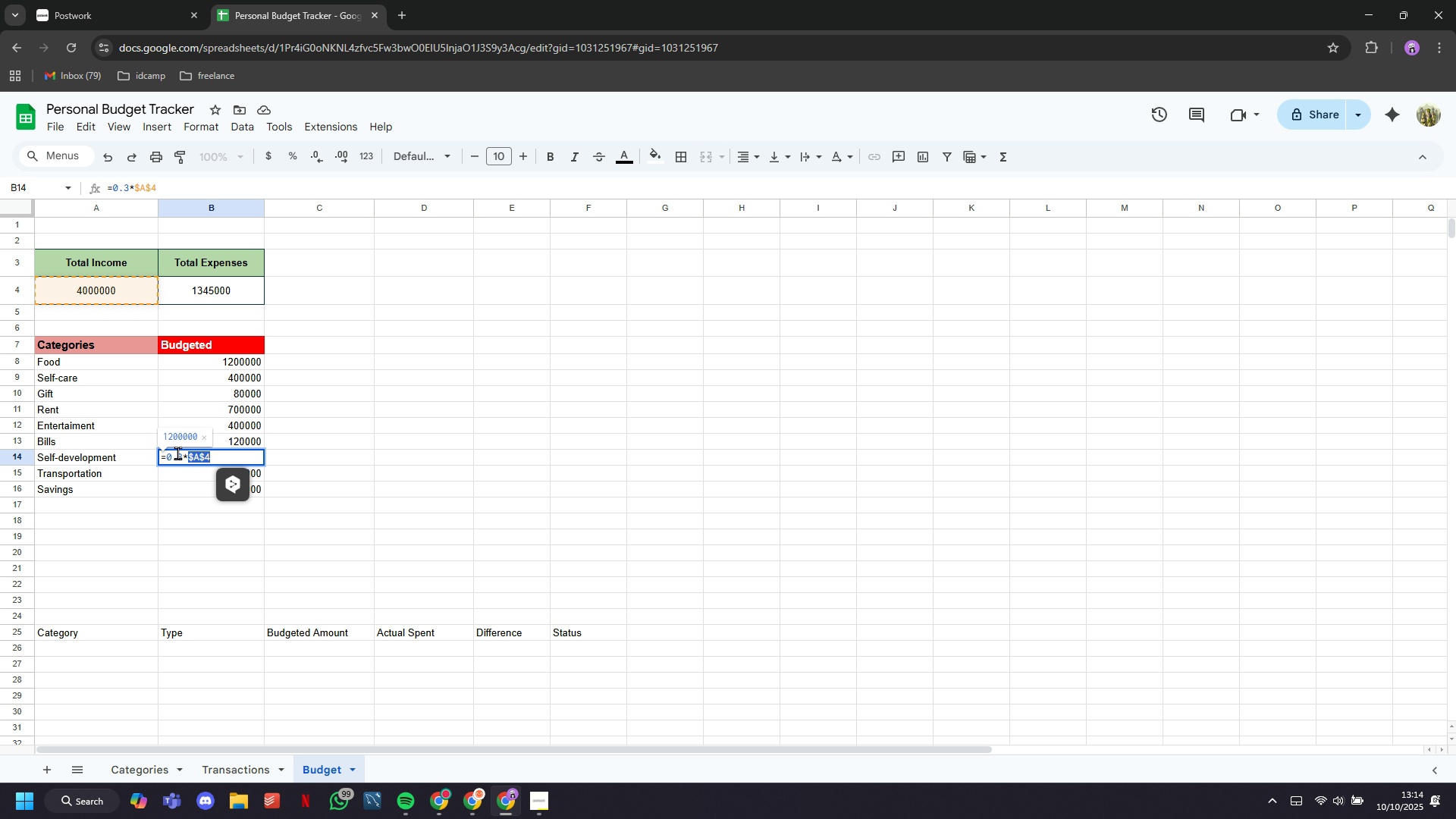 
left_click([183, 455])
 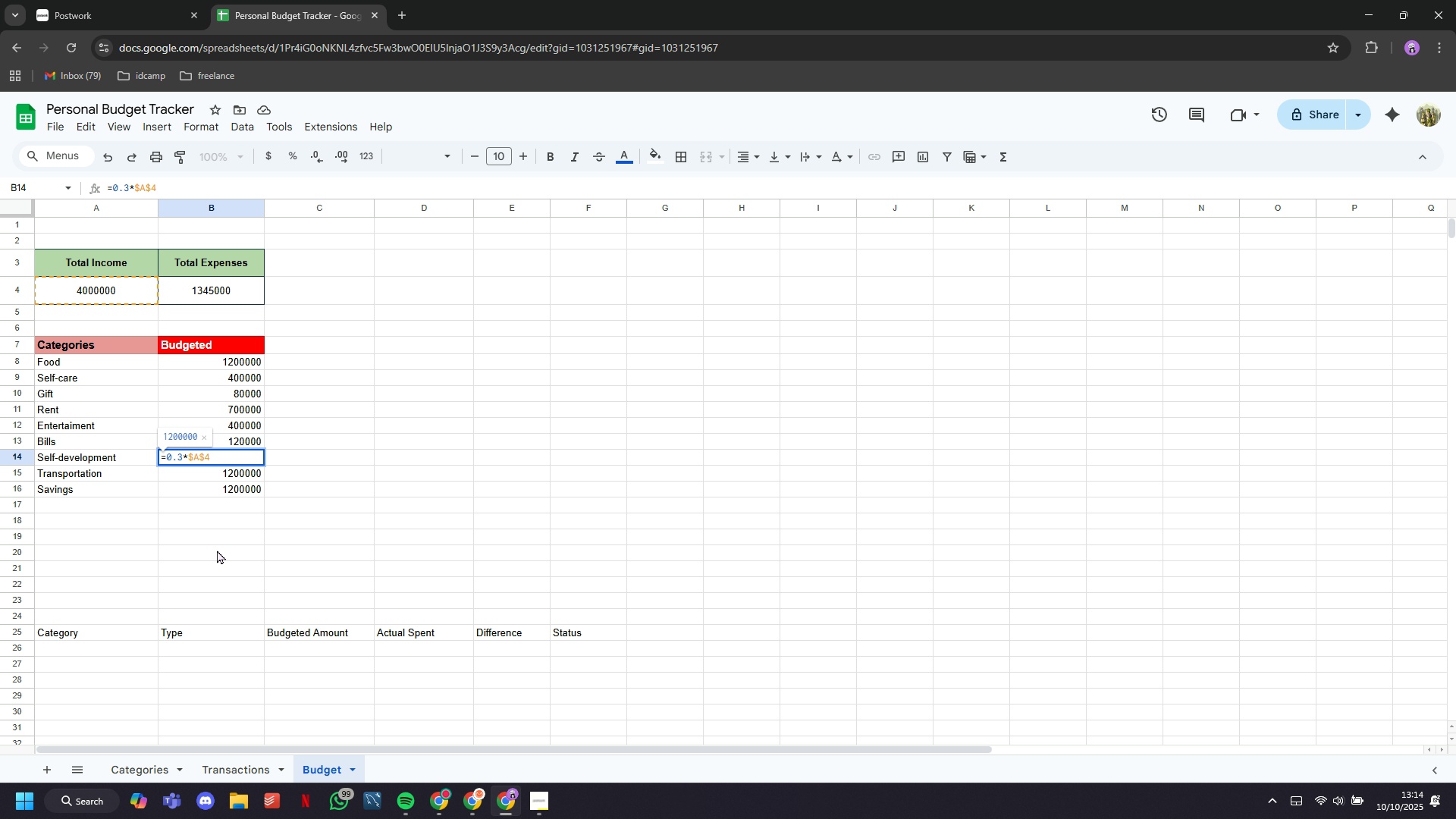 
key(Backspace)
type(02)
 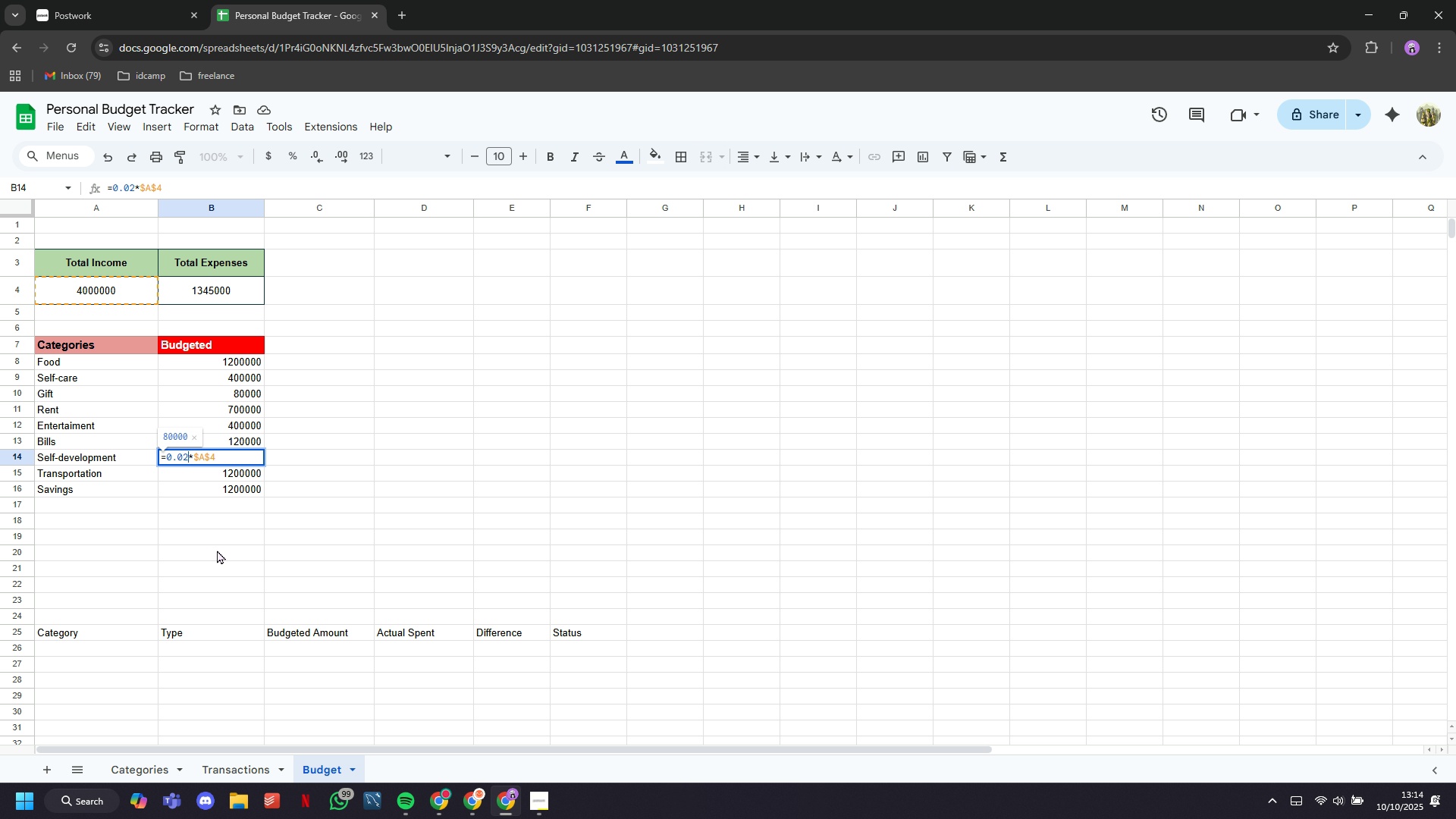 
key(Enter)
 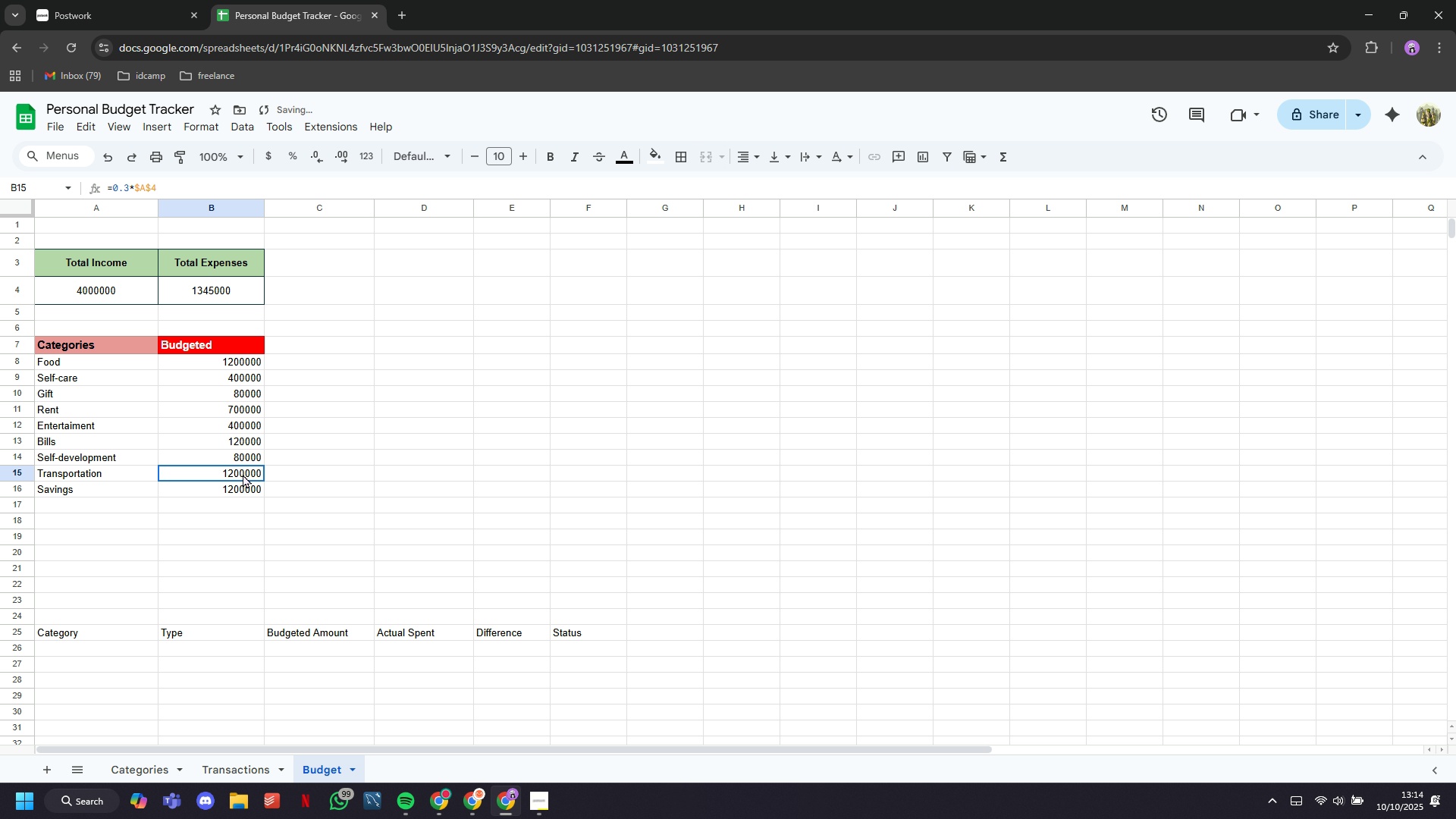 
double_click([243, 474])
 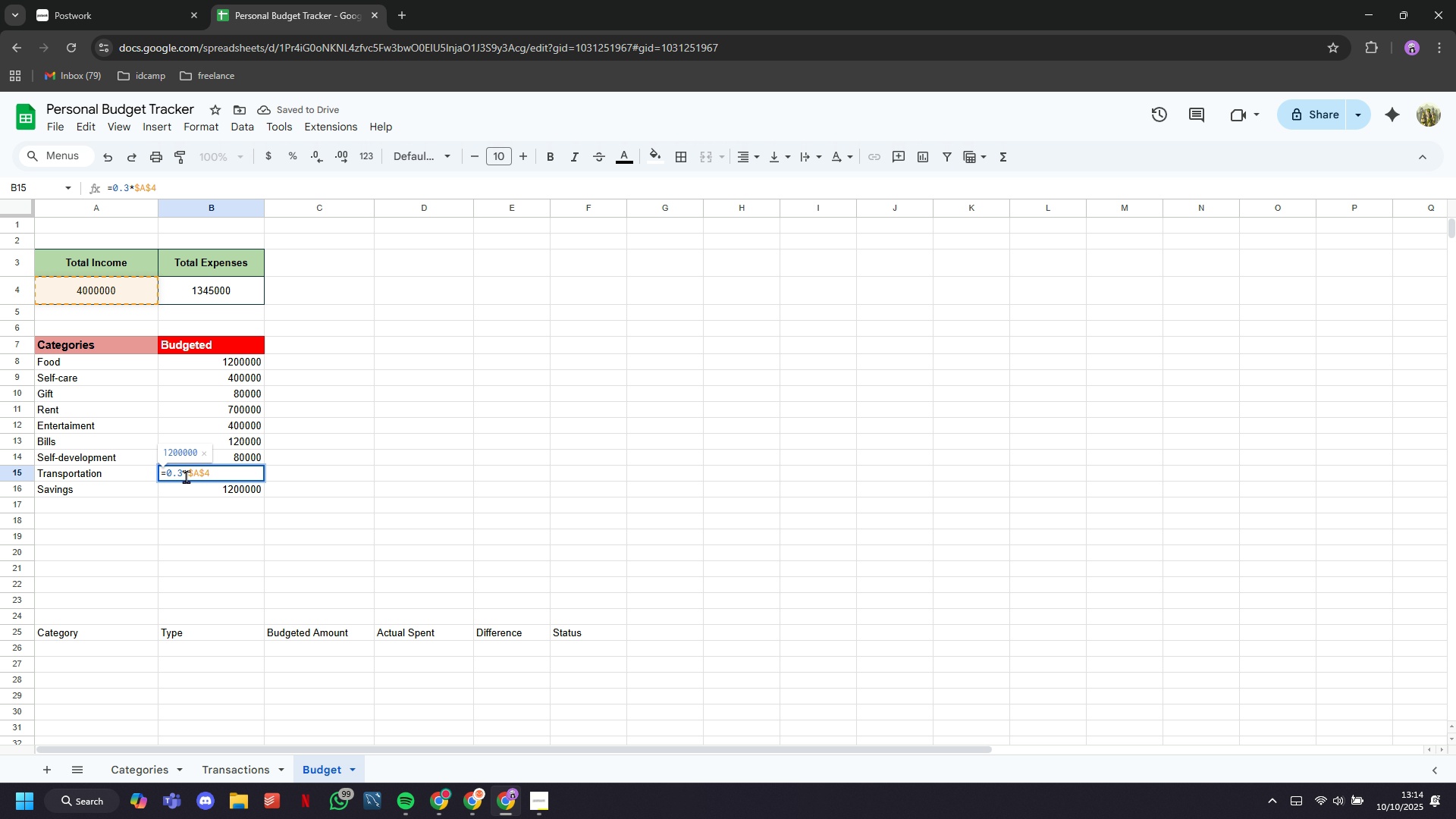 
left_click([185, 476])
 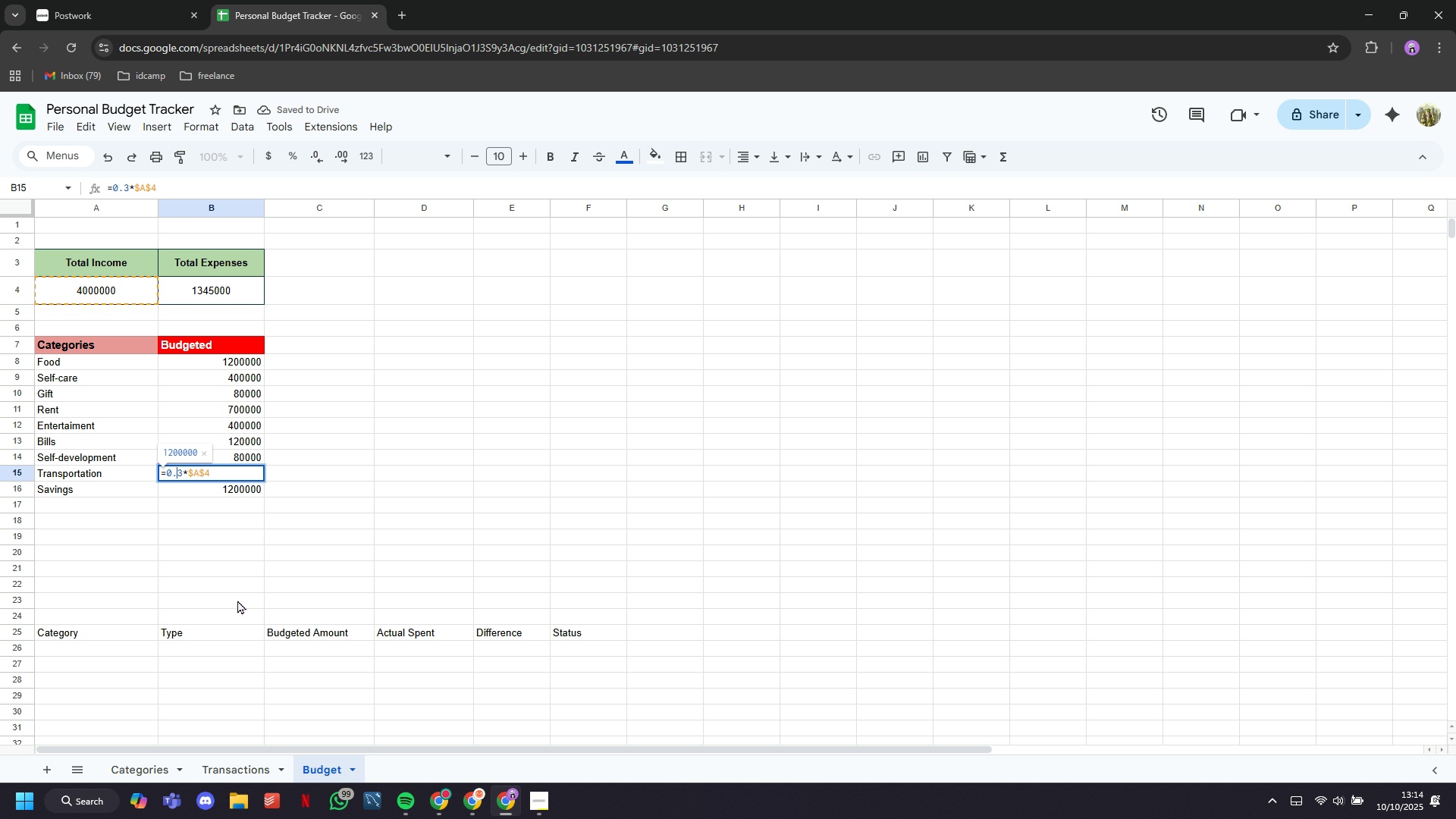 
key(ArrowLeft)
 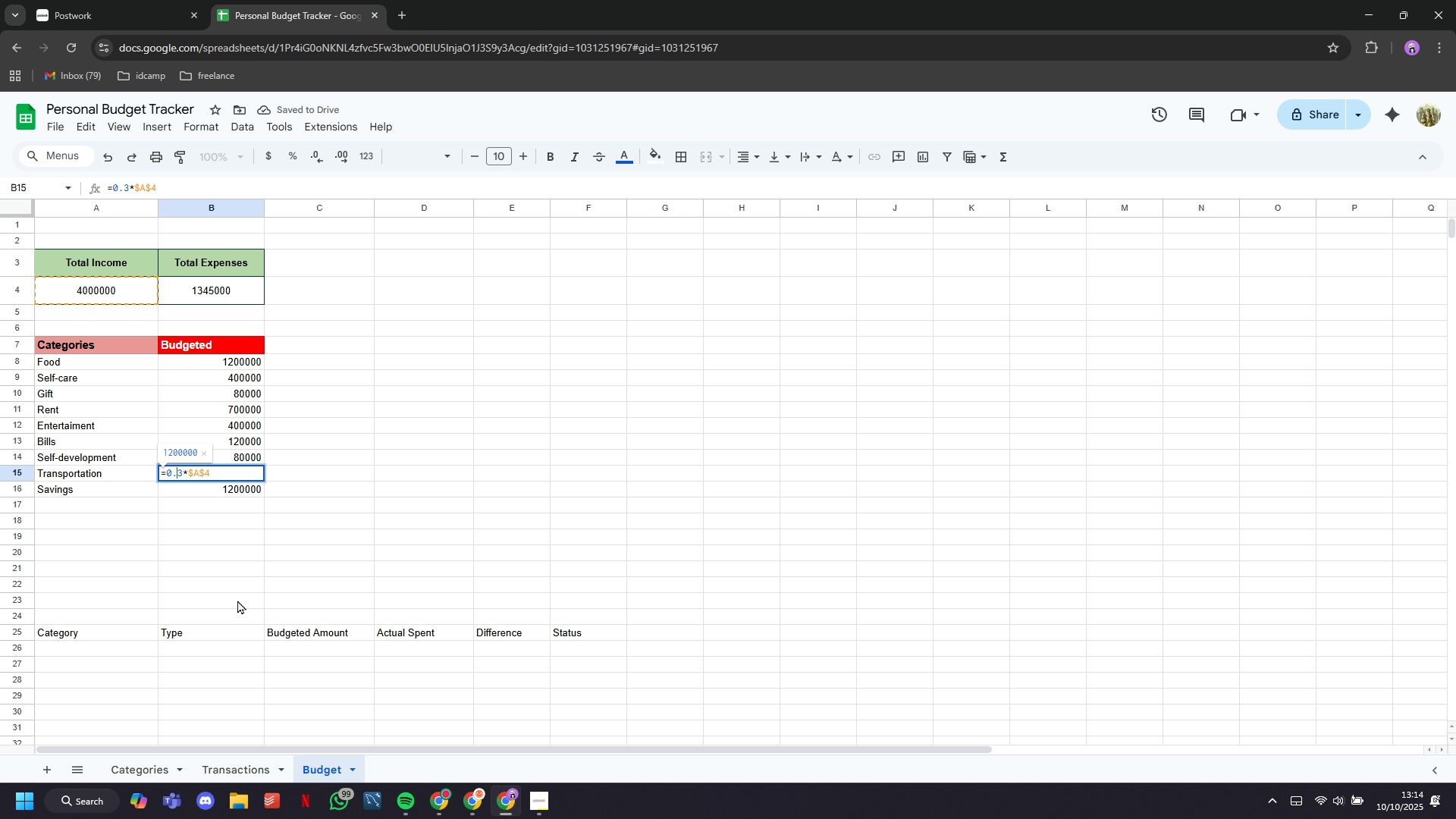 
key(0)
 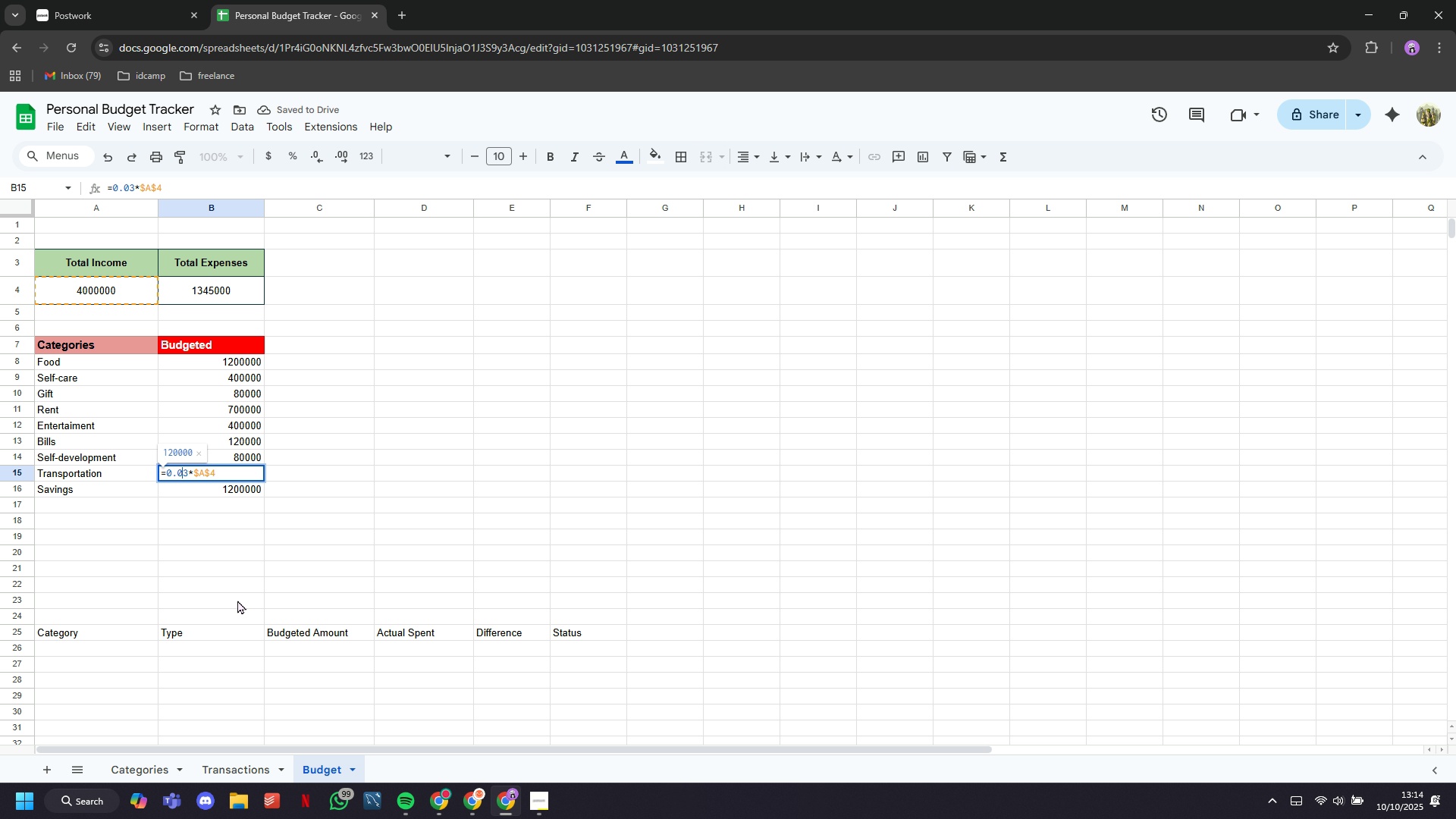 
key(Enter)
 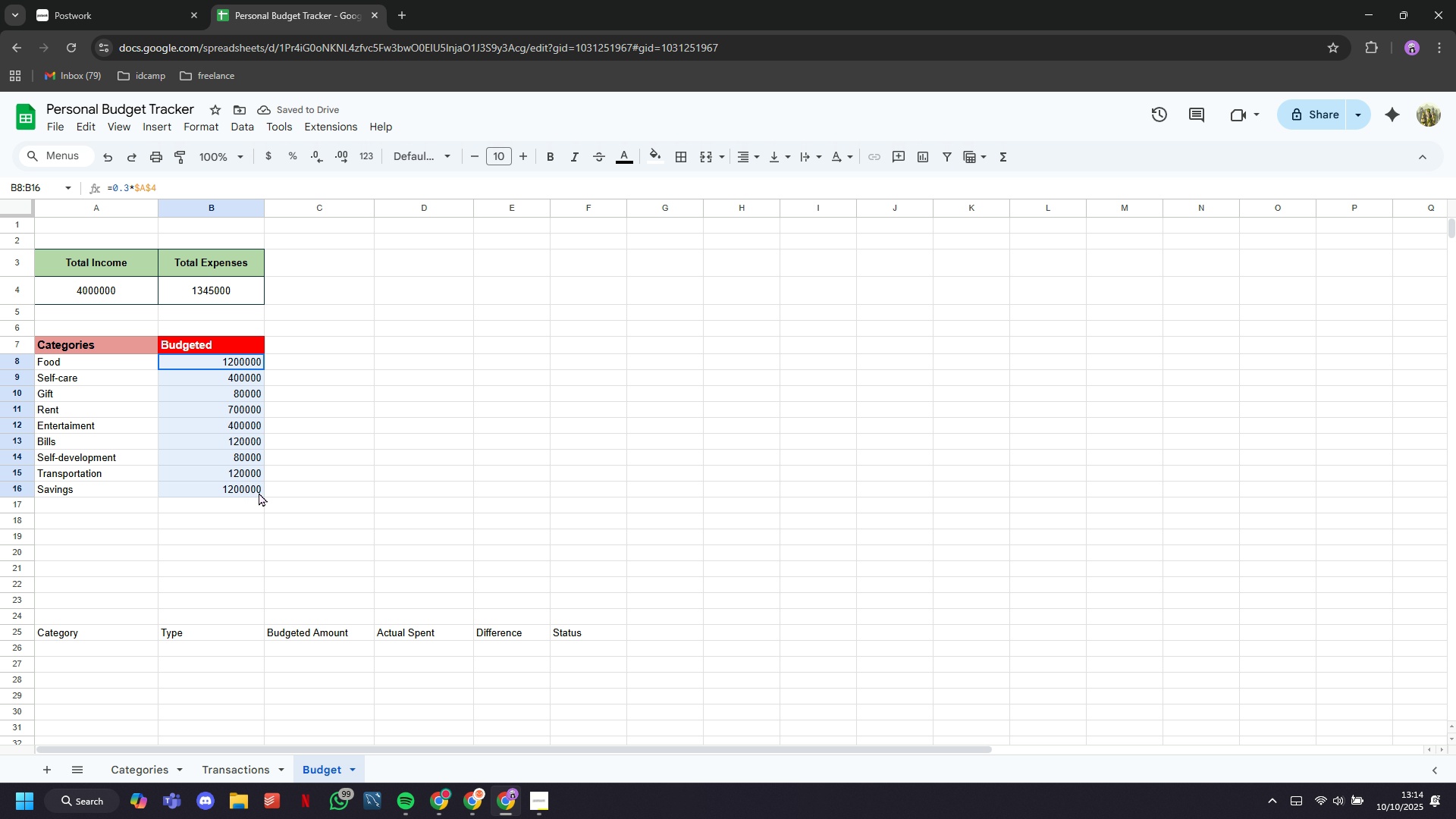 
wait(8.71)
 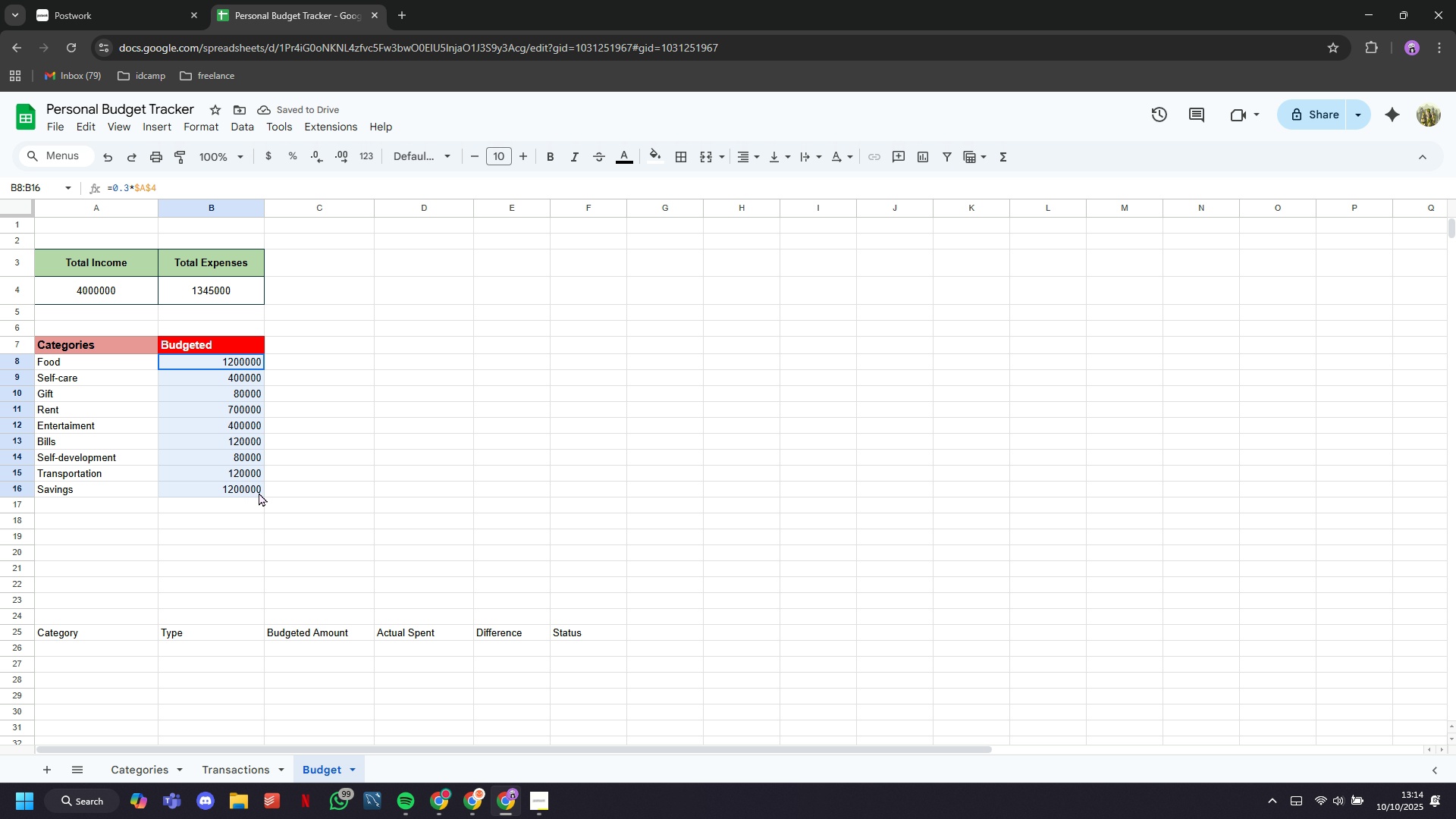 
left_click([251, 378])
 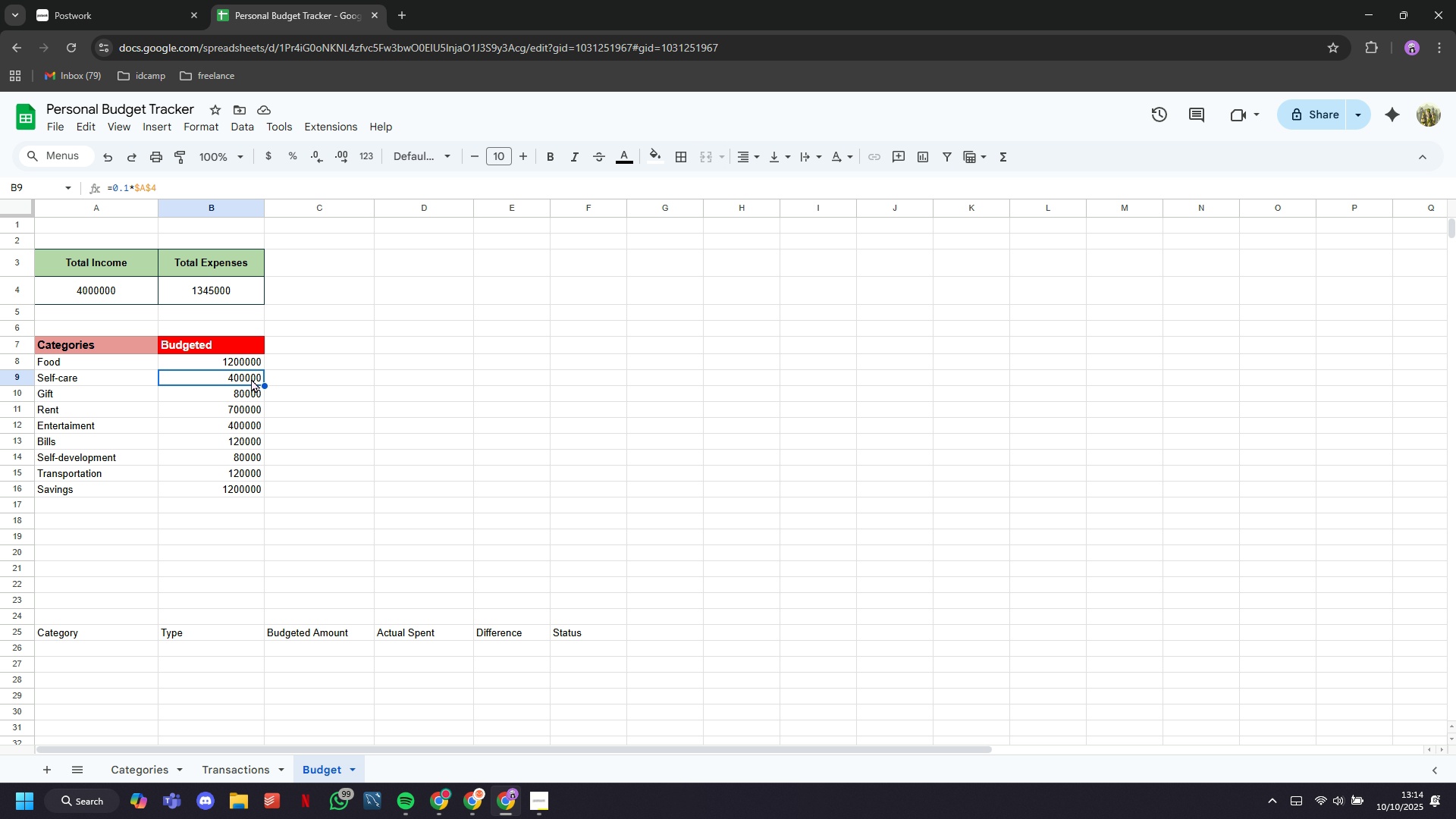 
double_click([251, 378])
 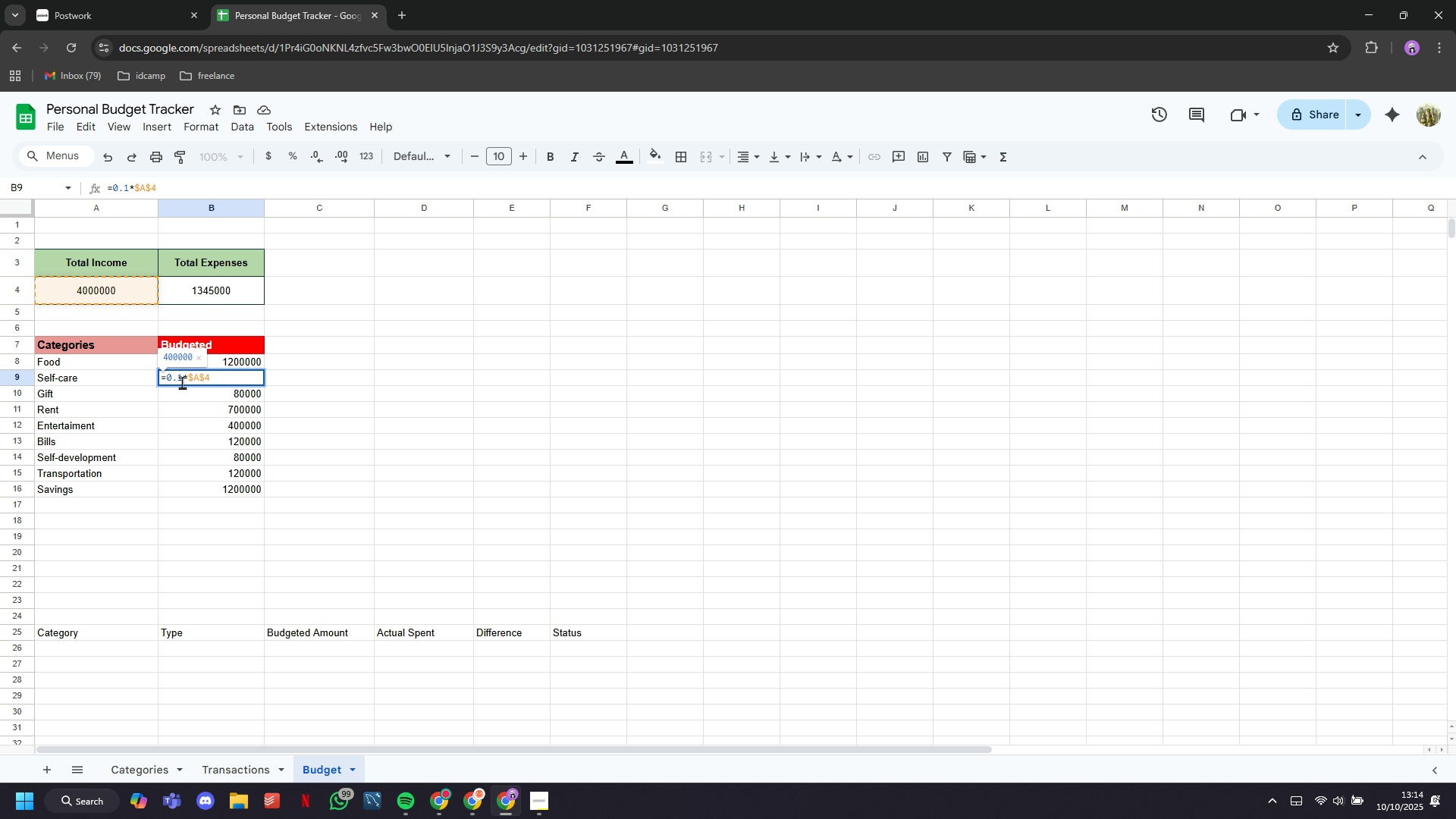 
left_click([180, 382])
 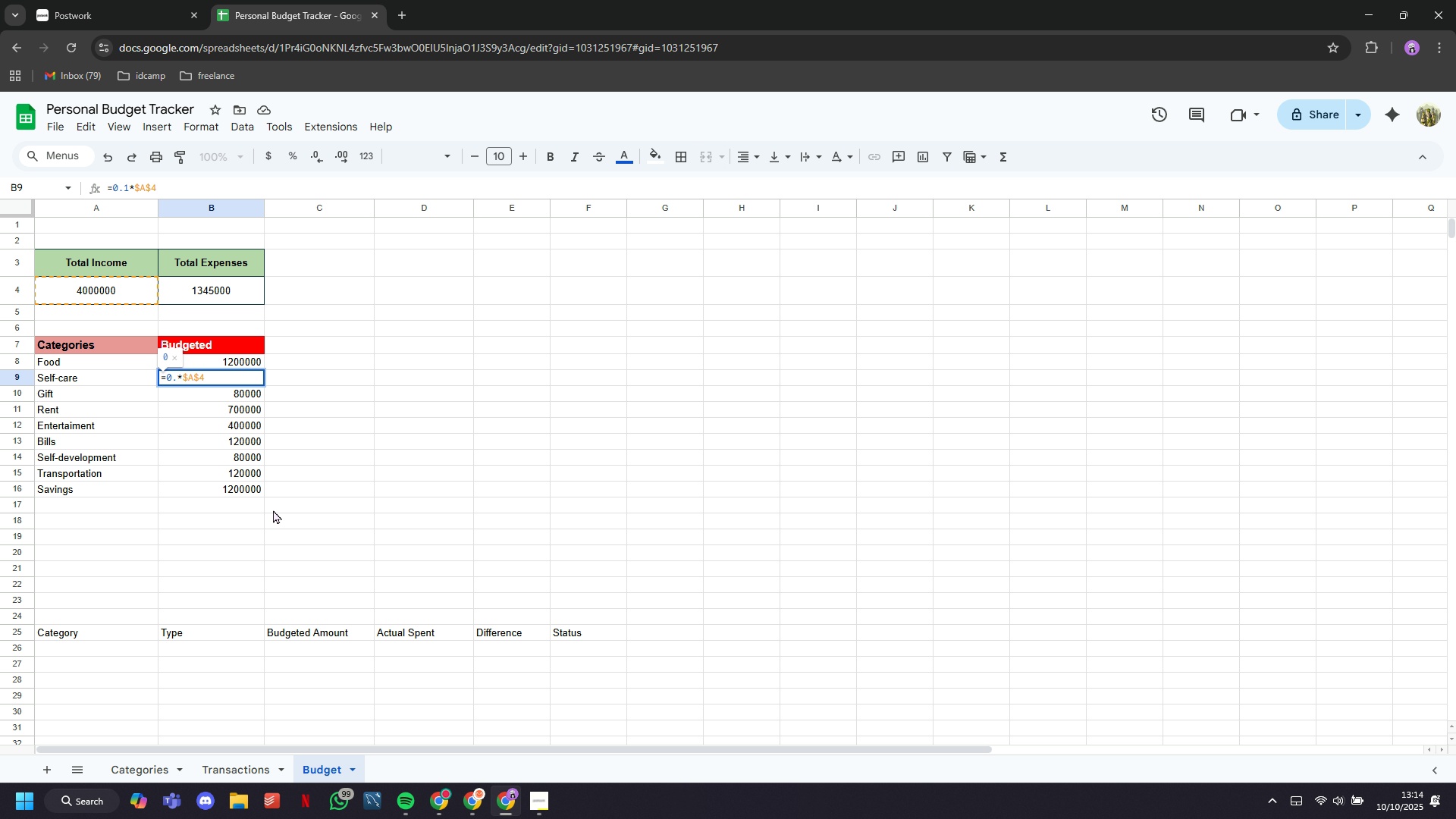 
key(Backspace)
type(08)
 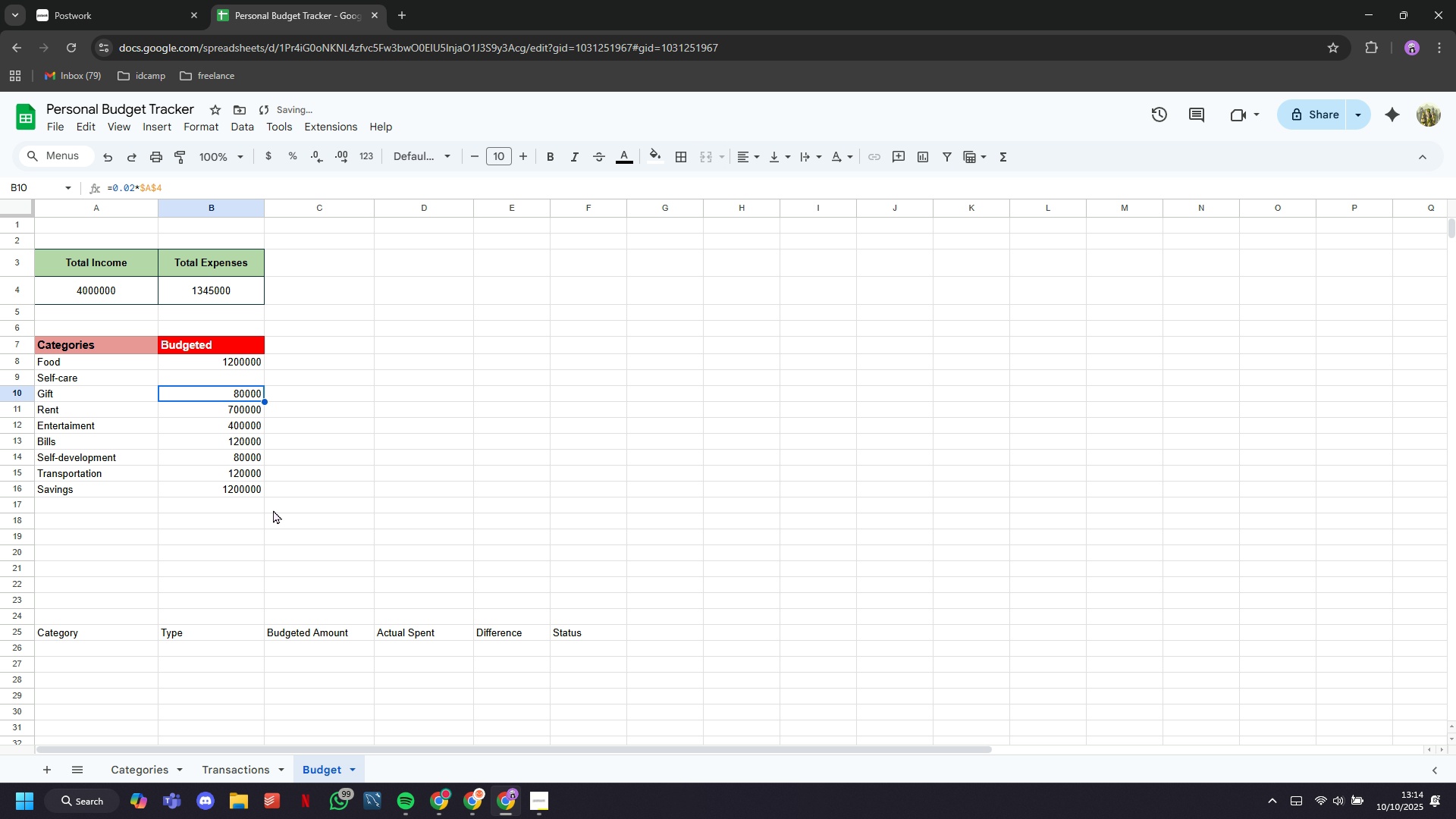 
key(Enter)
 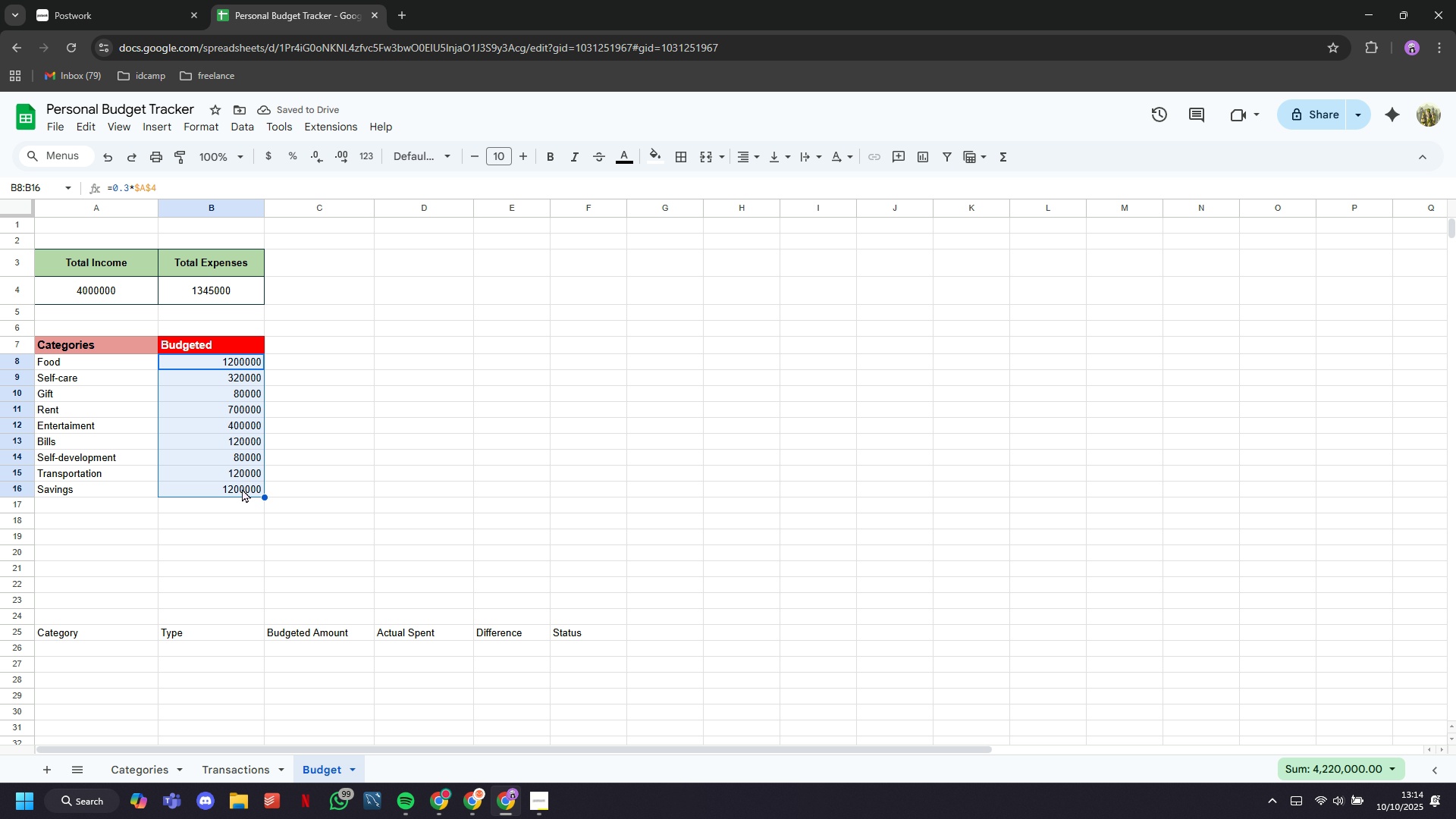 
wait(5.99)
 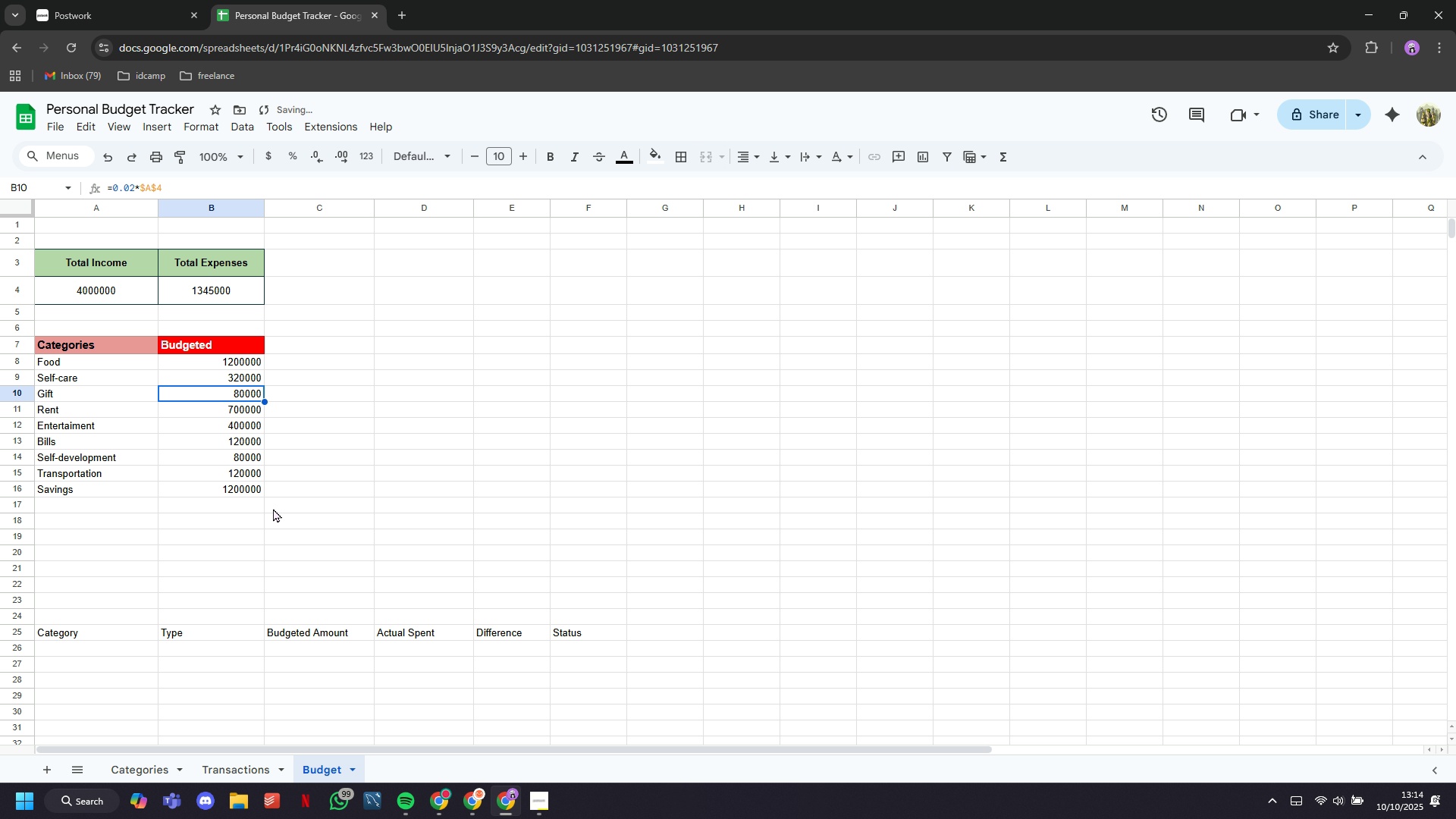 
left_click([244, 412])
 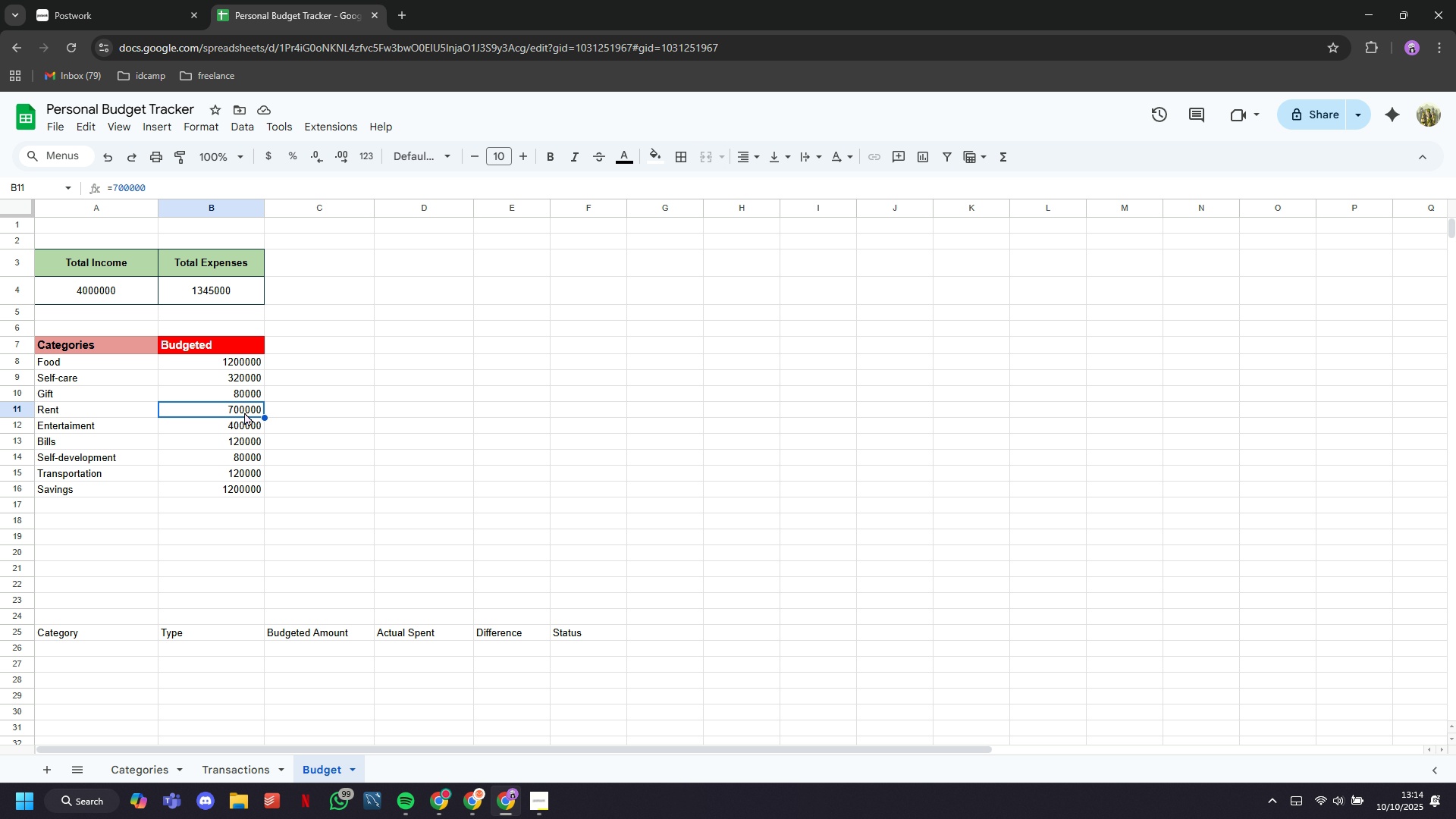 
double_click([244, 412])
 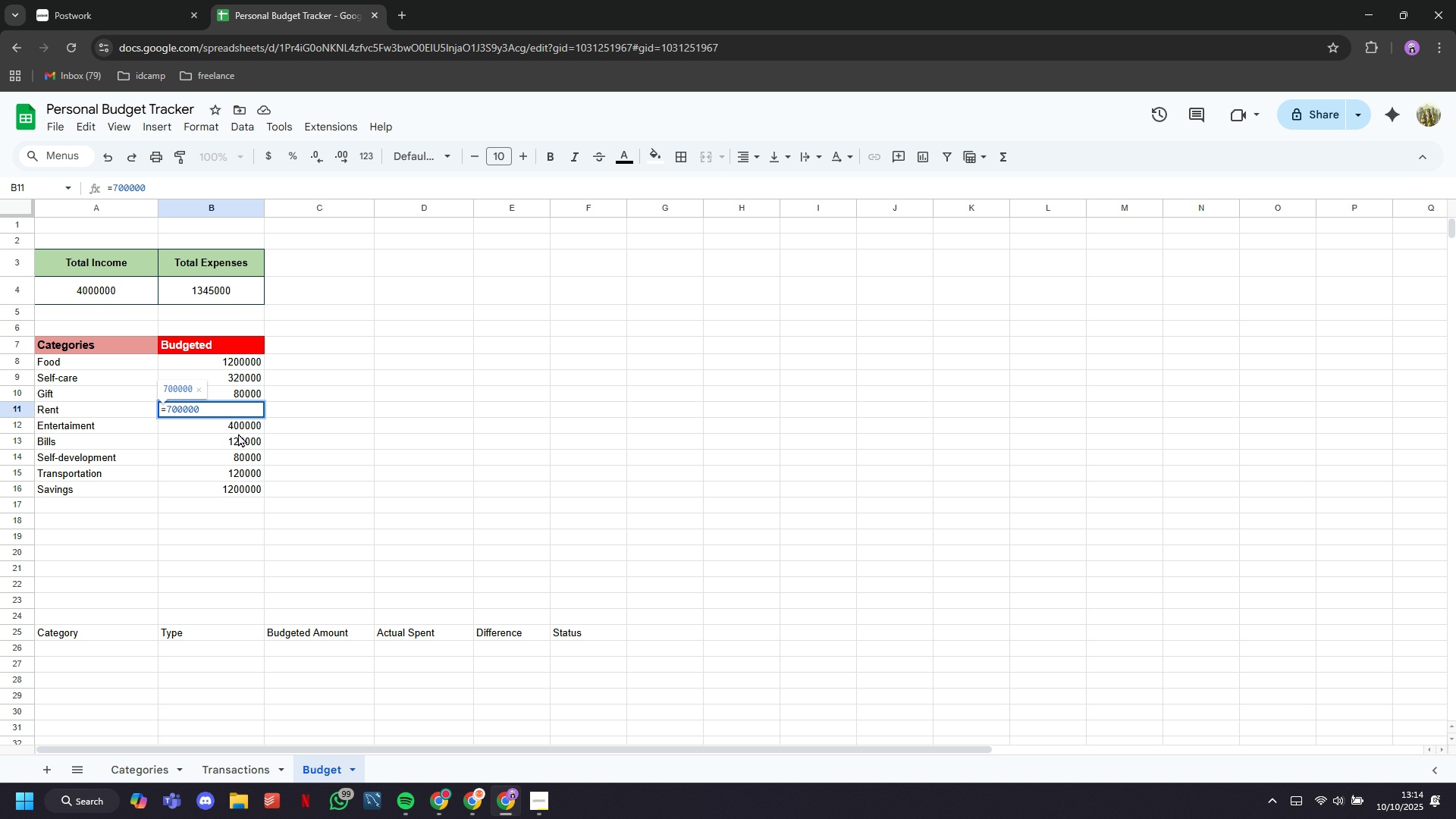 
left_click([239, 437])
 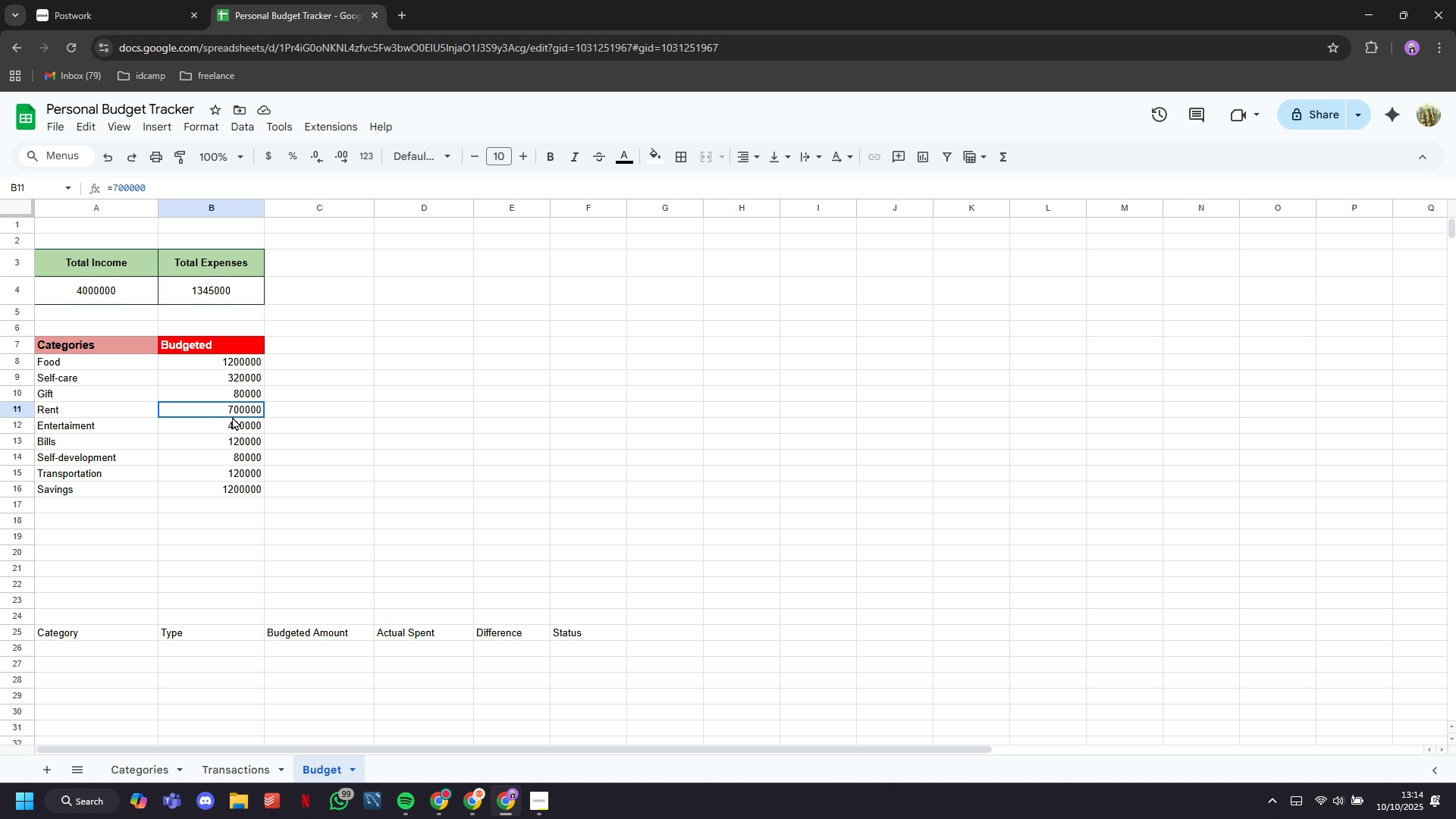 
double_click([232, 416])
 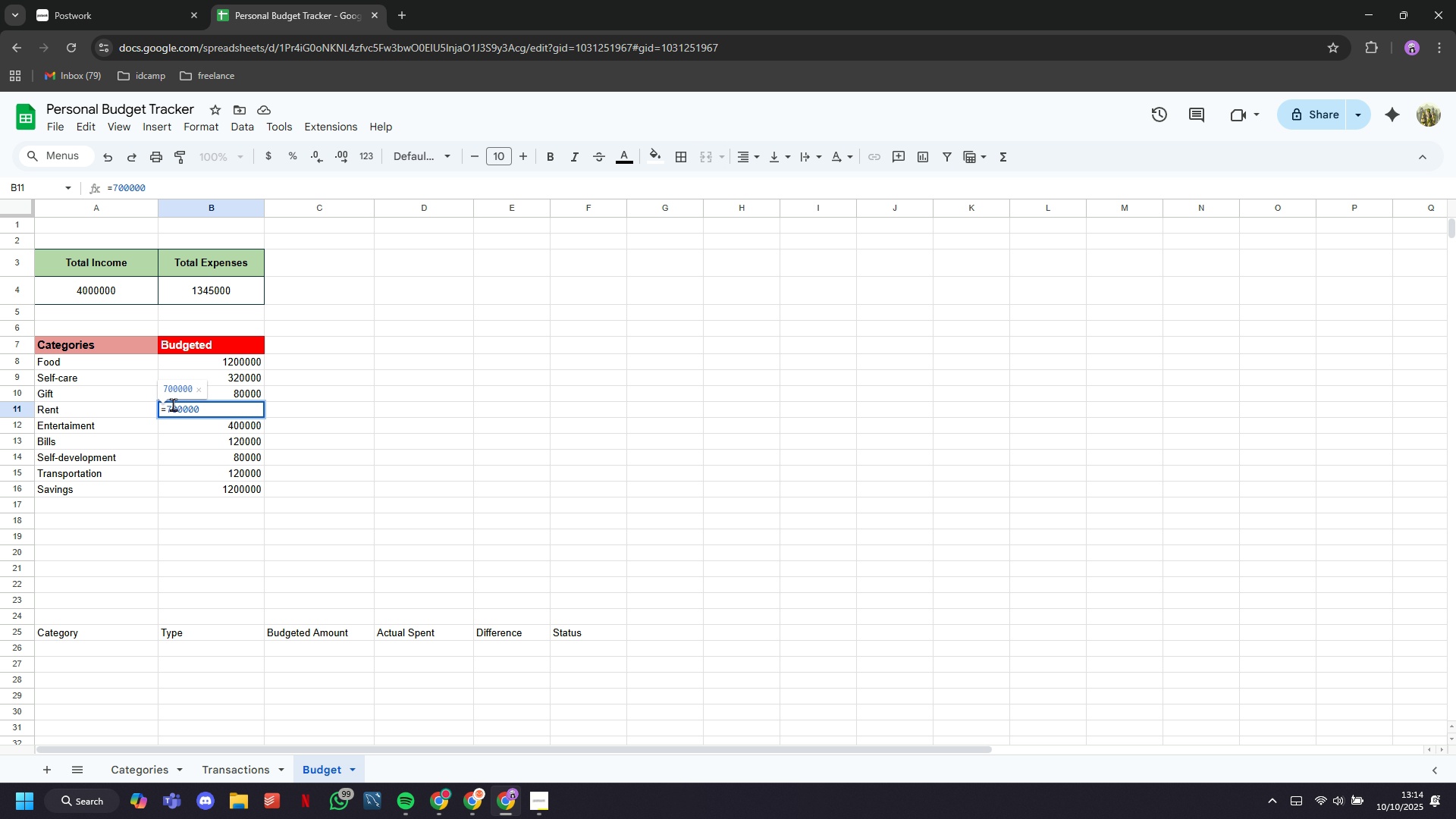 
left_click([171, 404])
 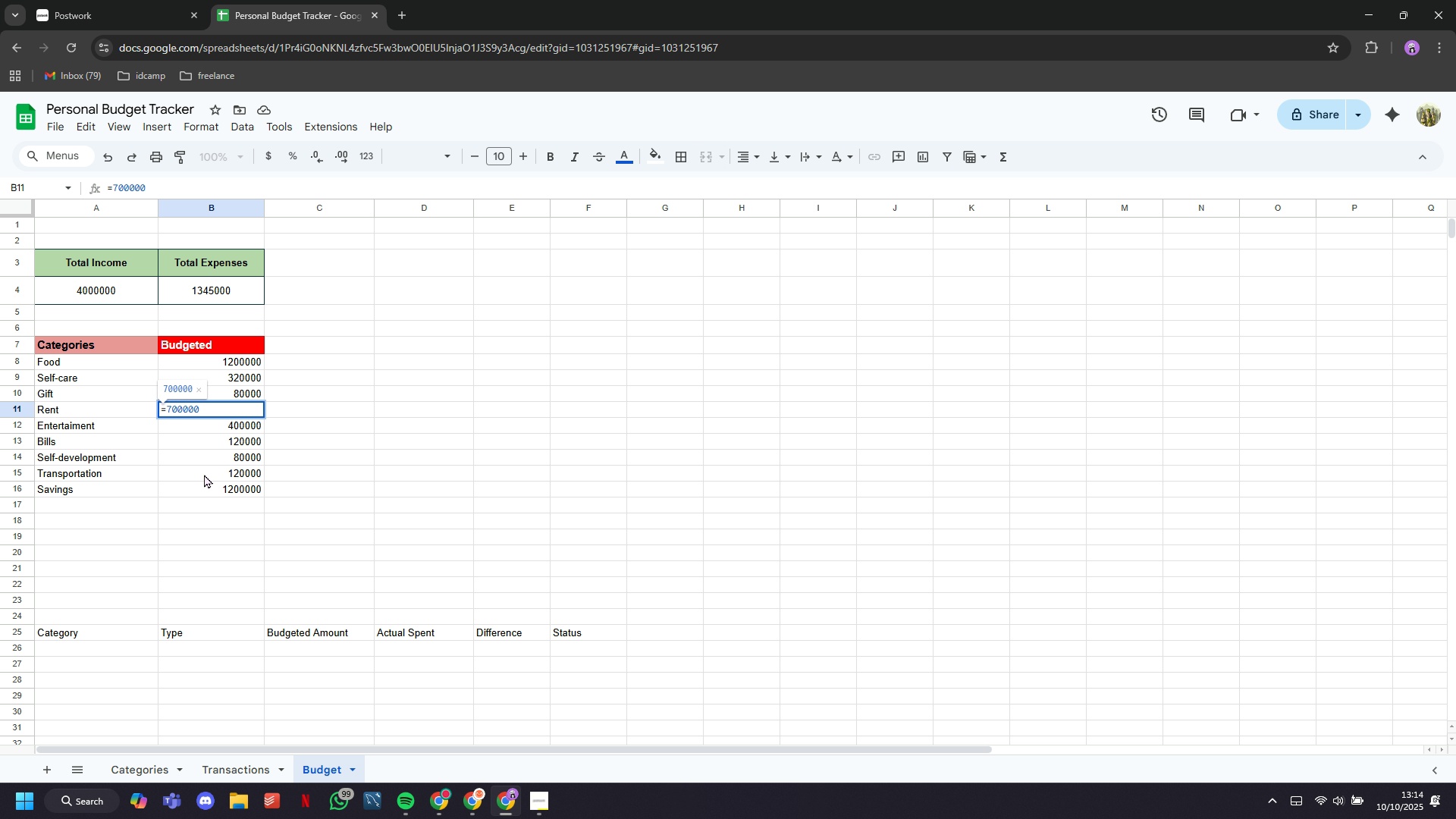 
key(Backspace)
type(650)
 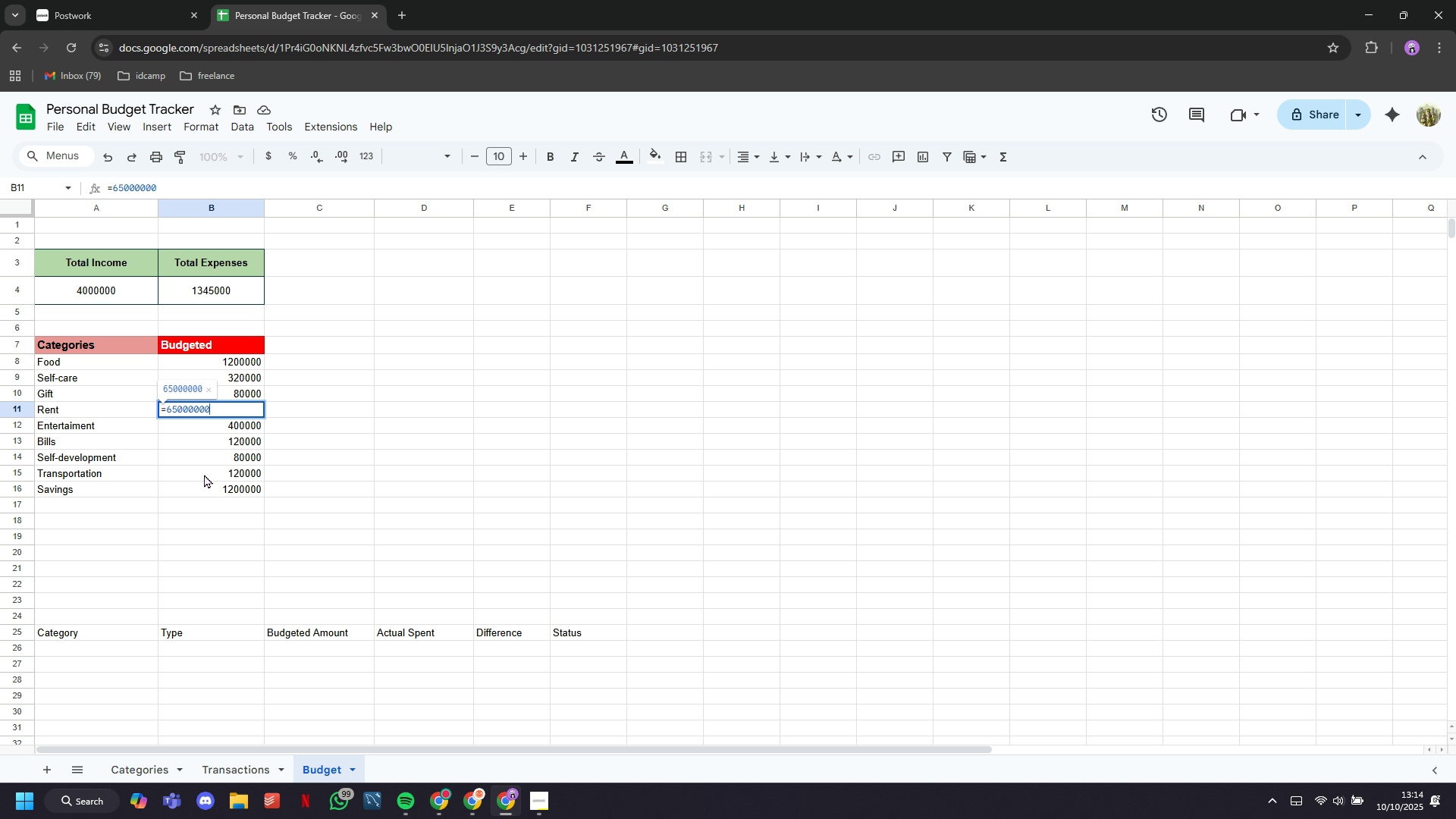 
key(ArrowDown)
 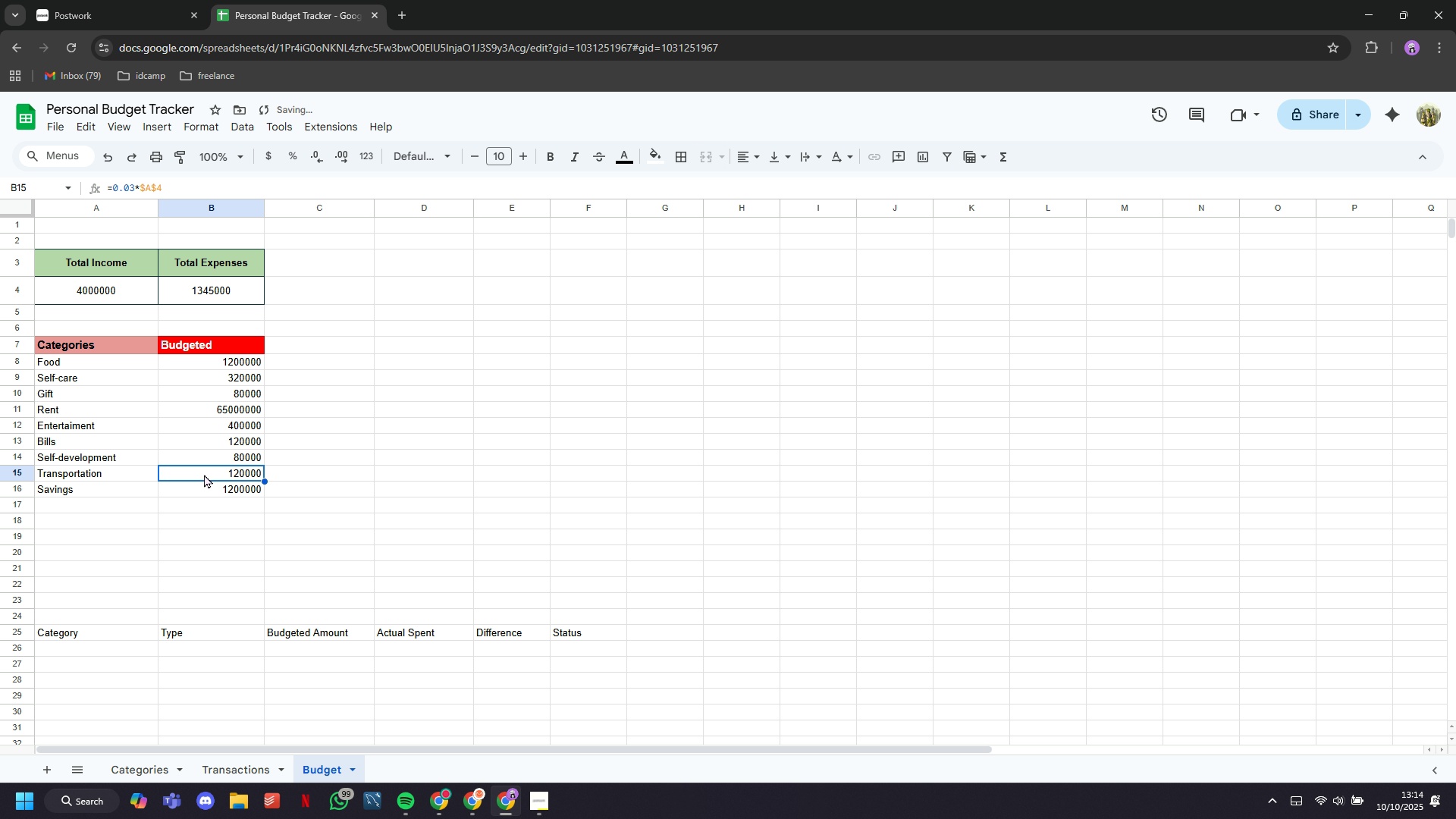 
left_click([204, 474])
 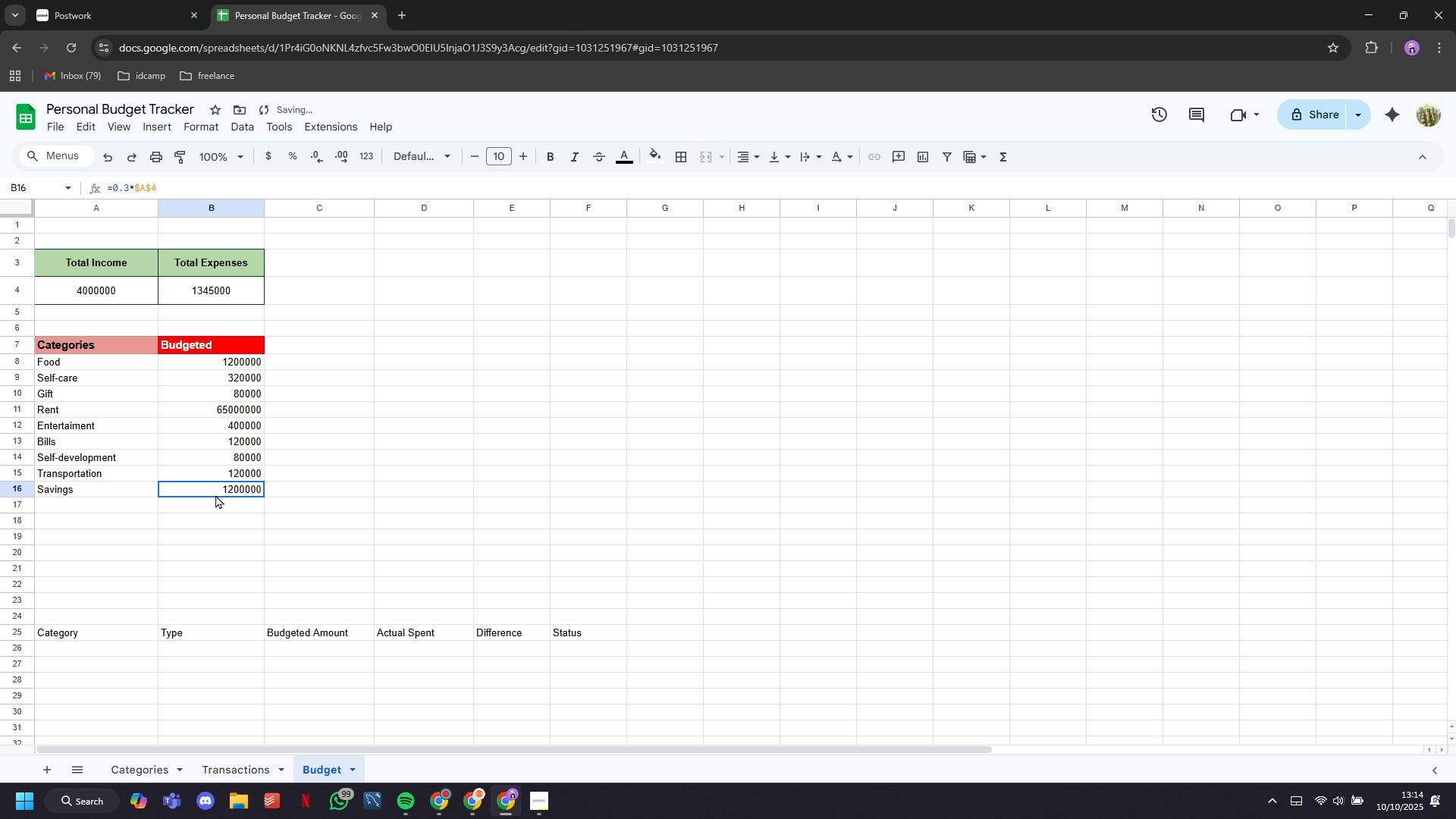 
left_click([215, 494])
 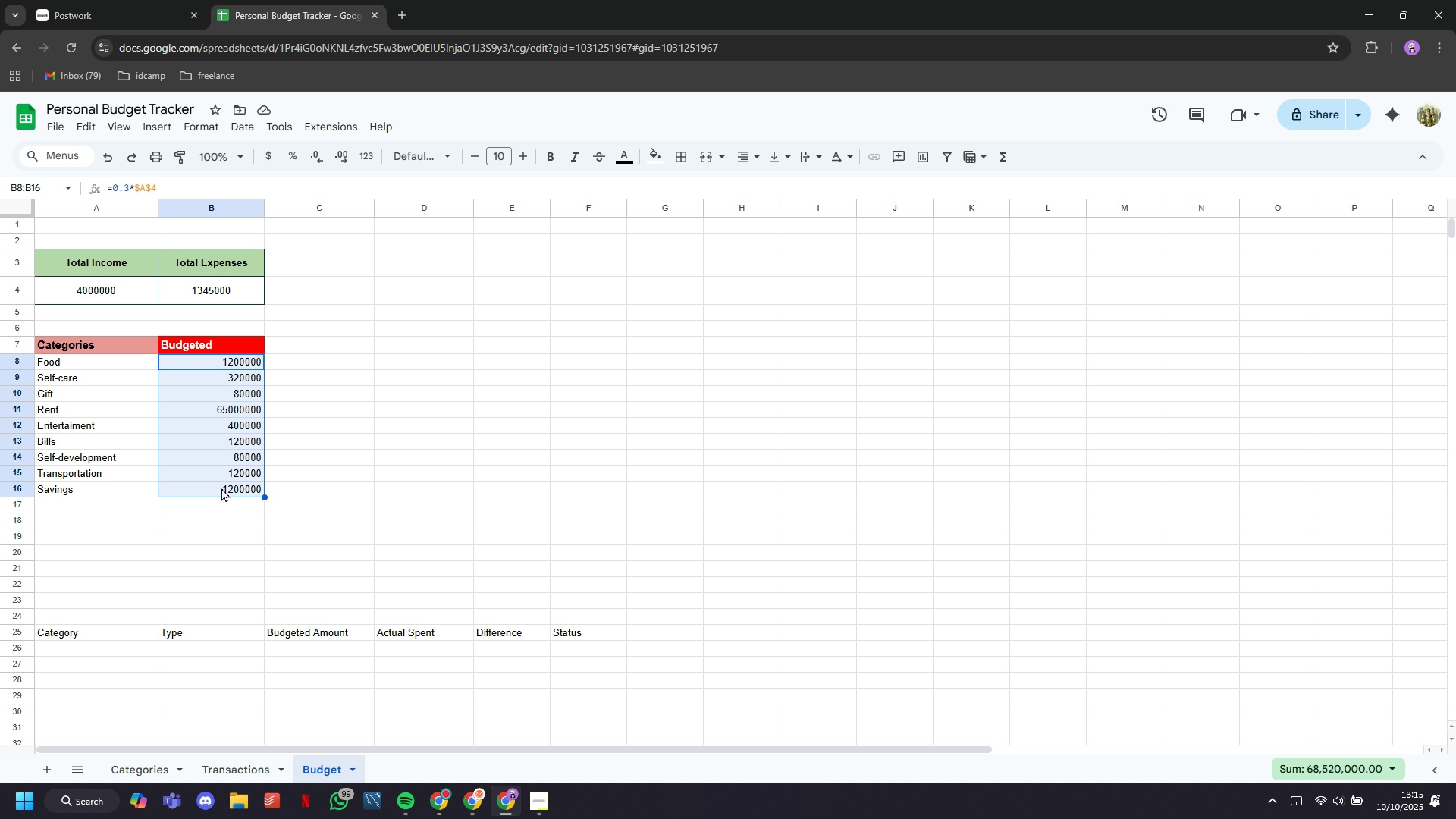 
wait(5.51)
 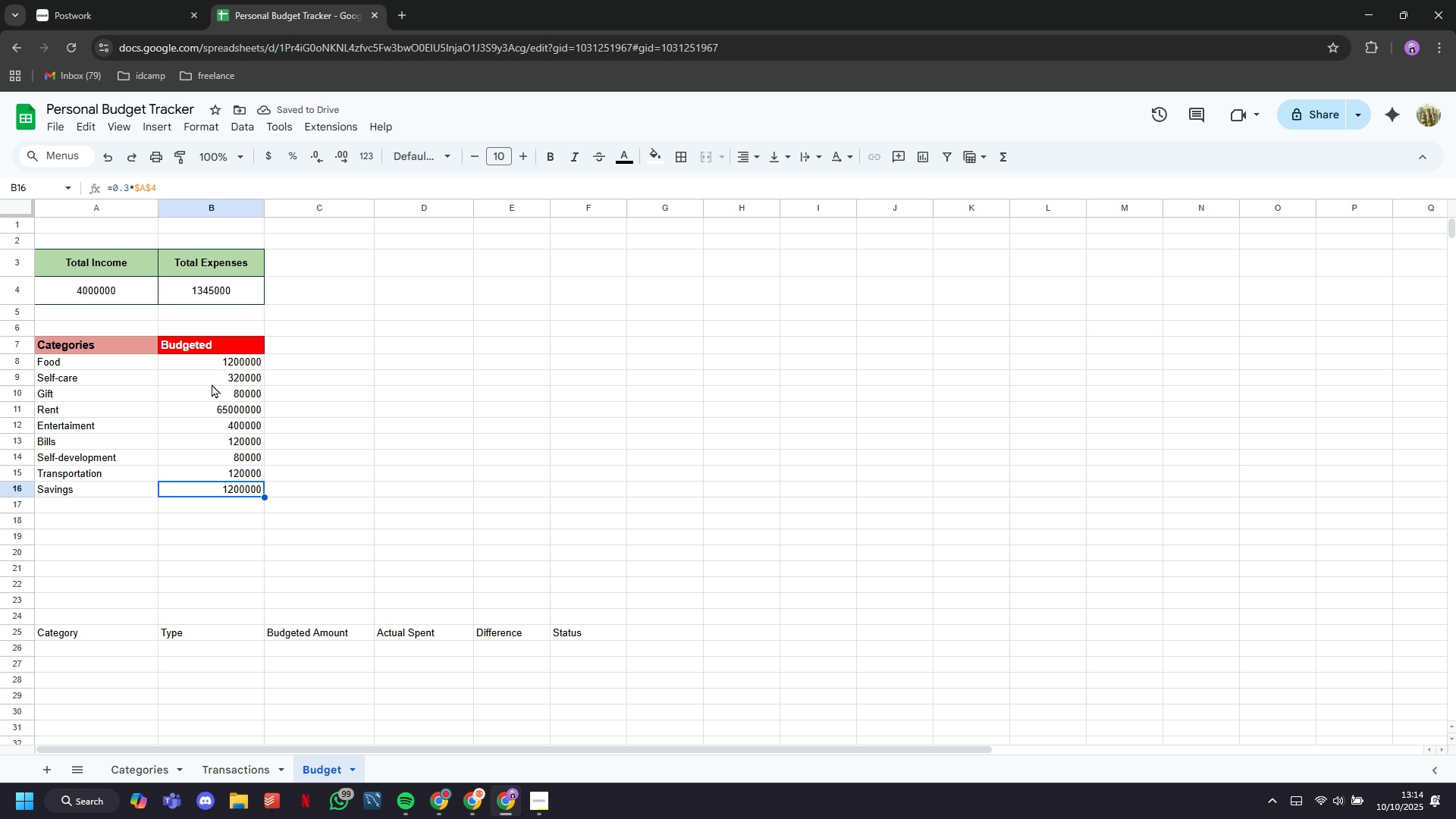 
left_click([253, 508])
 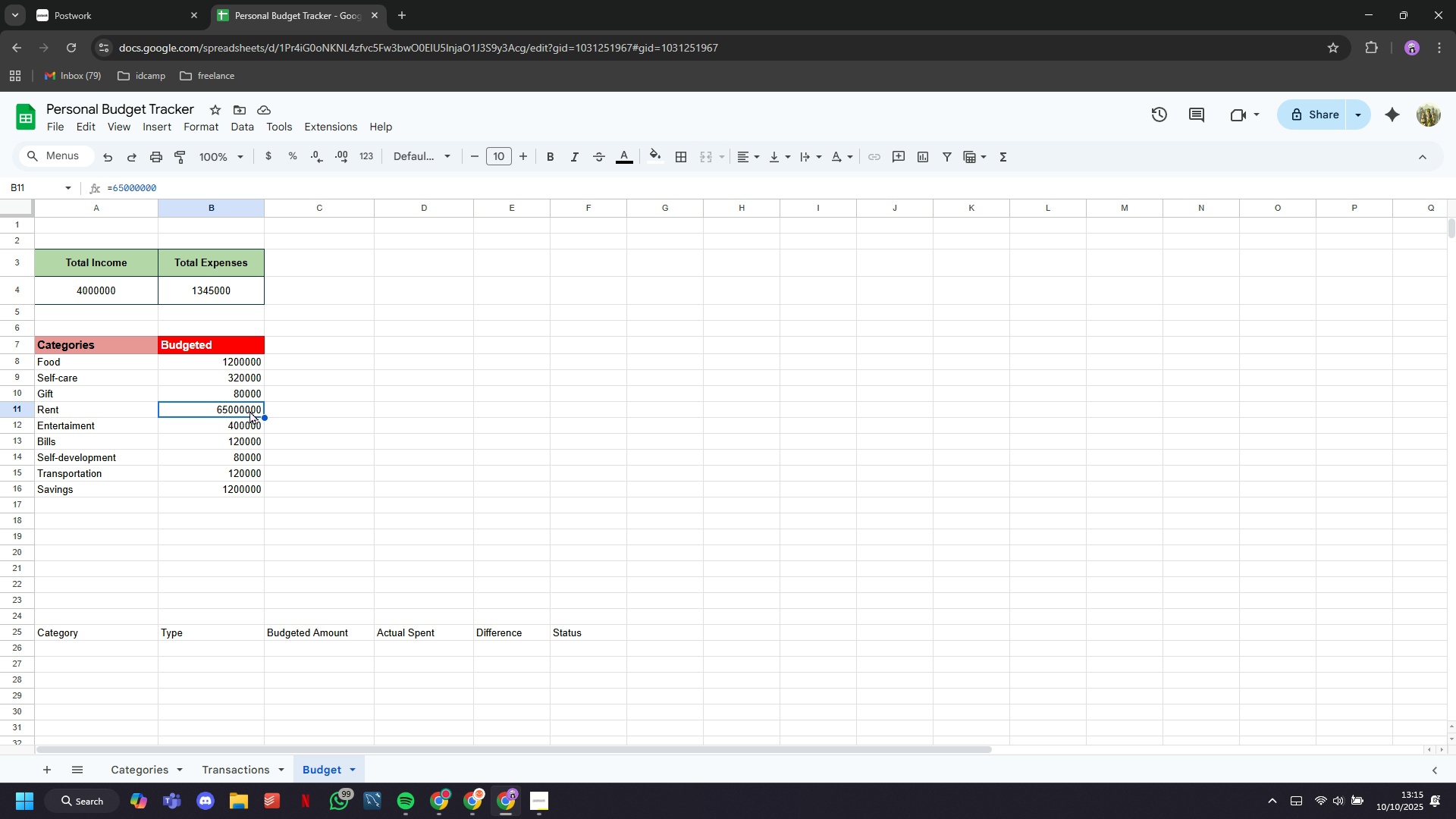 
double_click([249, 410])
 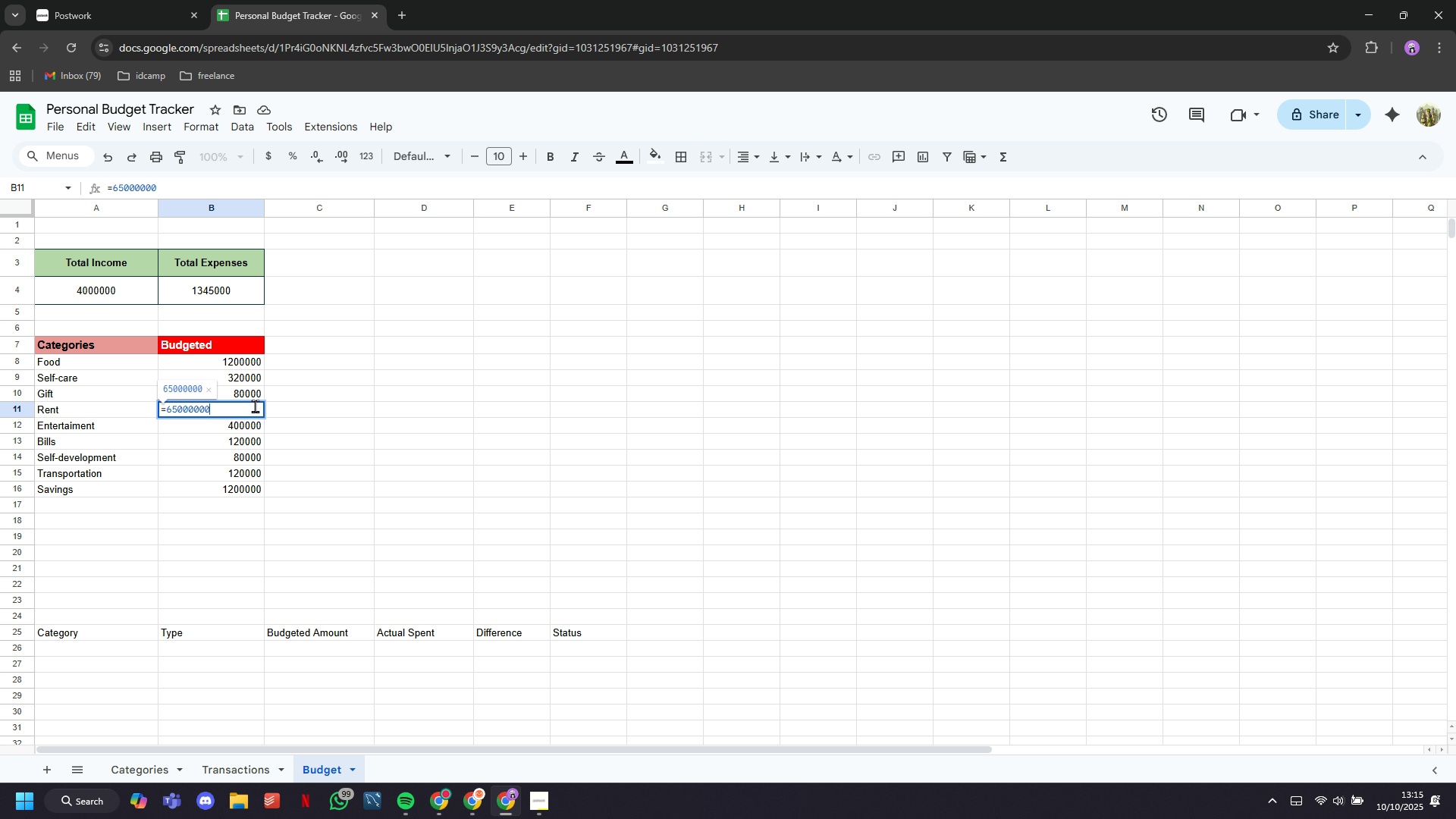 
key(Backspace)
 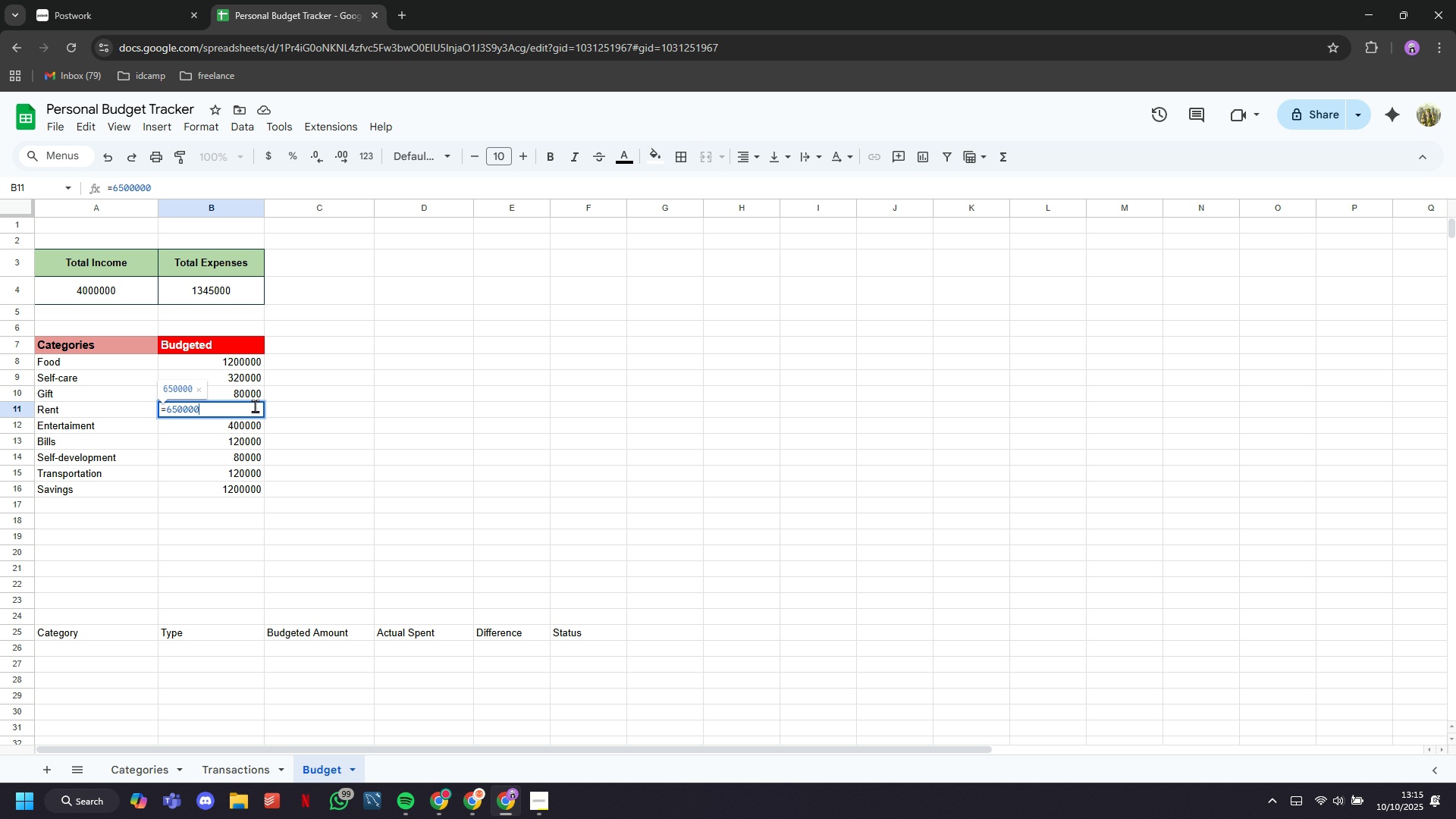 
key(Backspace)
 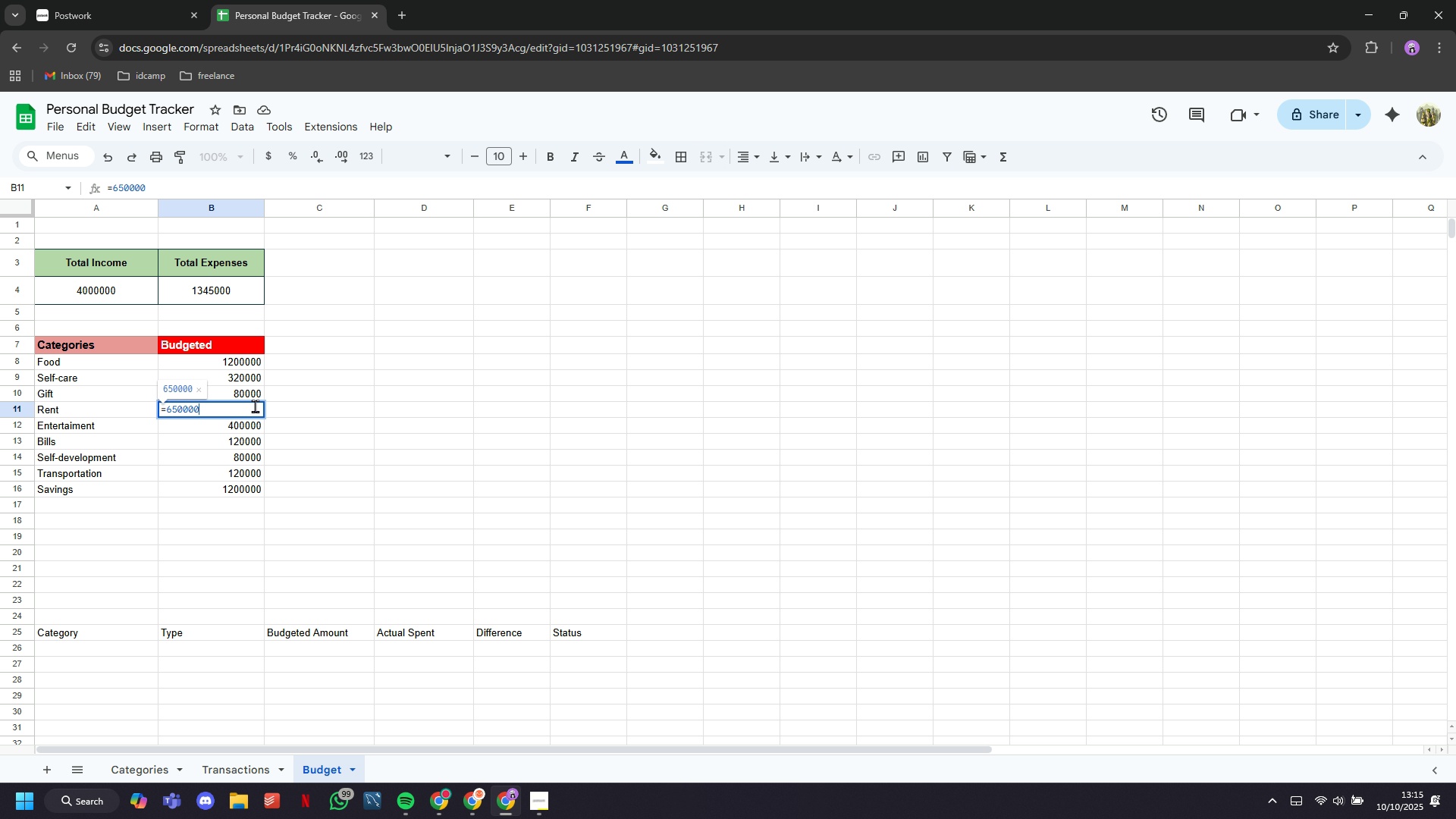 
key(ArrowLeft)
 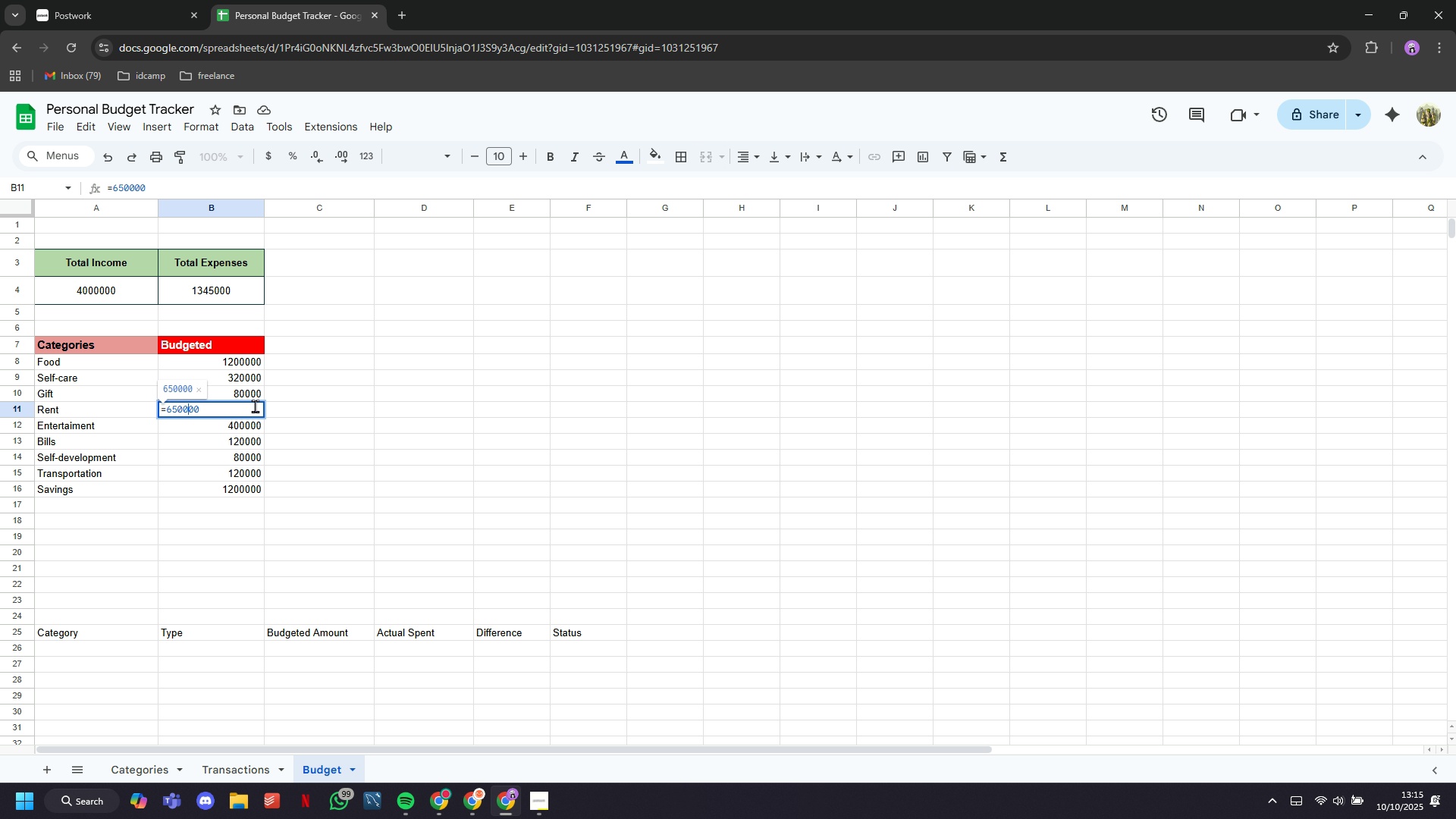 
key(ArrowLeft)
 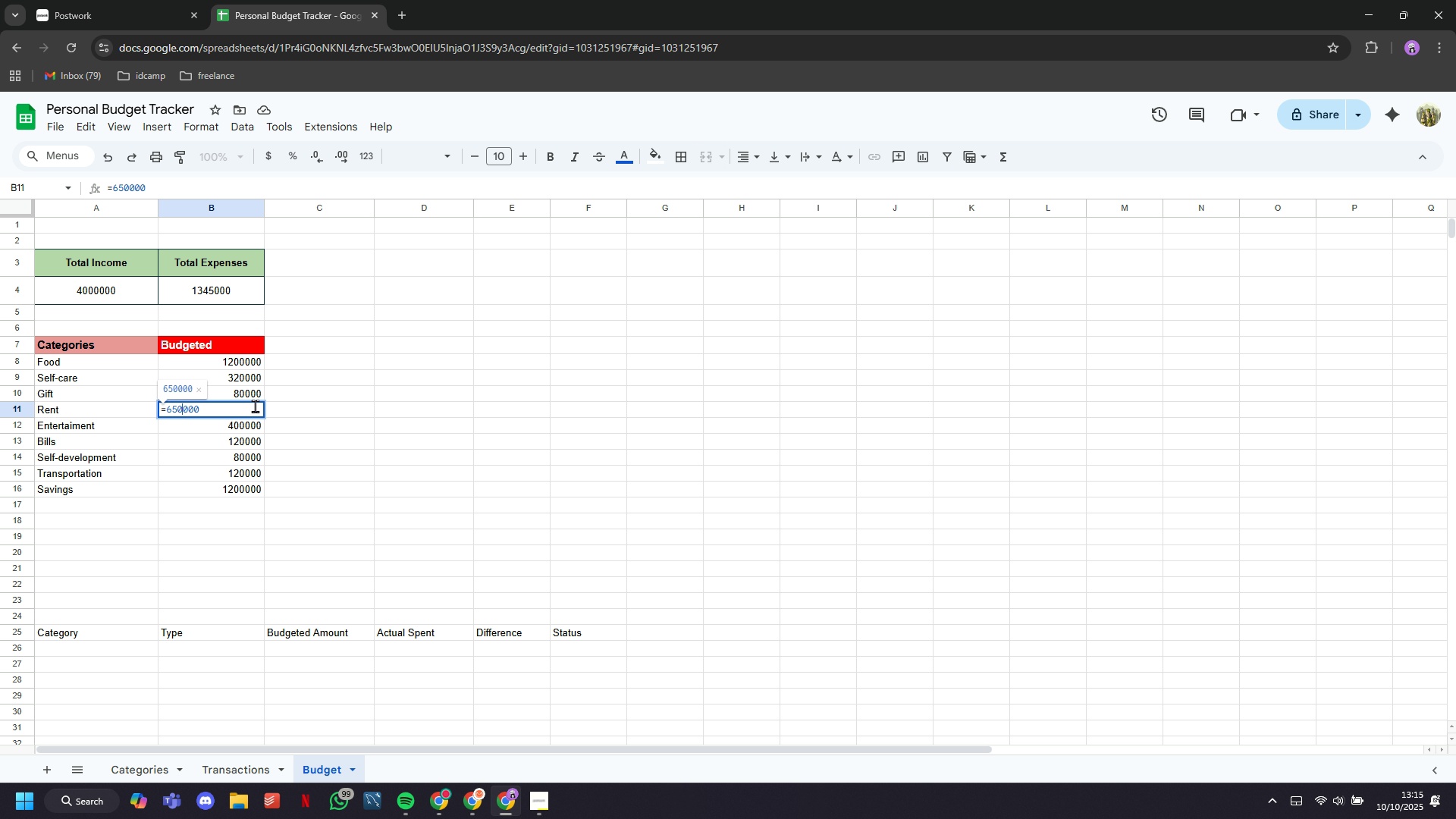 
key(ArrowLeft)
 